 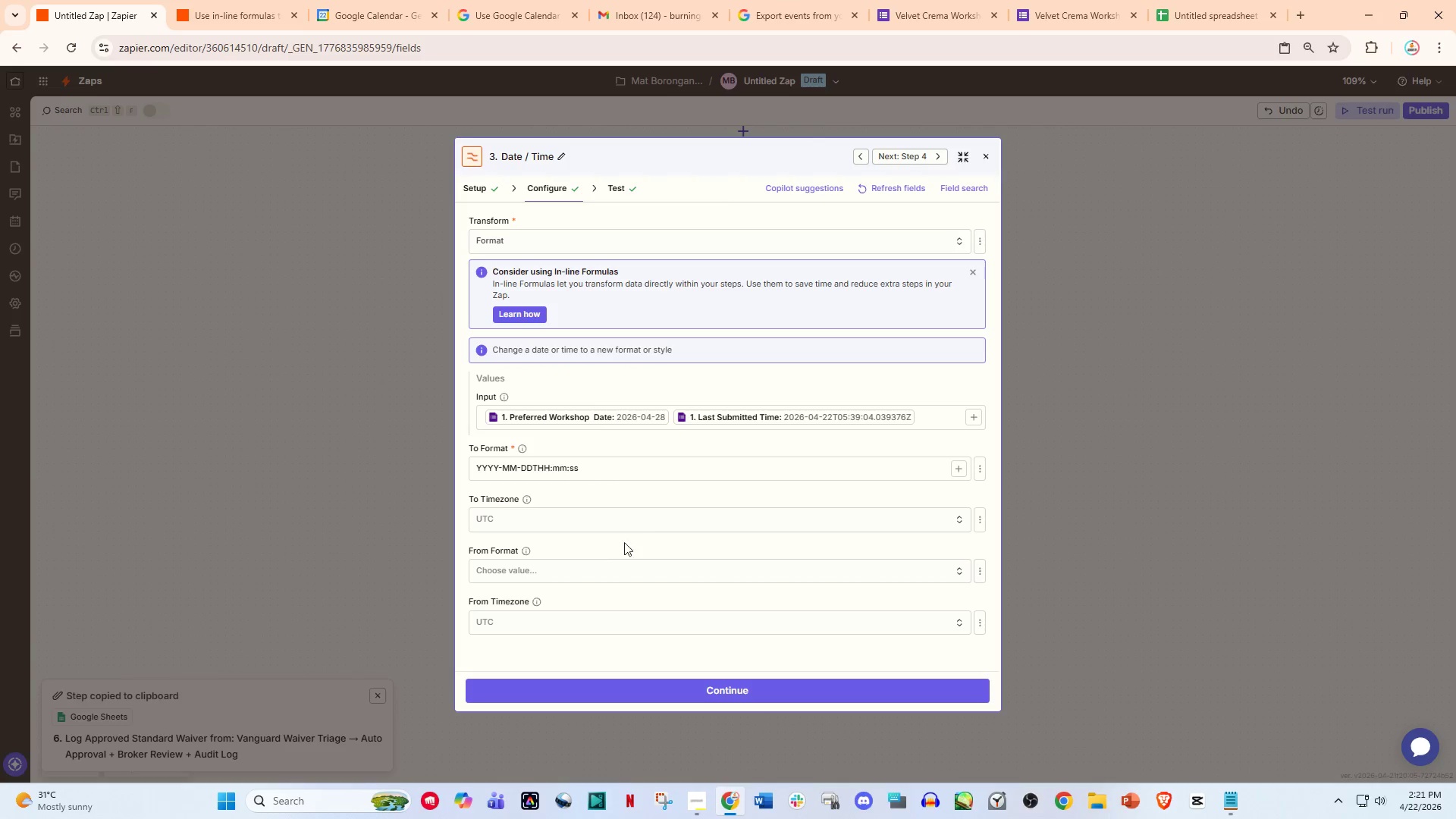 
scroll: coordinate [604, 482], scroll_direction: up, amount: 5.0
 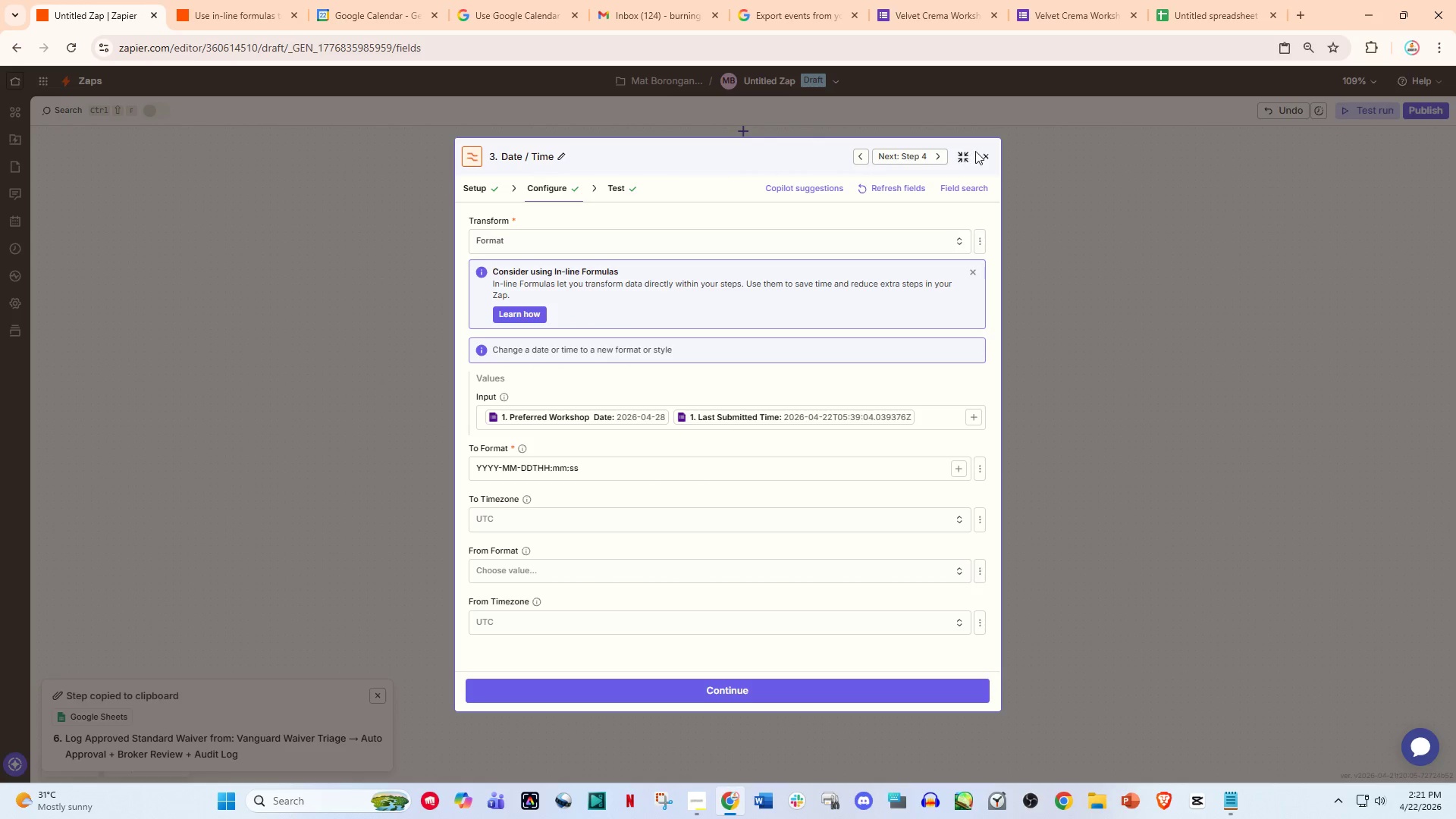 
left_click([986, 155])
 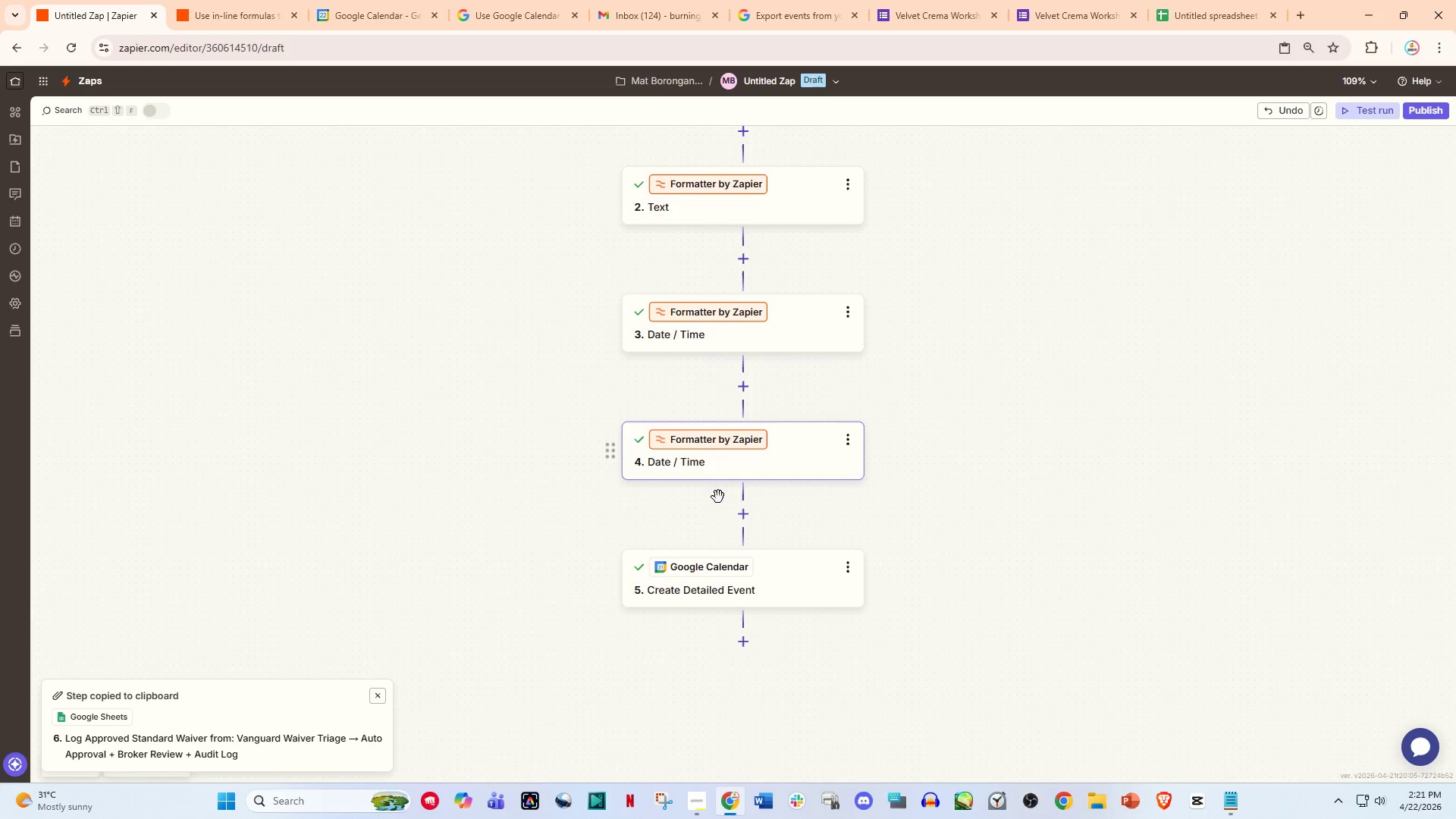 
left_click([720, 588])
 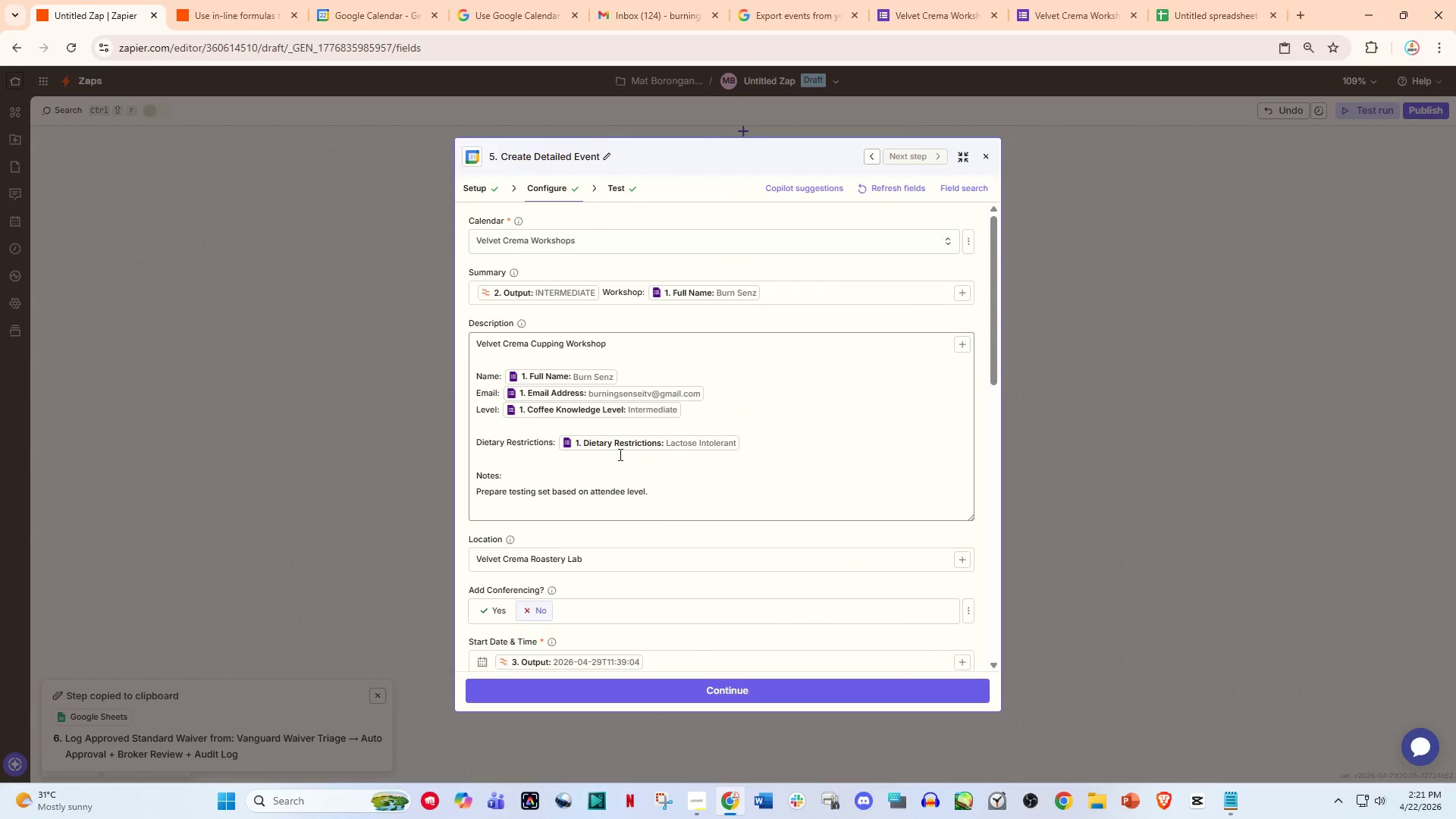 
scroll: coordinate [577, 500], scroll_direction: down, amount: 3.0
 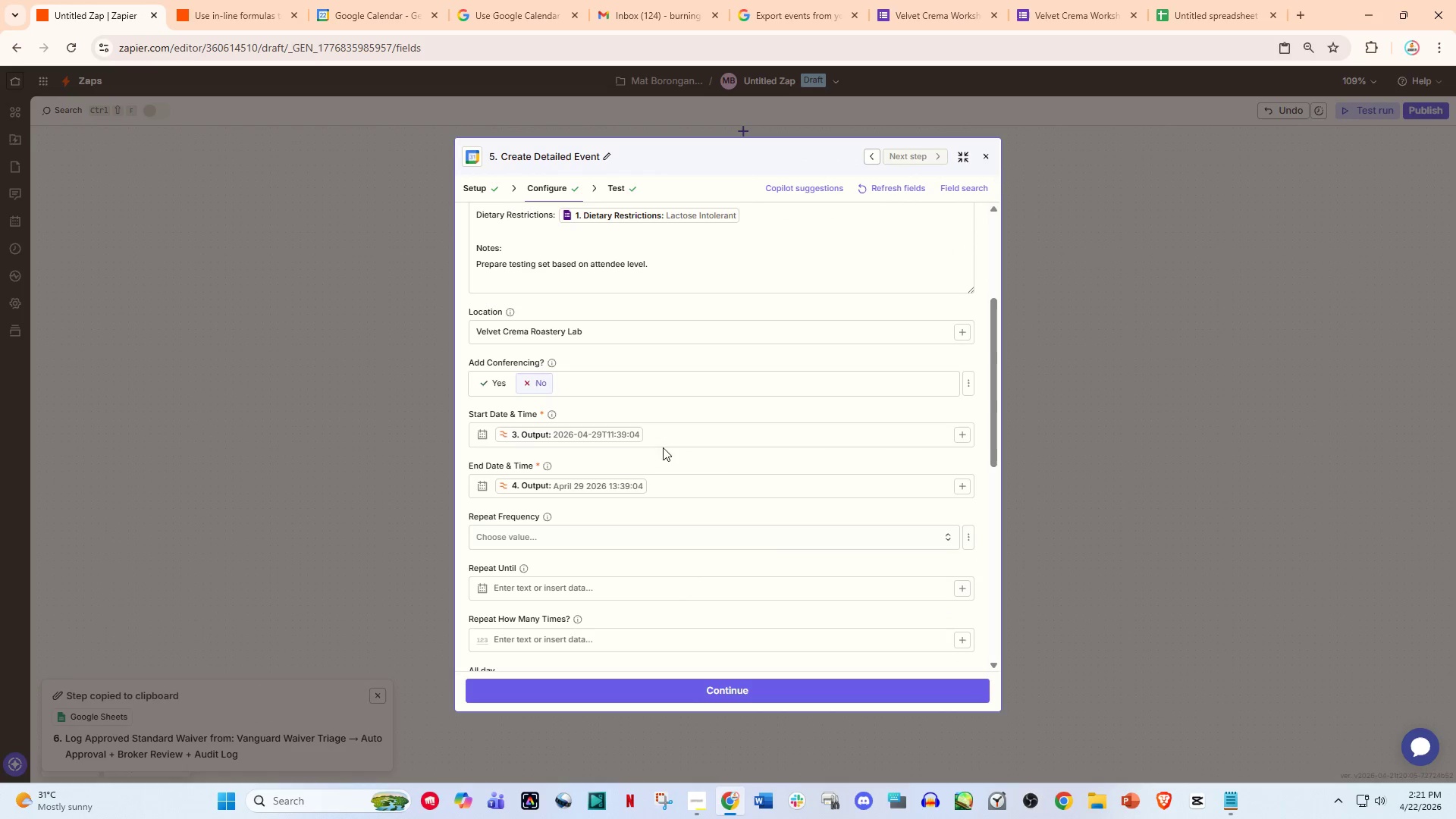 
left_click([681, 438])
 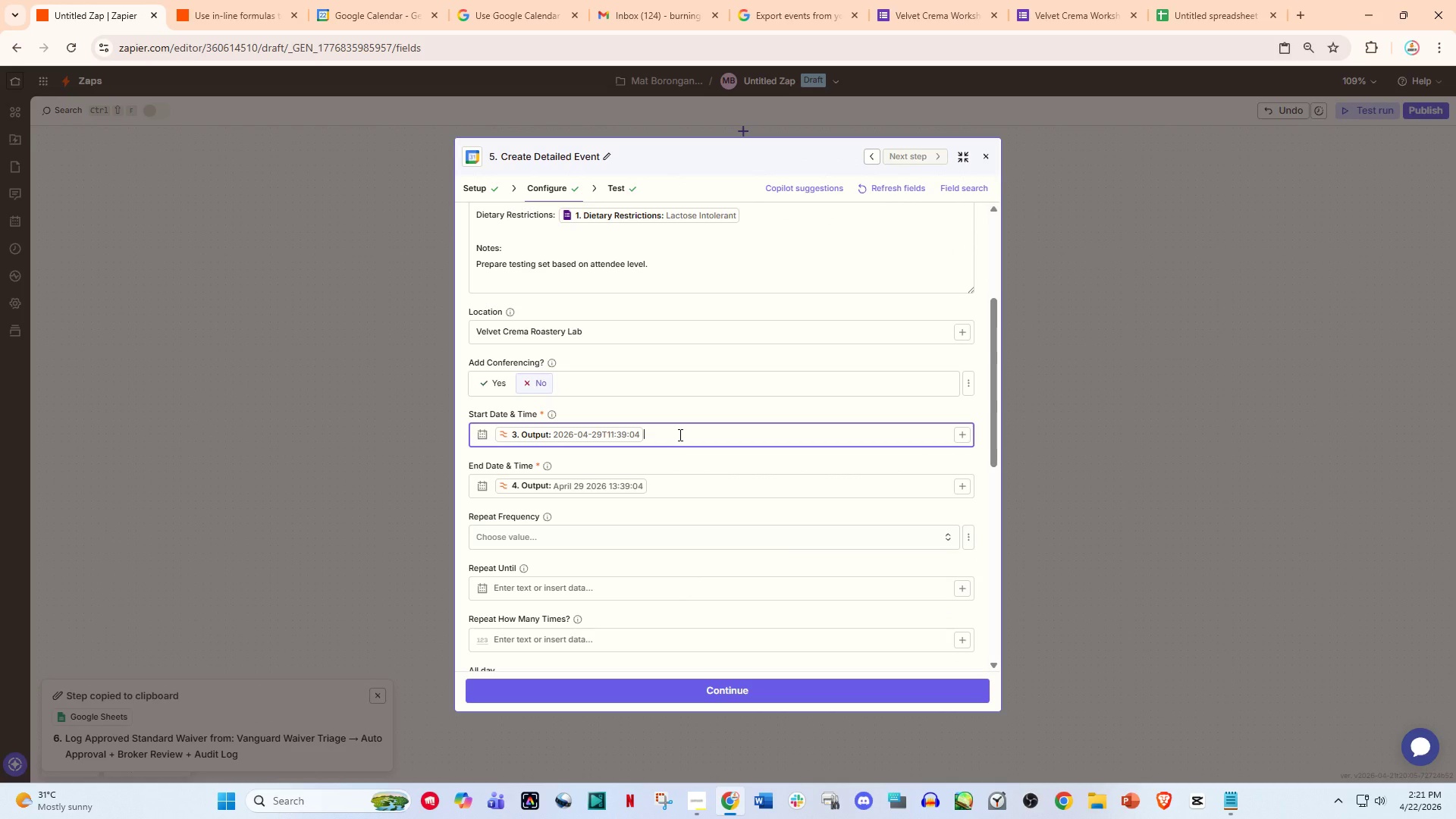 
key(Backspace)
 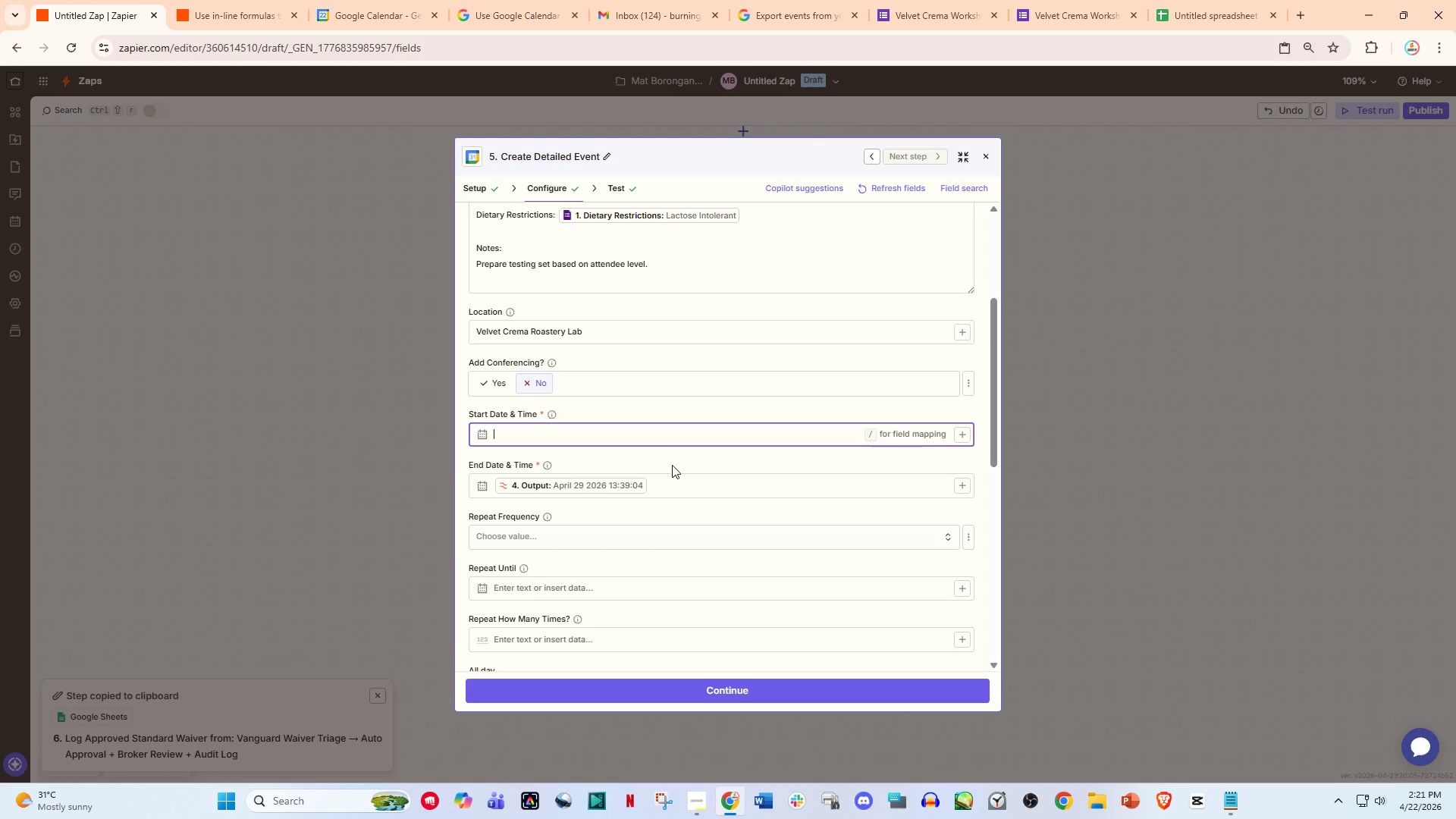 
left_click([672, 483])
 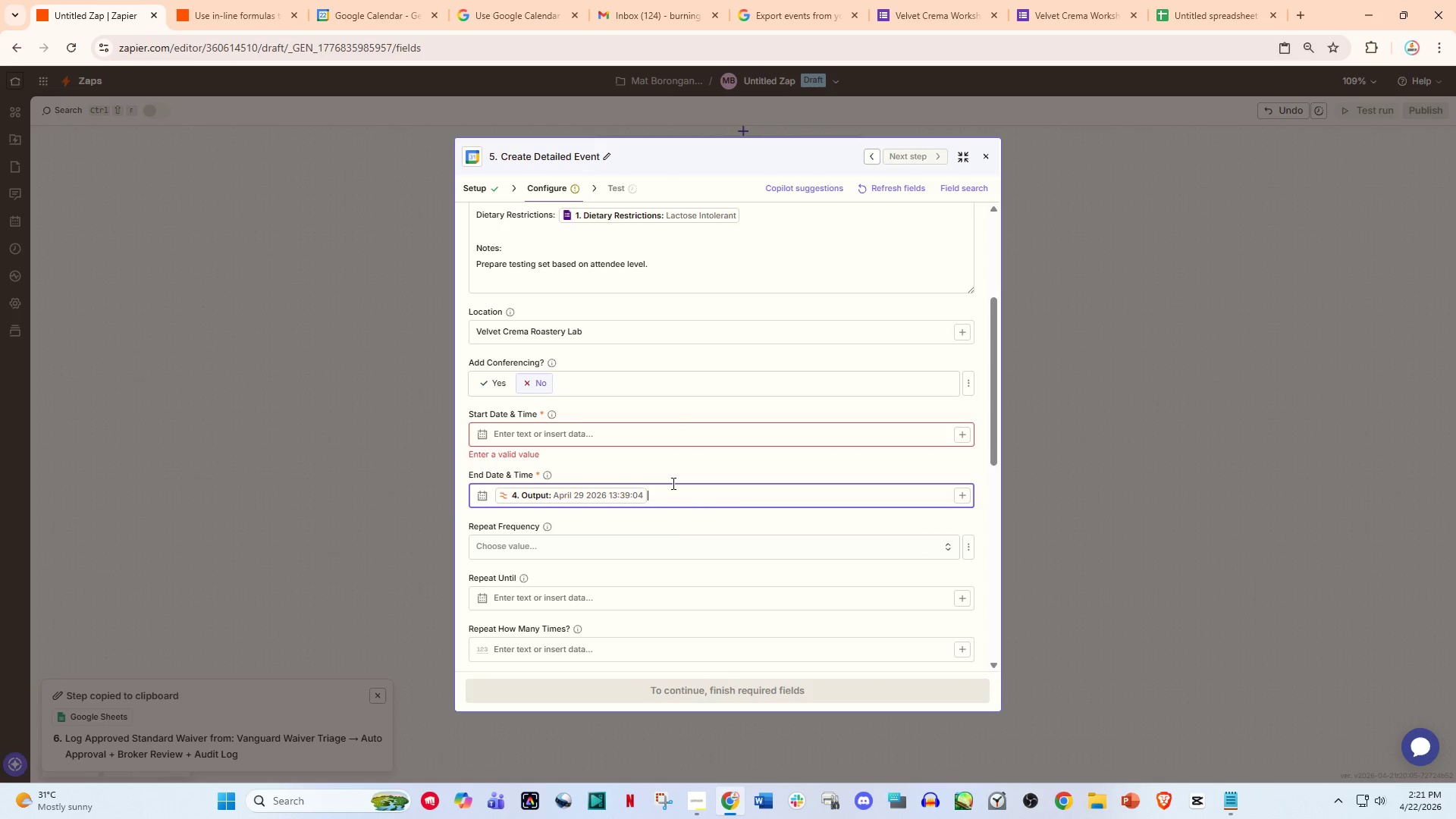 
key(Backspace)
 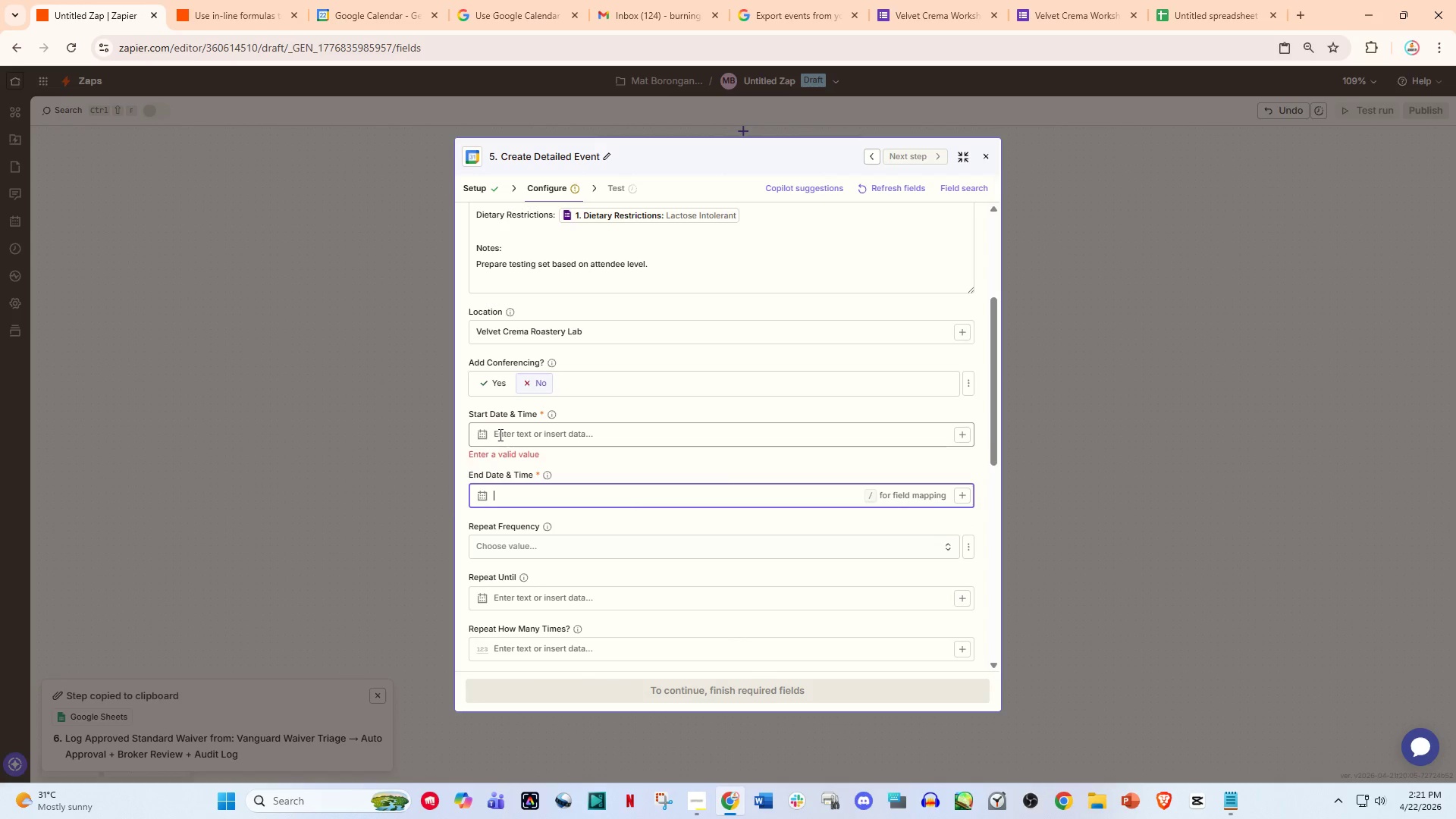 
left_click([483, 441])
 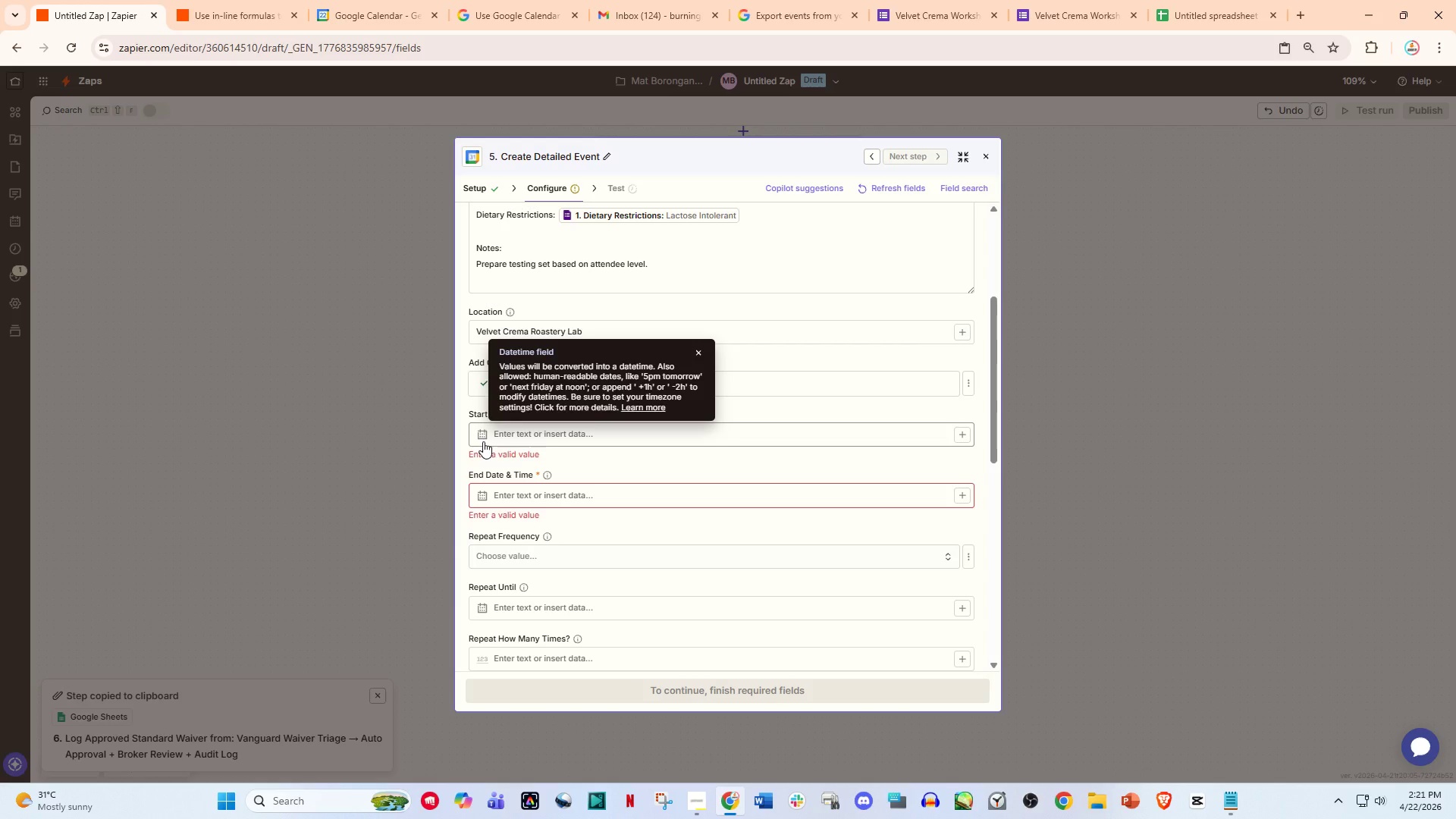 
wait(13.89)
 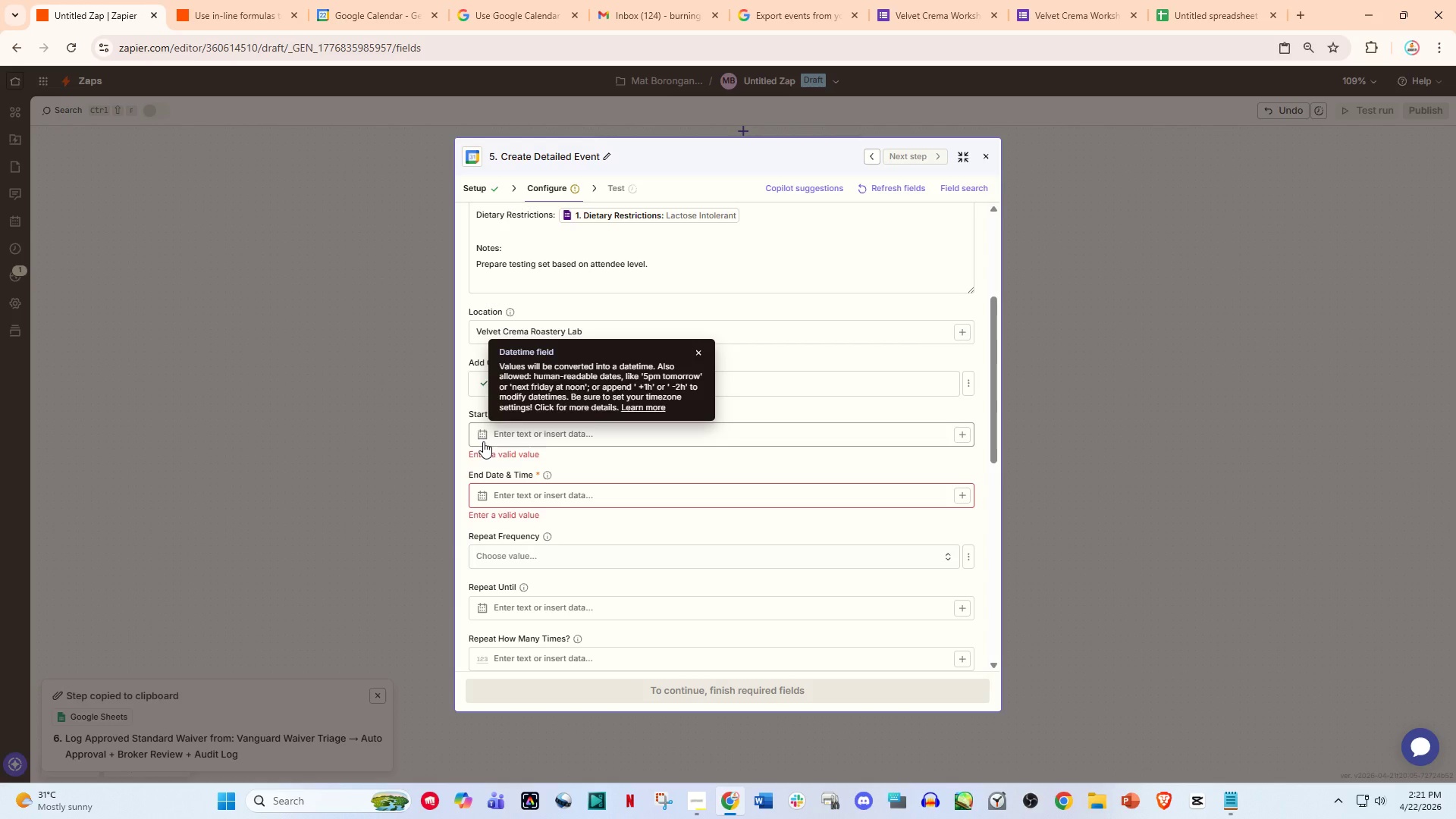 
left_click([651, 406])
 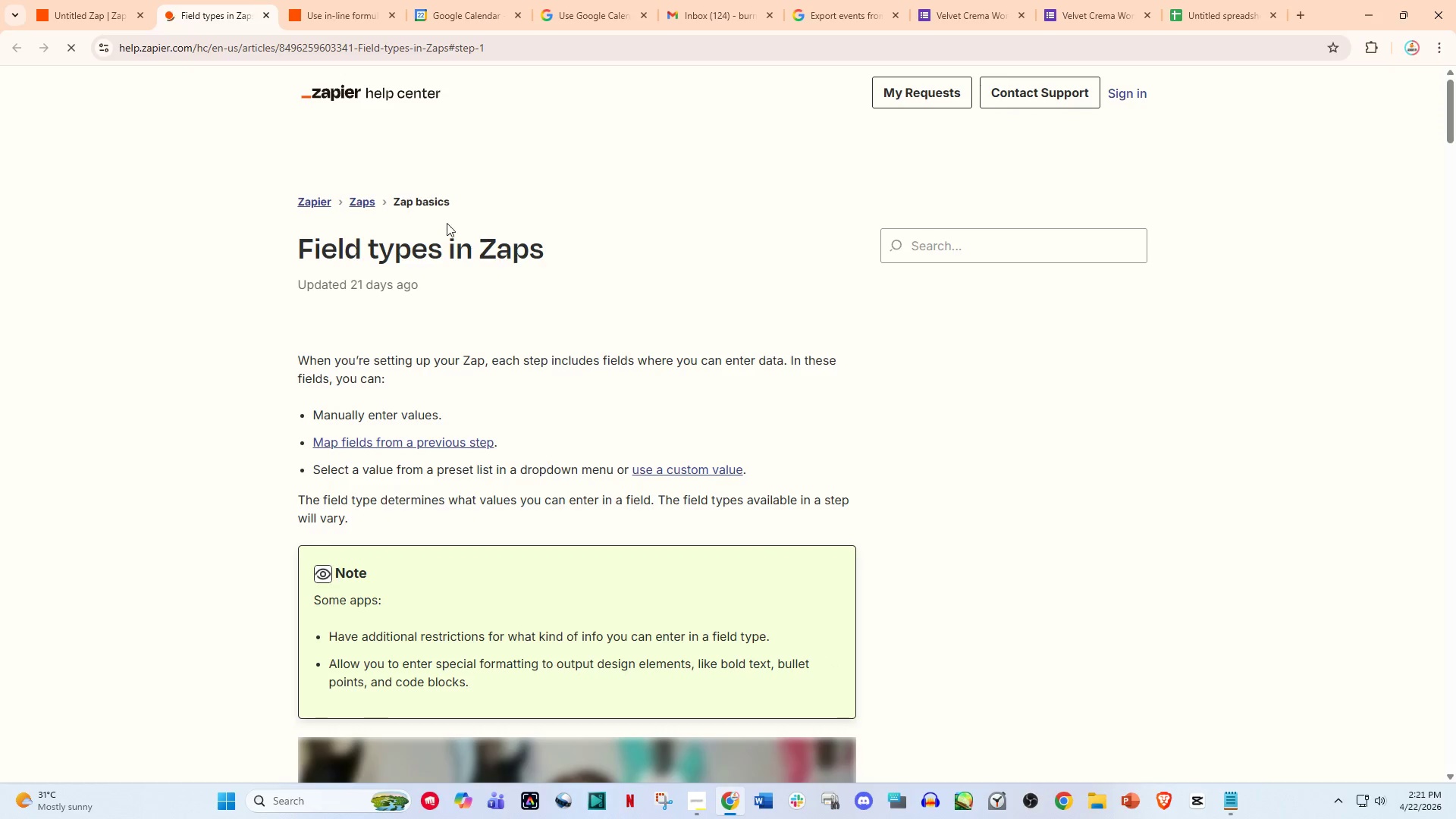 
scroll: coordinate [471, 544], scroll_direction: down, amount: 13.0
 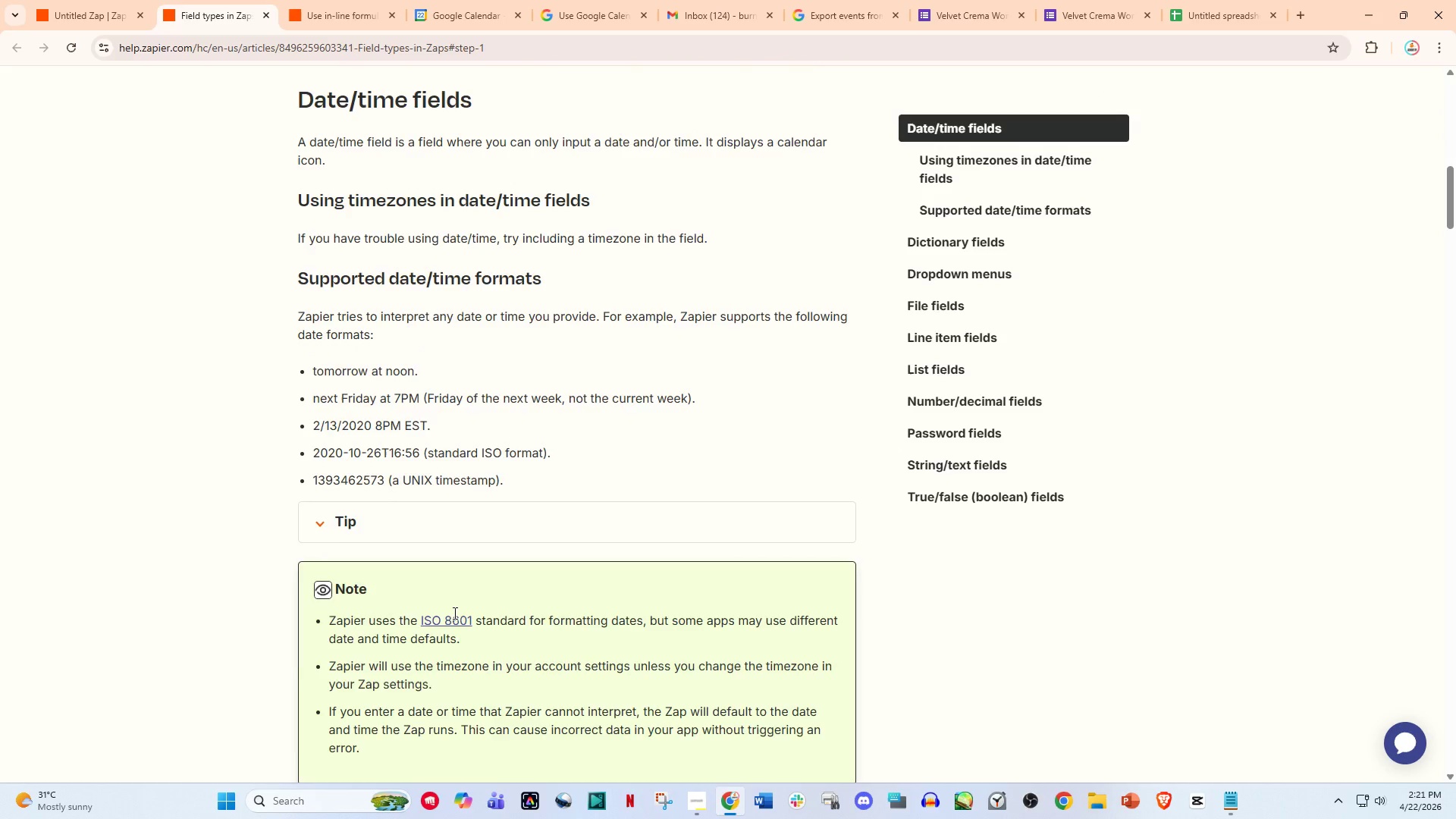 
scroll: coordinate [453, 613], scroll_direction: down, amount: 1.0
 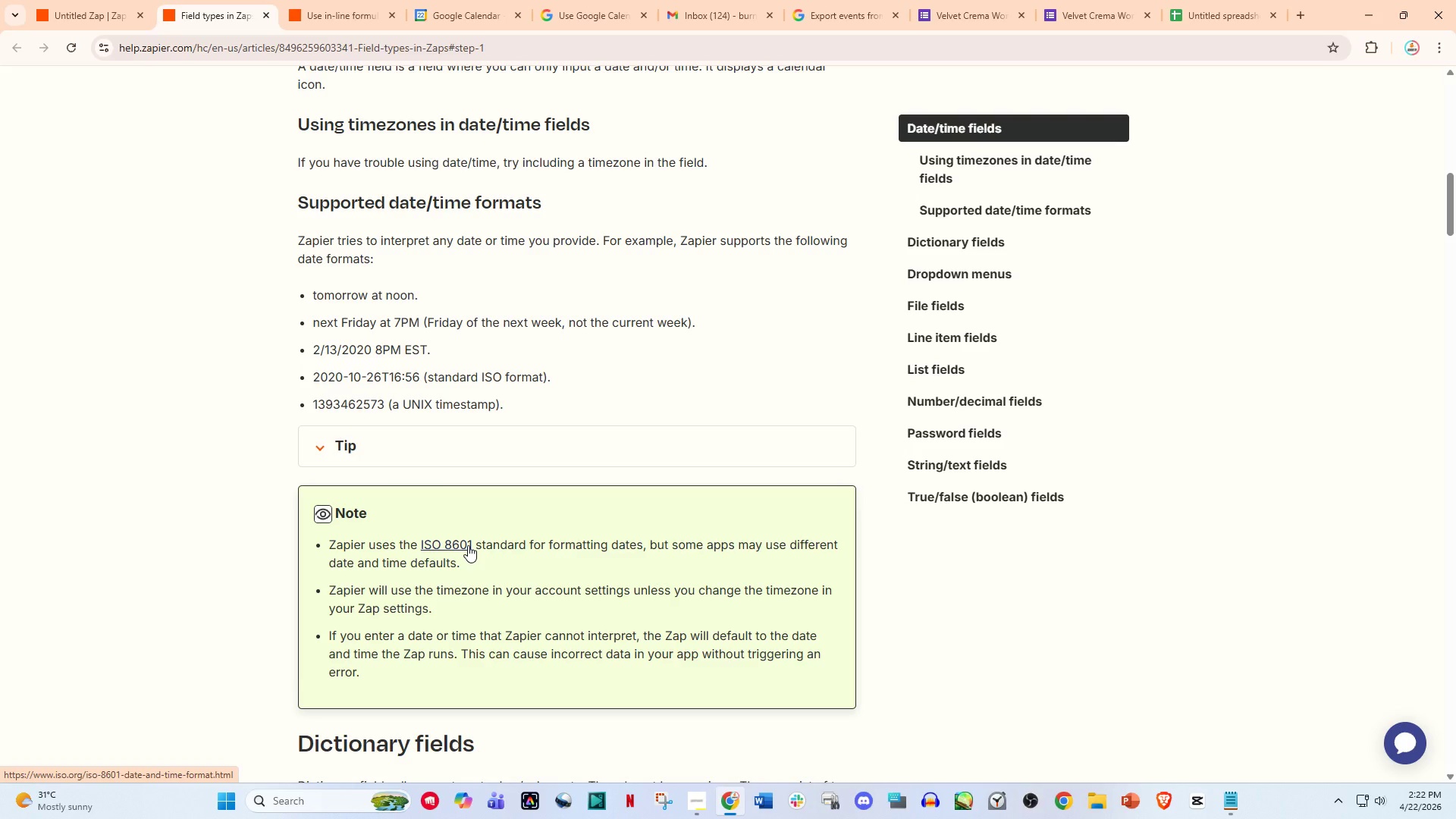 
wait(14.79)
 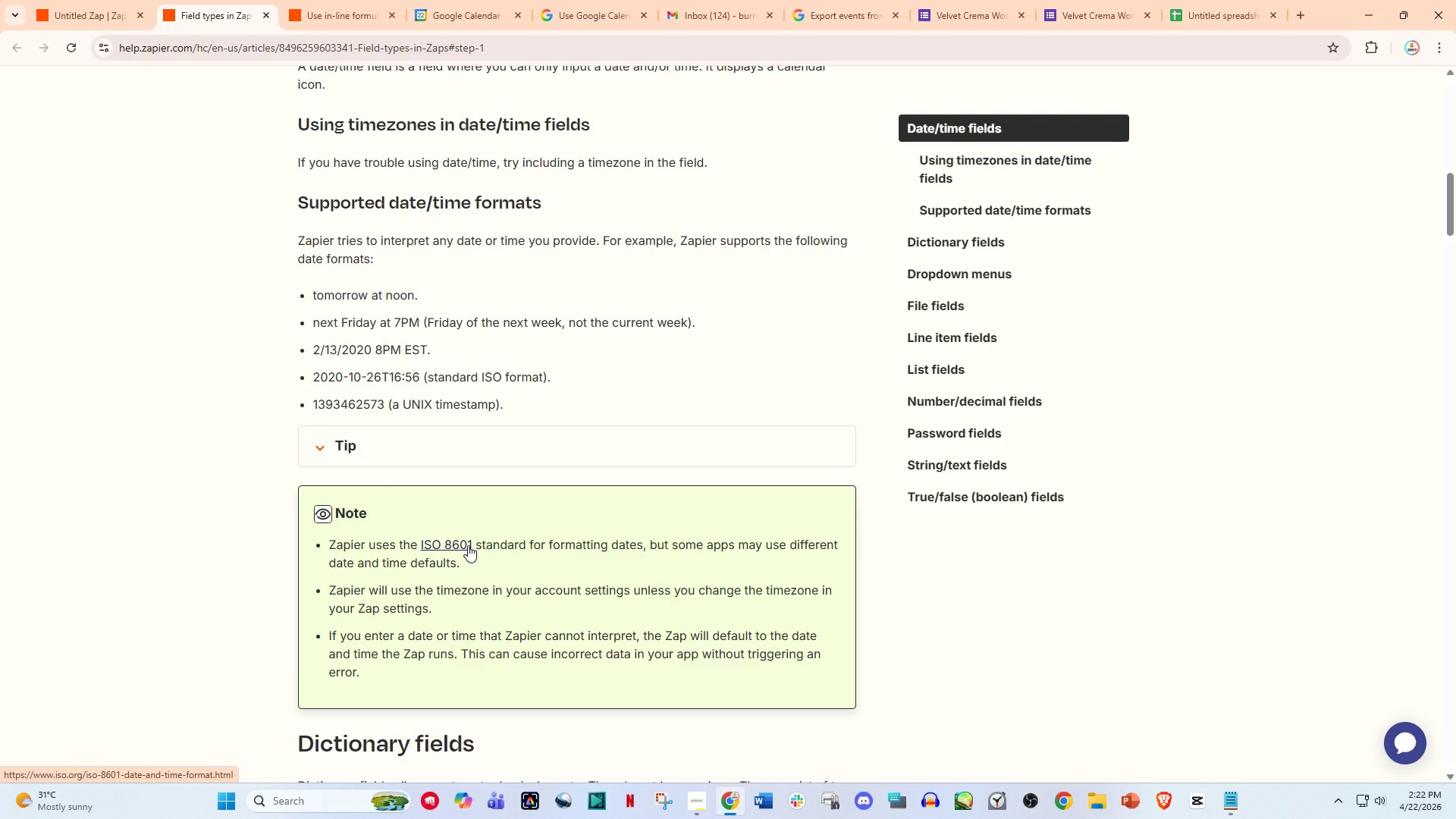 
scroll: coordinate [531, 479], scroll_direction: down, amount: 7.0
 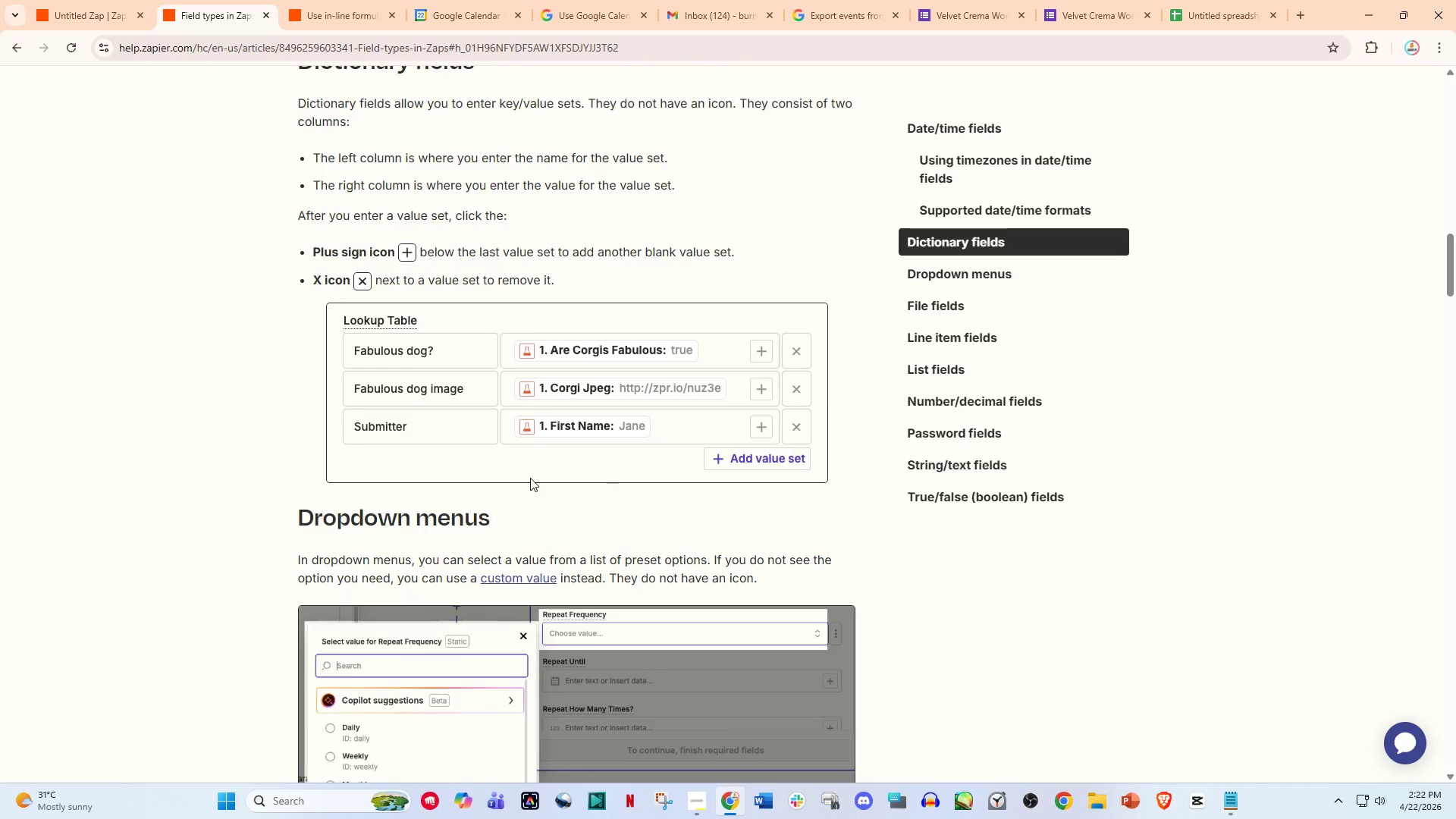 
scroll: coordinate [522, 497], scroll_direction: up, amount: 6.0
 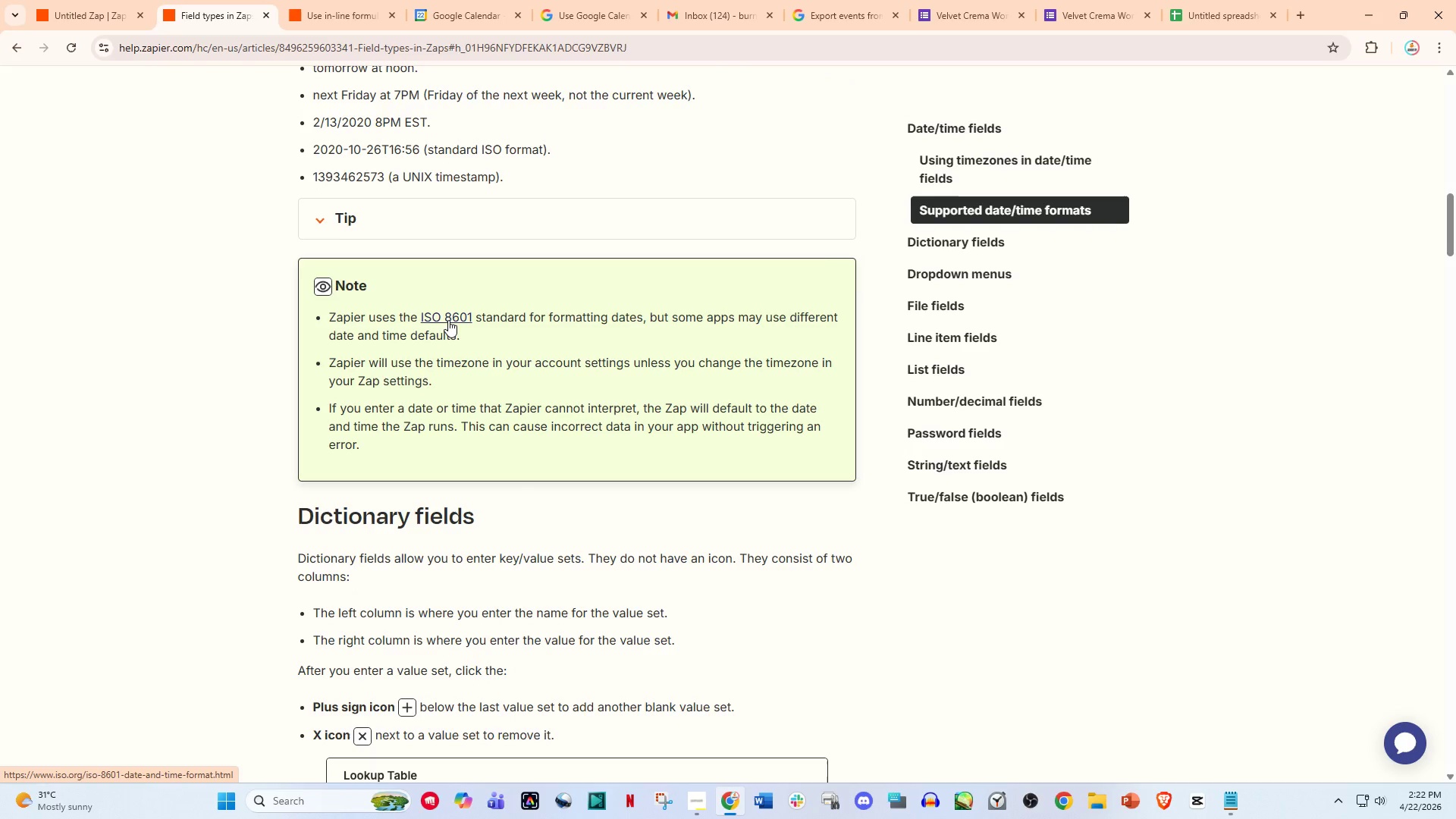 
left_click([448, 318])
 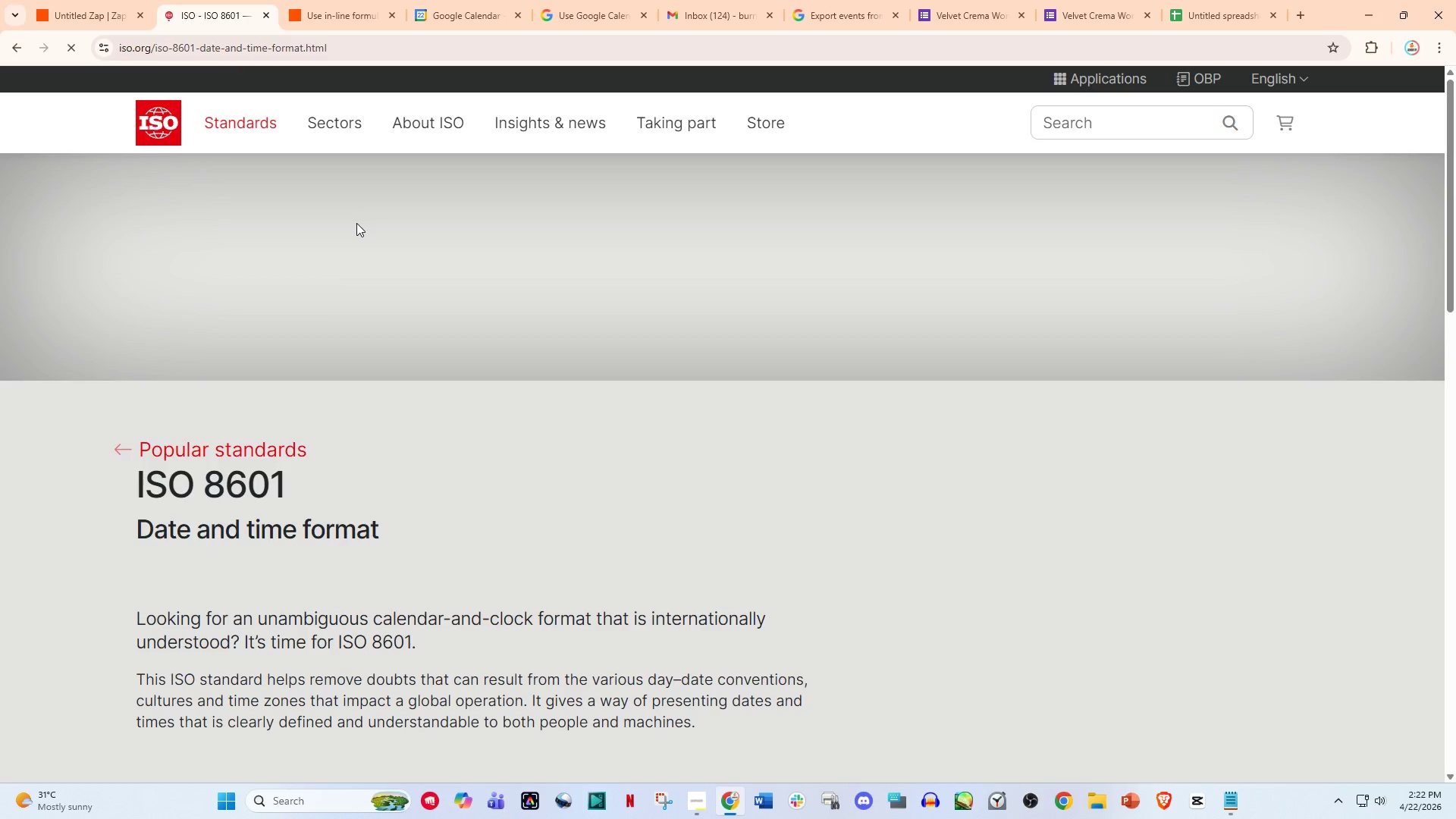 
scroll: coordinate [333, 387], scroll_direction: down, amount: 2.0
 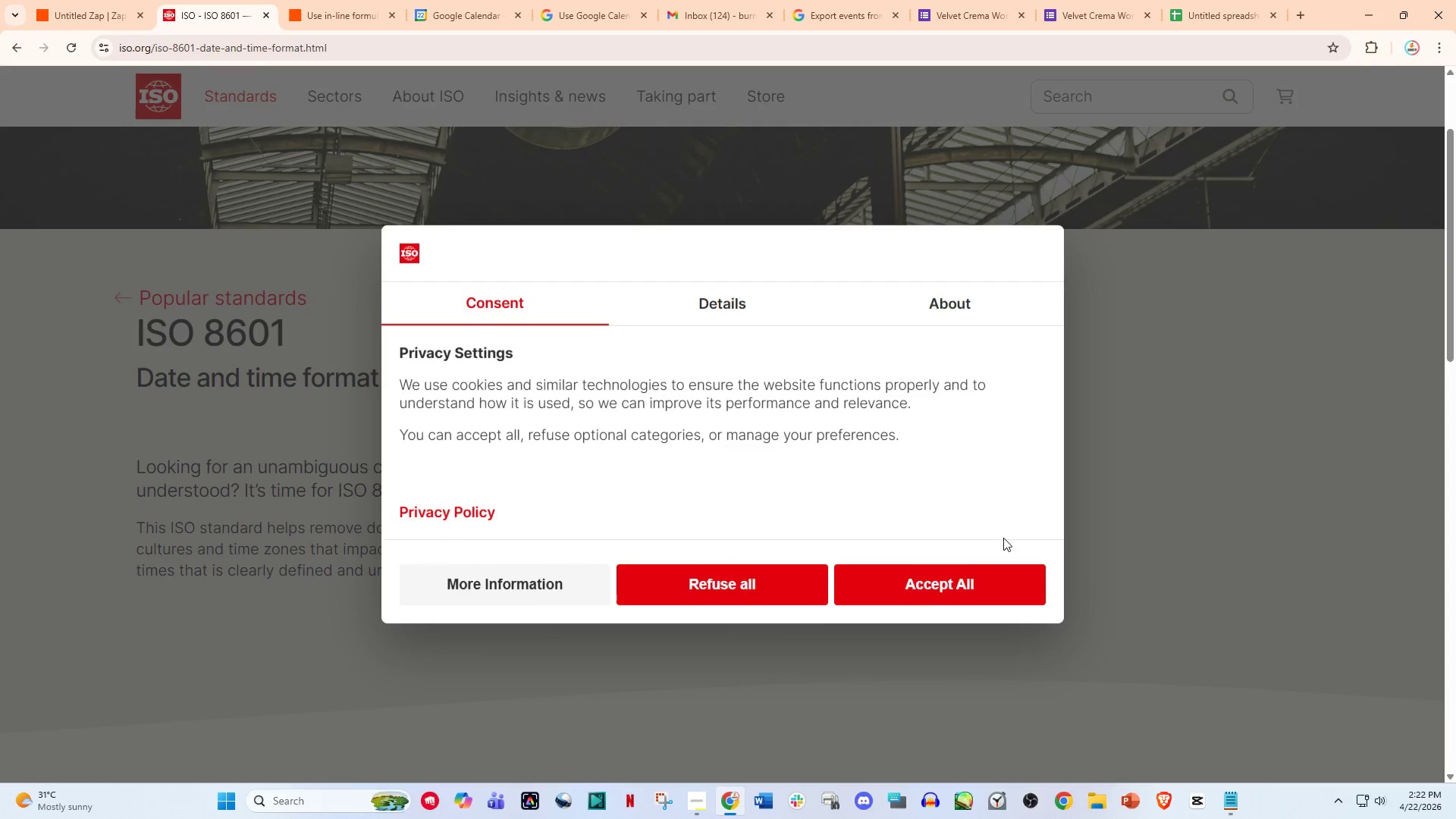 
left_click([930, 582])
 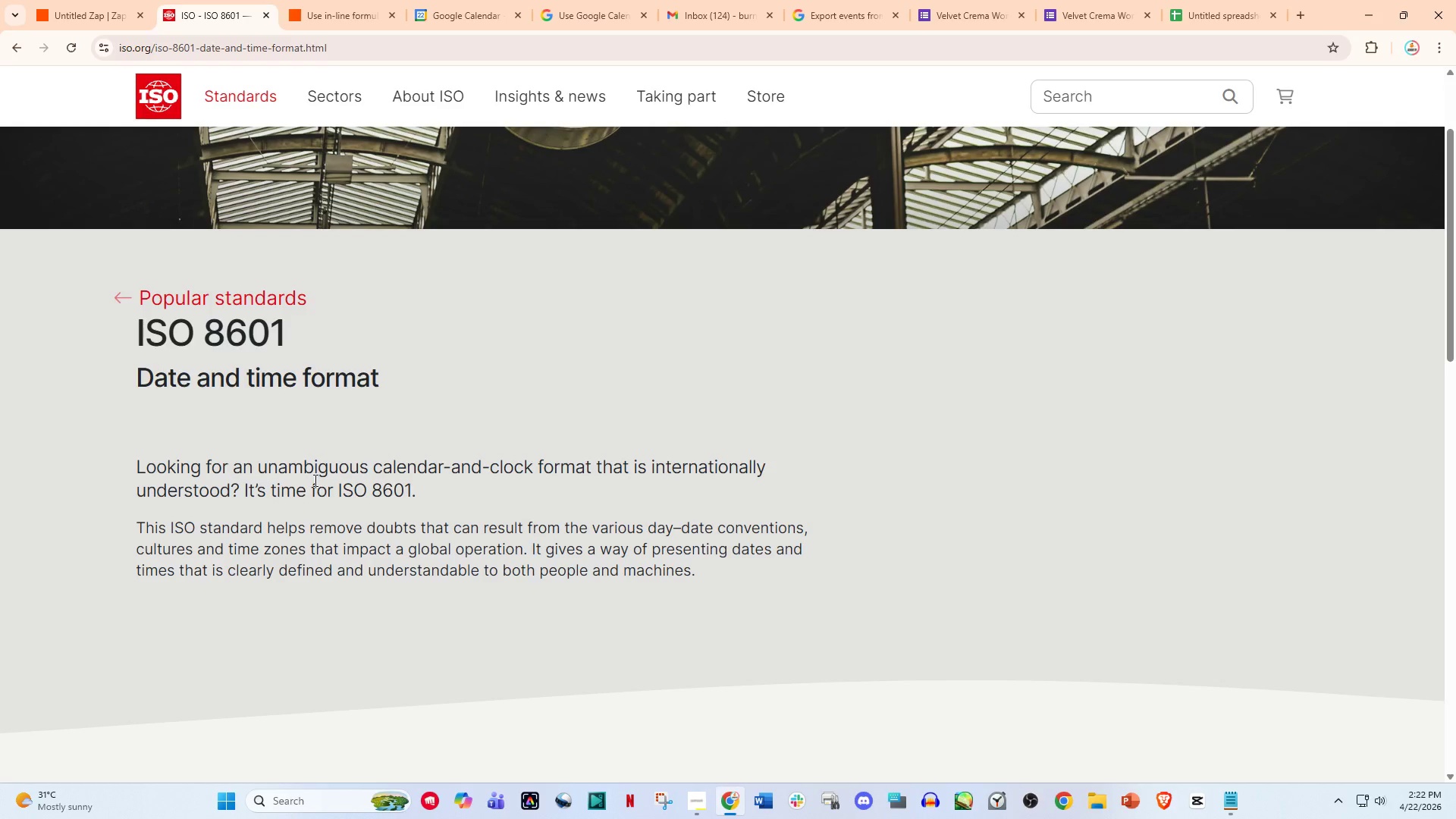 
scroll: coordinate [505, 512], scroll_direction: down, amount: 4.0
 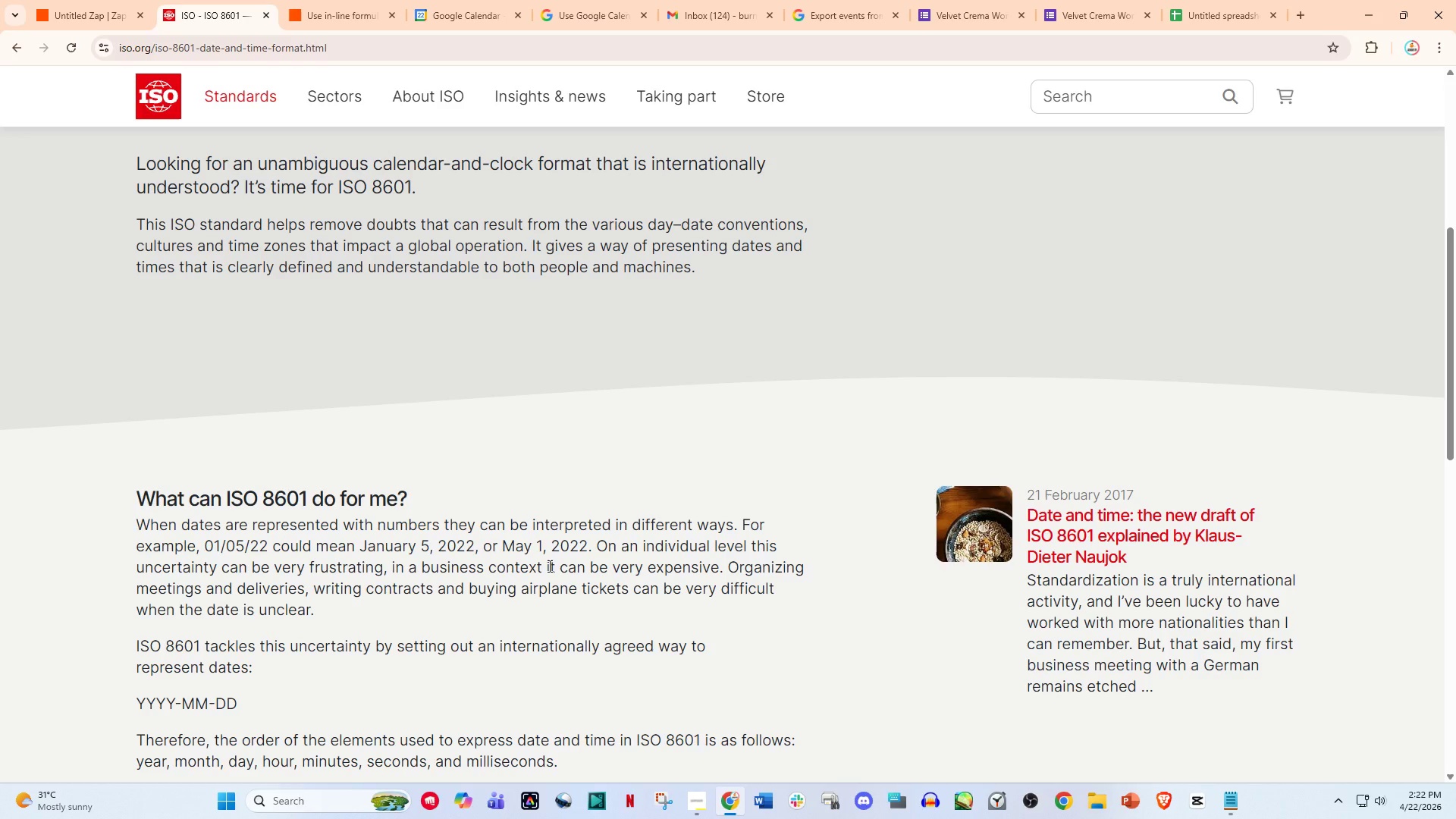 
wait(7.46)
 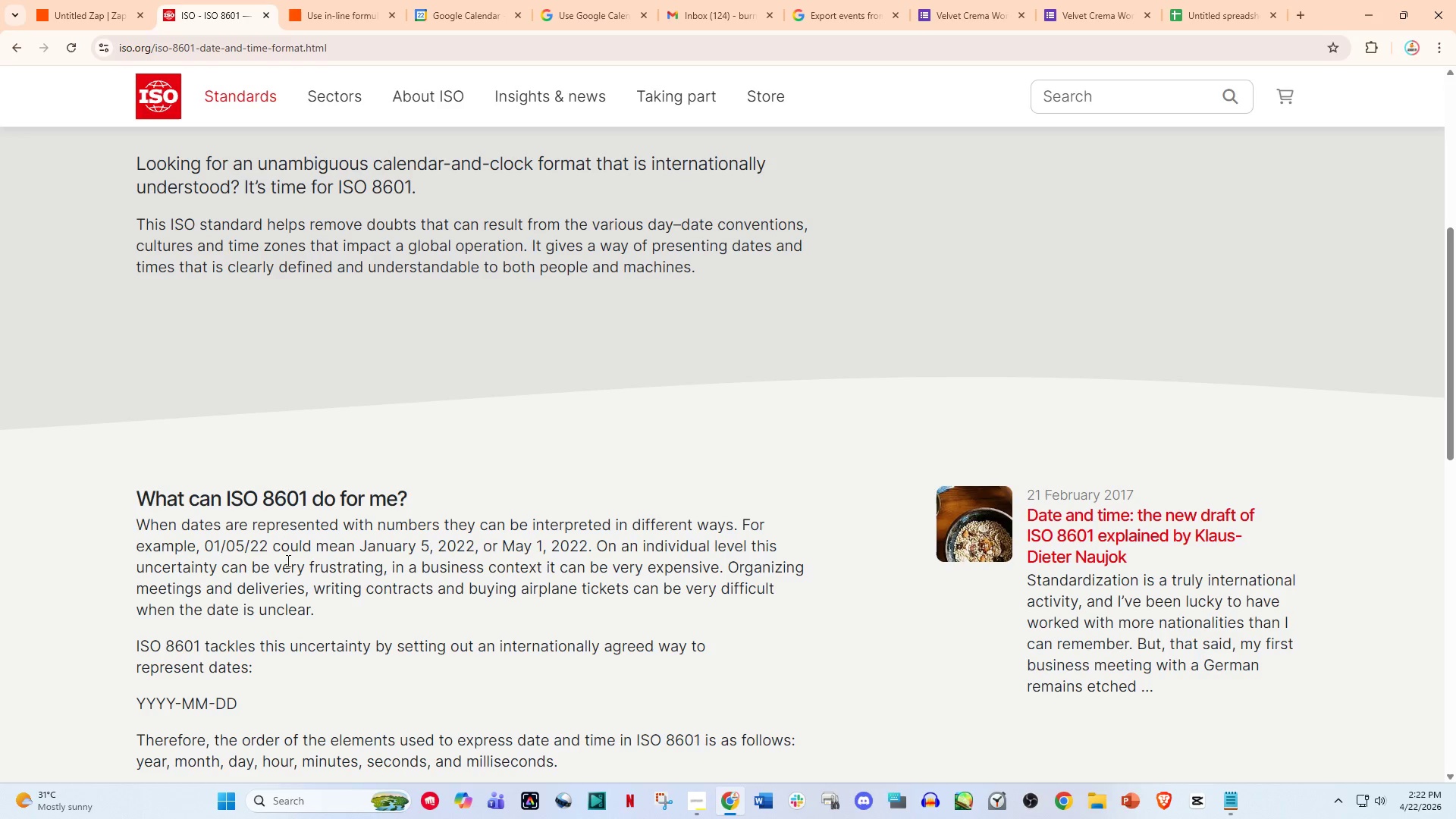 
scroll: coordinate [324, 576], scroll_direction: down, amount: 2.0
 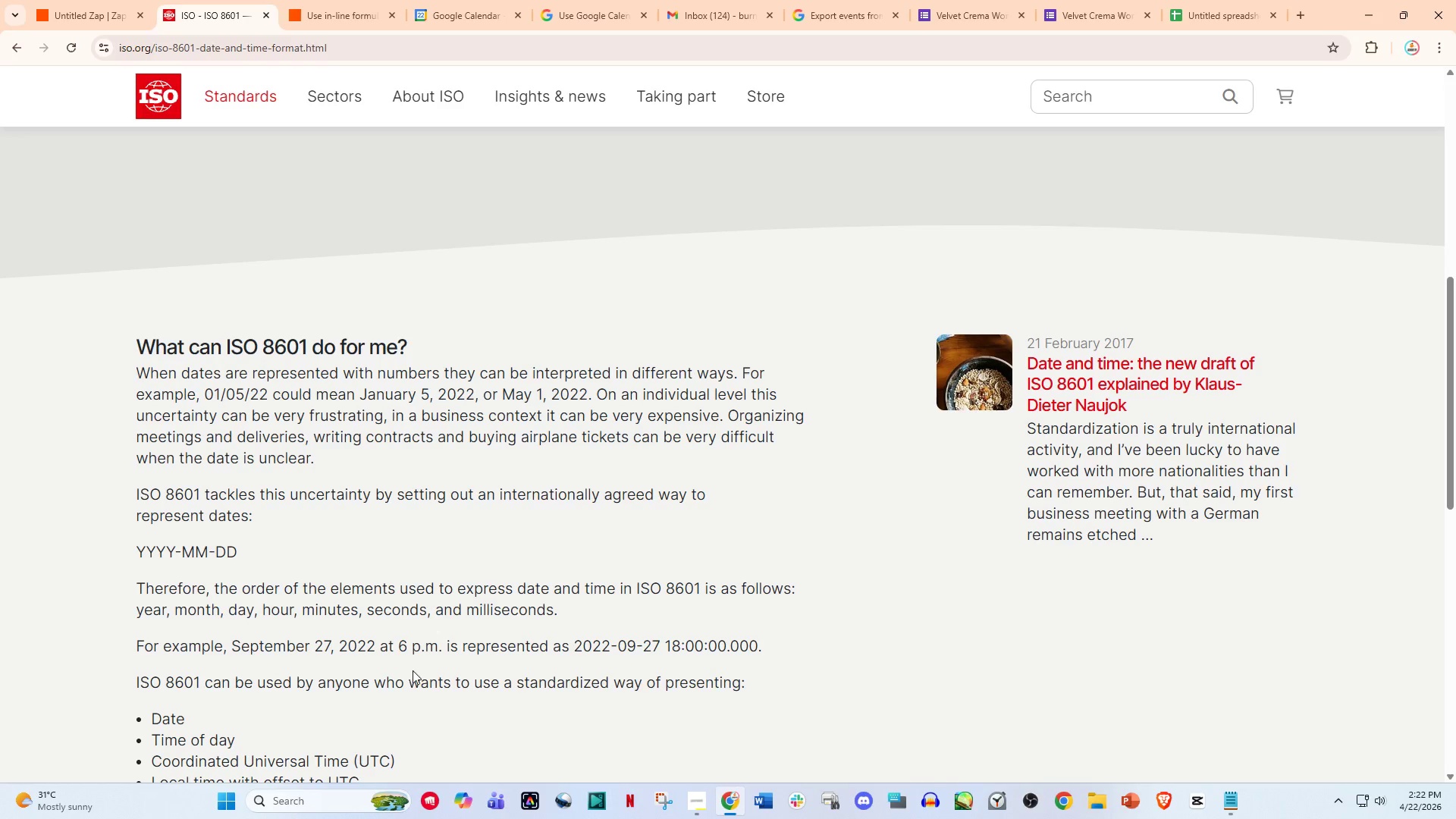 
wait(5.89)
 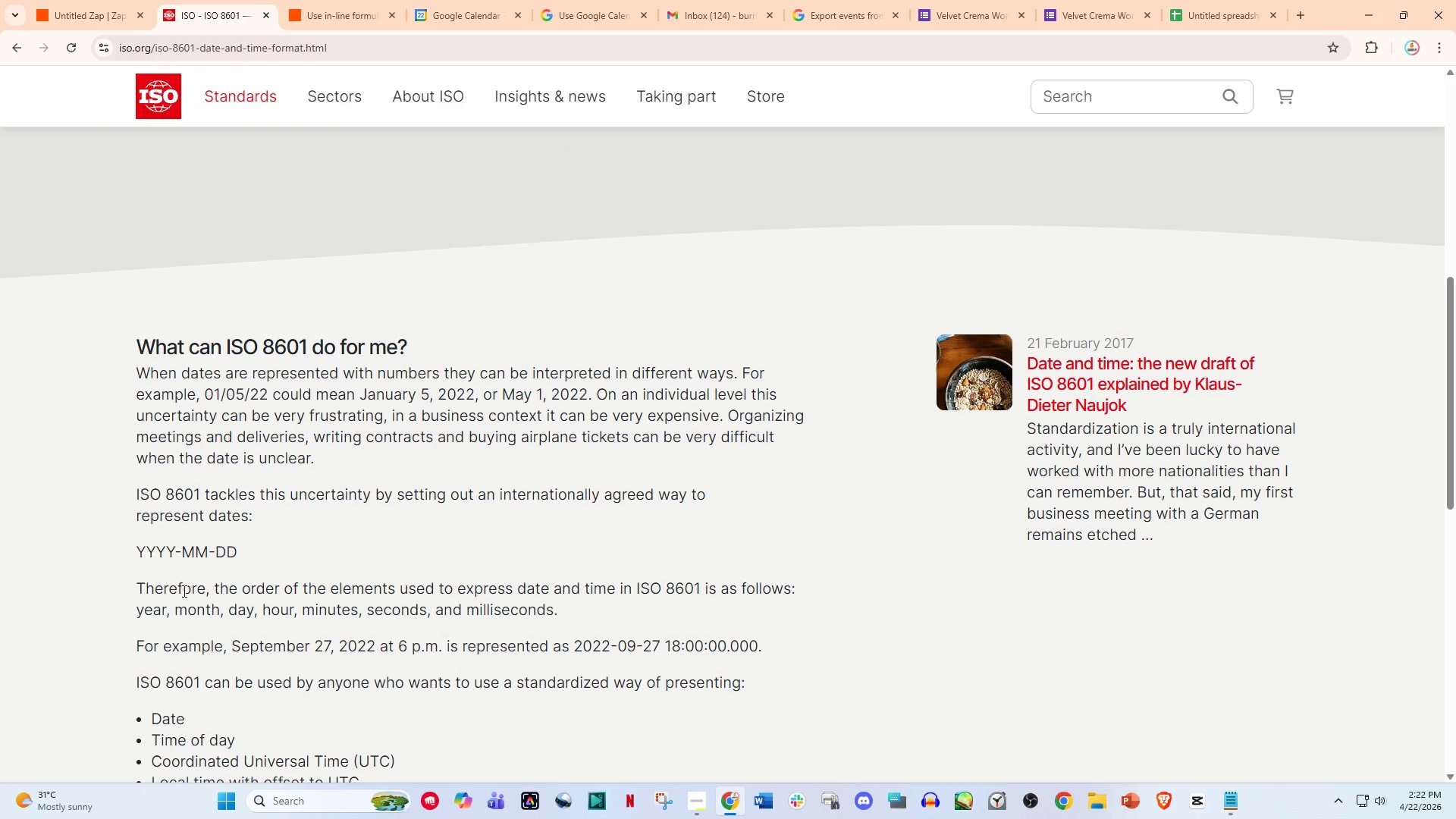 
scroll: coordinate [351, 601], scroll_direction: down, amount: 4.0
 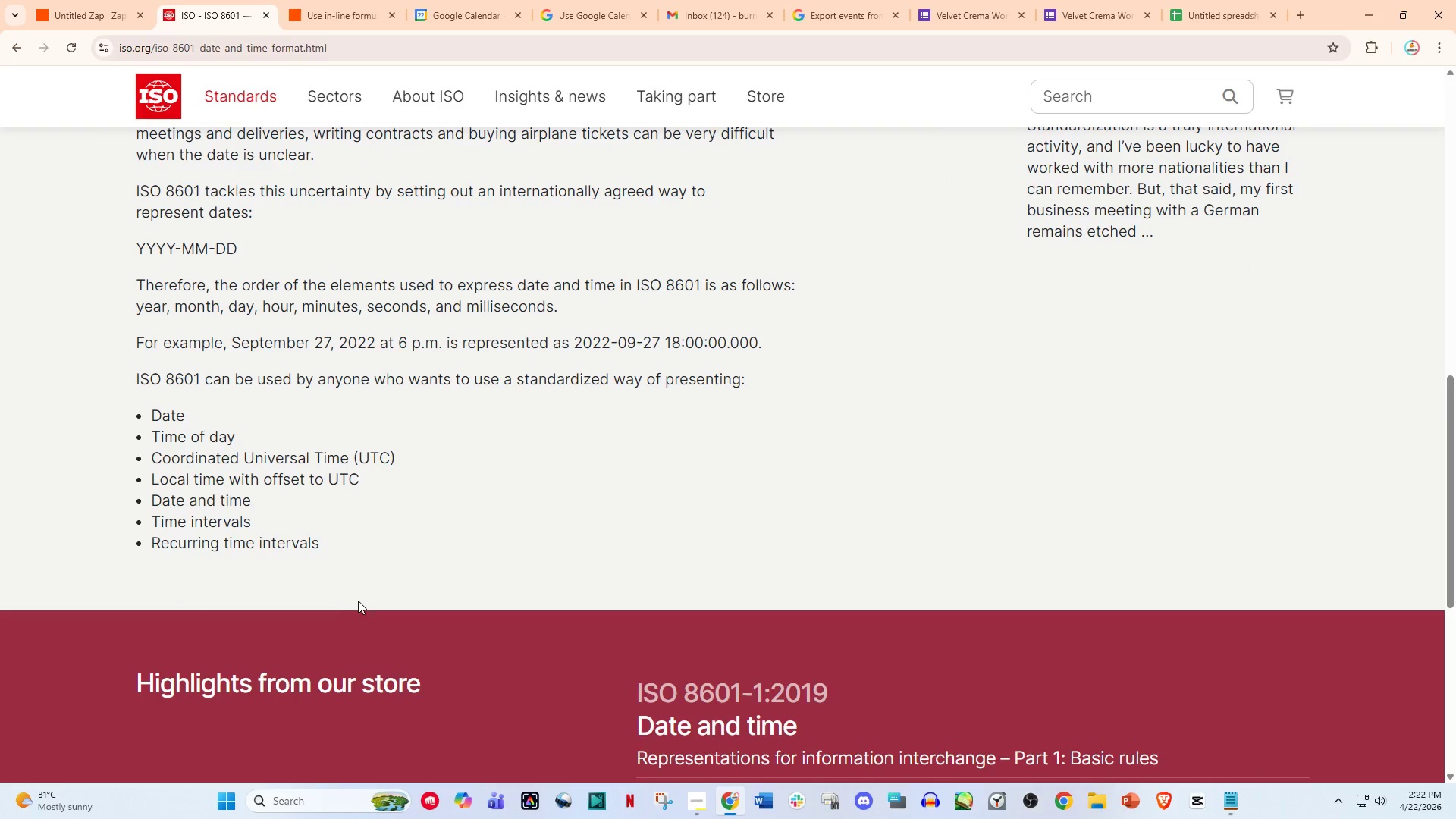 
scroll: coordinate [361, 600], scroll_direction: up, amount: 2.0
 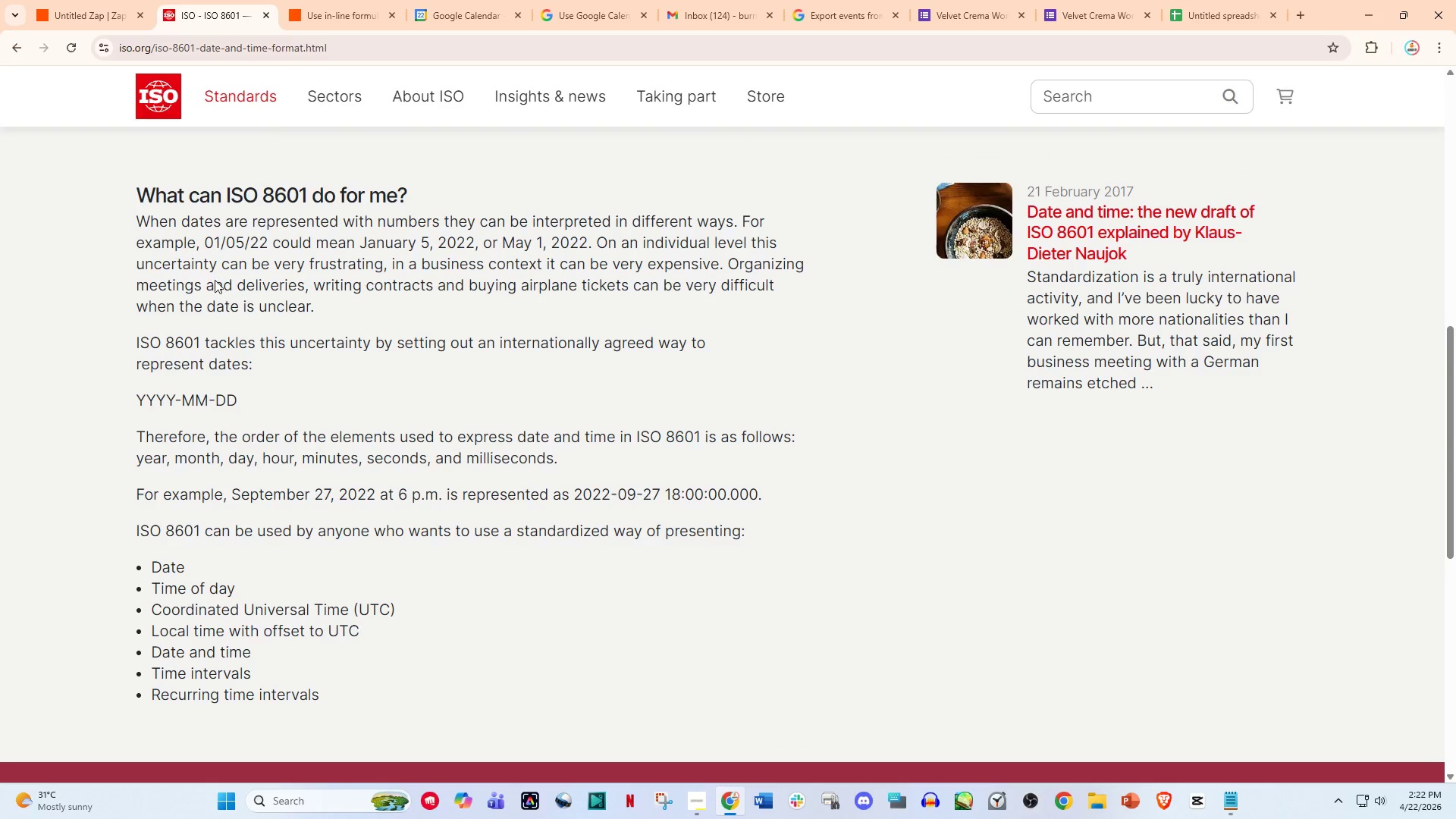 
left_click([101, 0])
 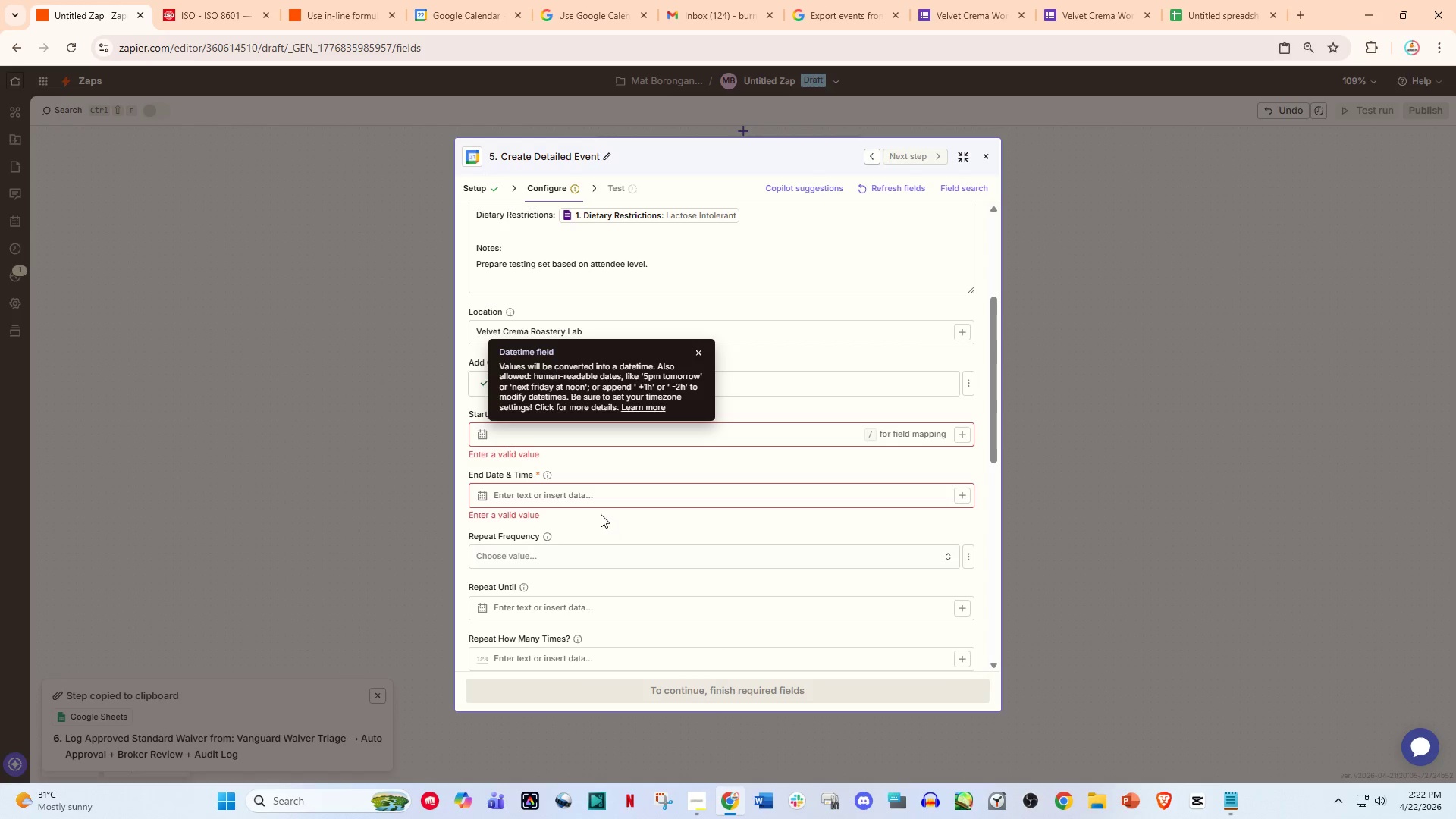 
left_click([645, 460])
 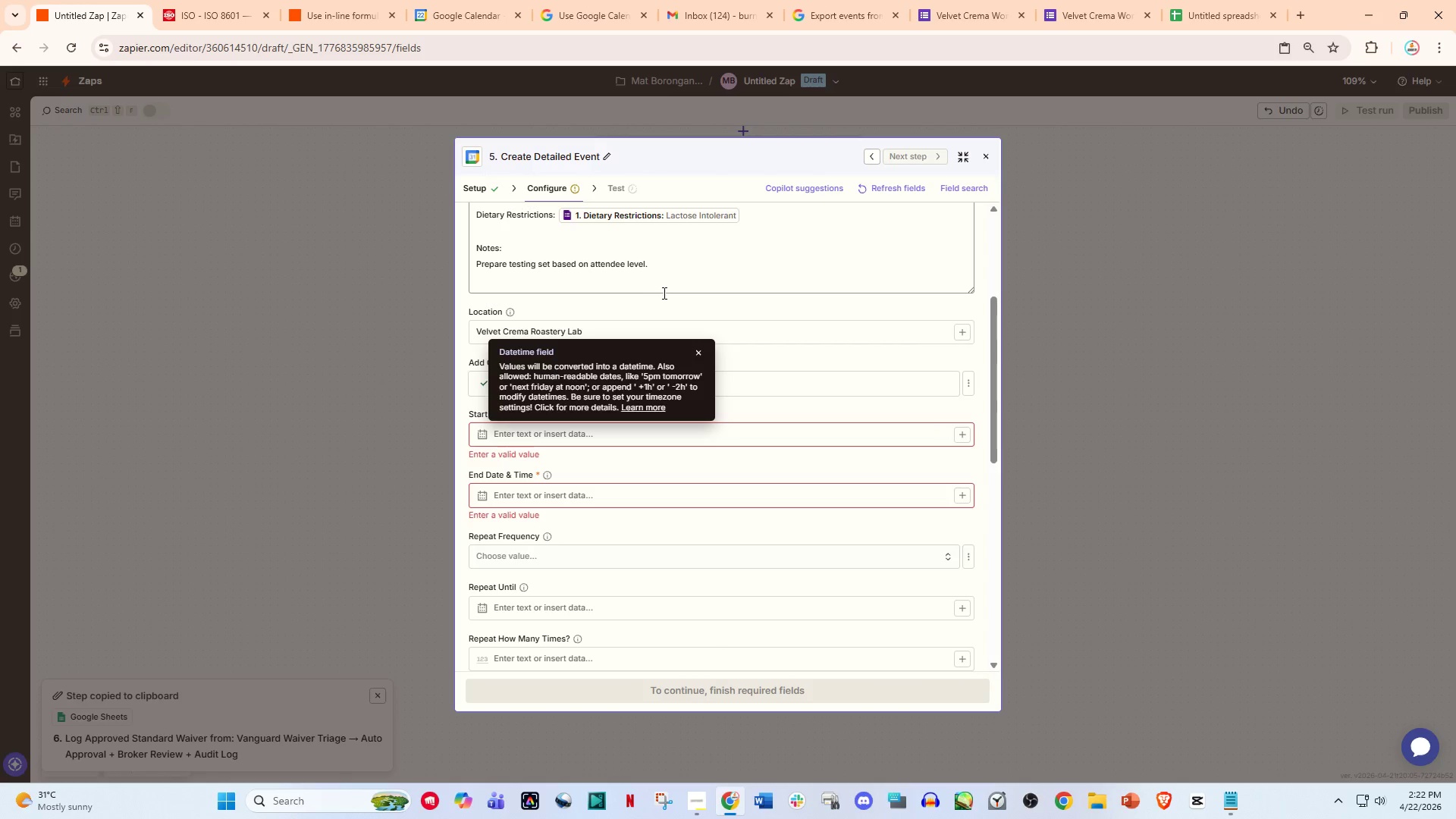 
left_click([665, 301])
 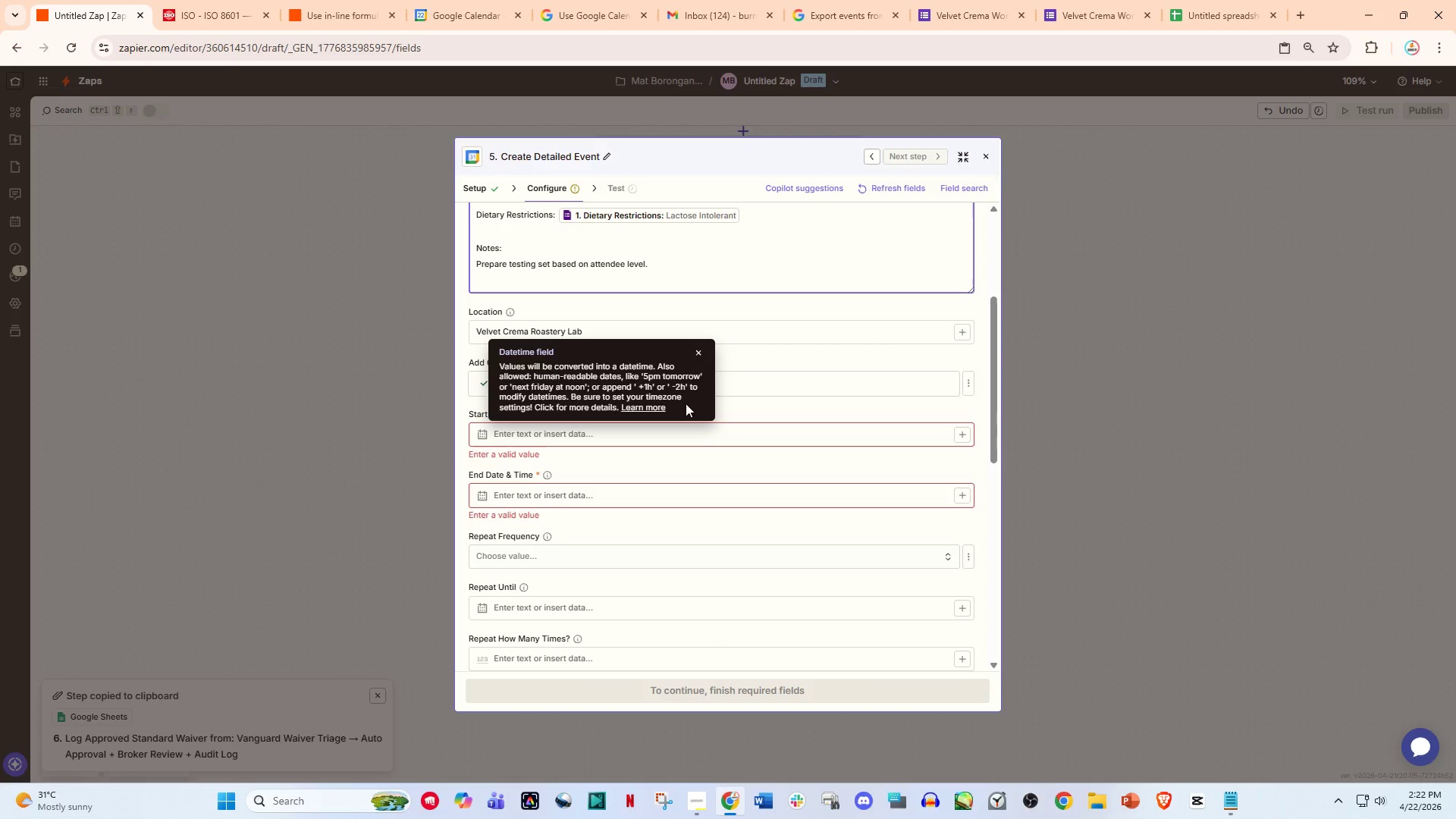 
left_click([701, 349])
 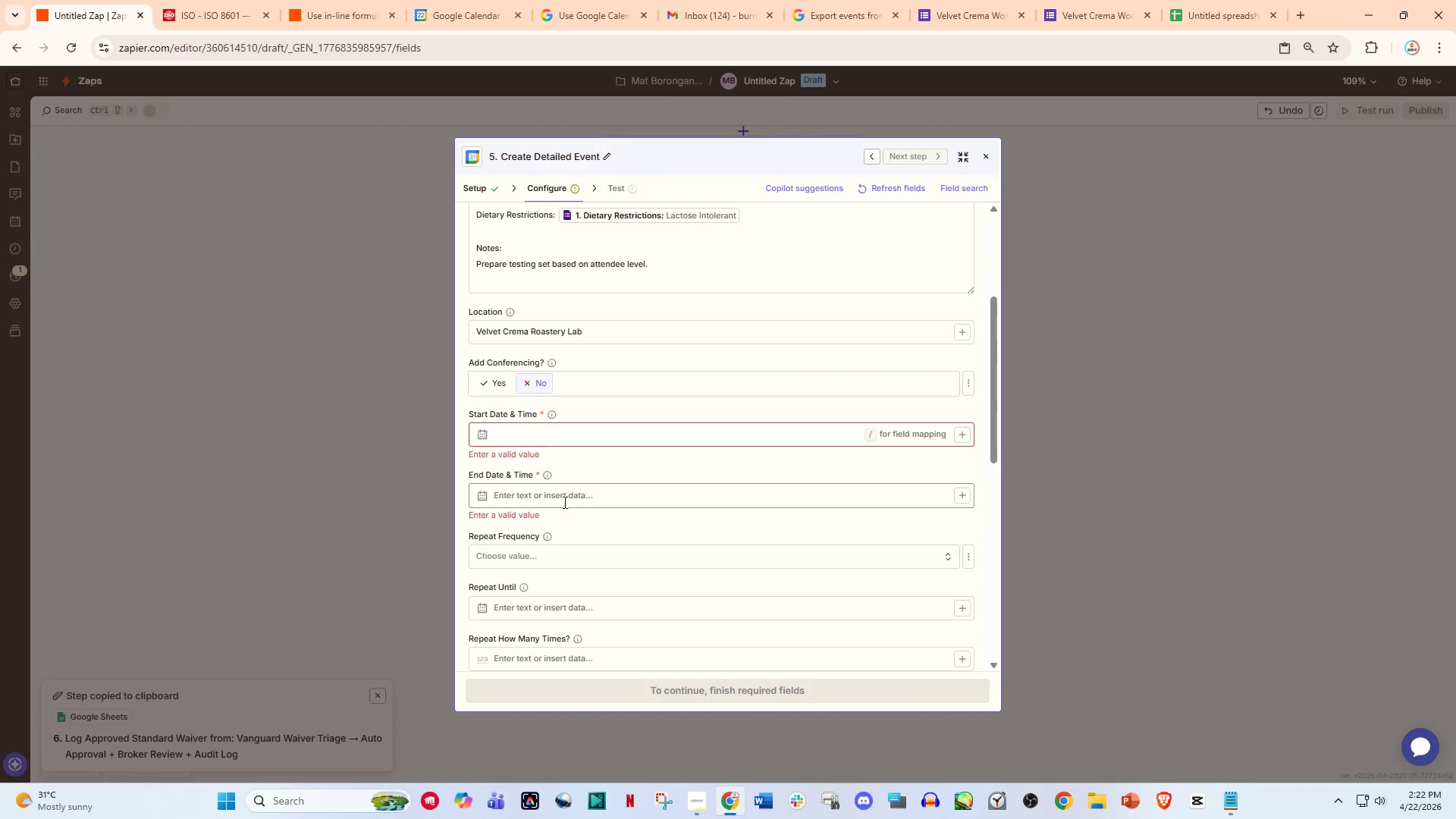 
left_click([597, 505])
 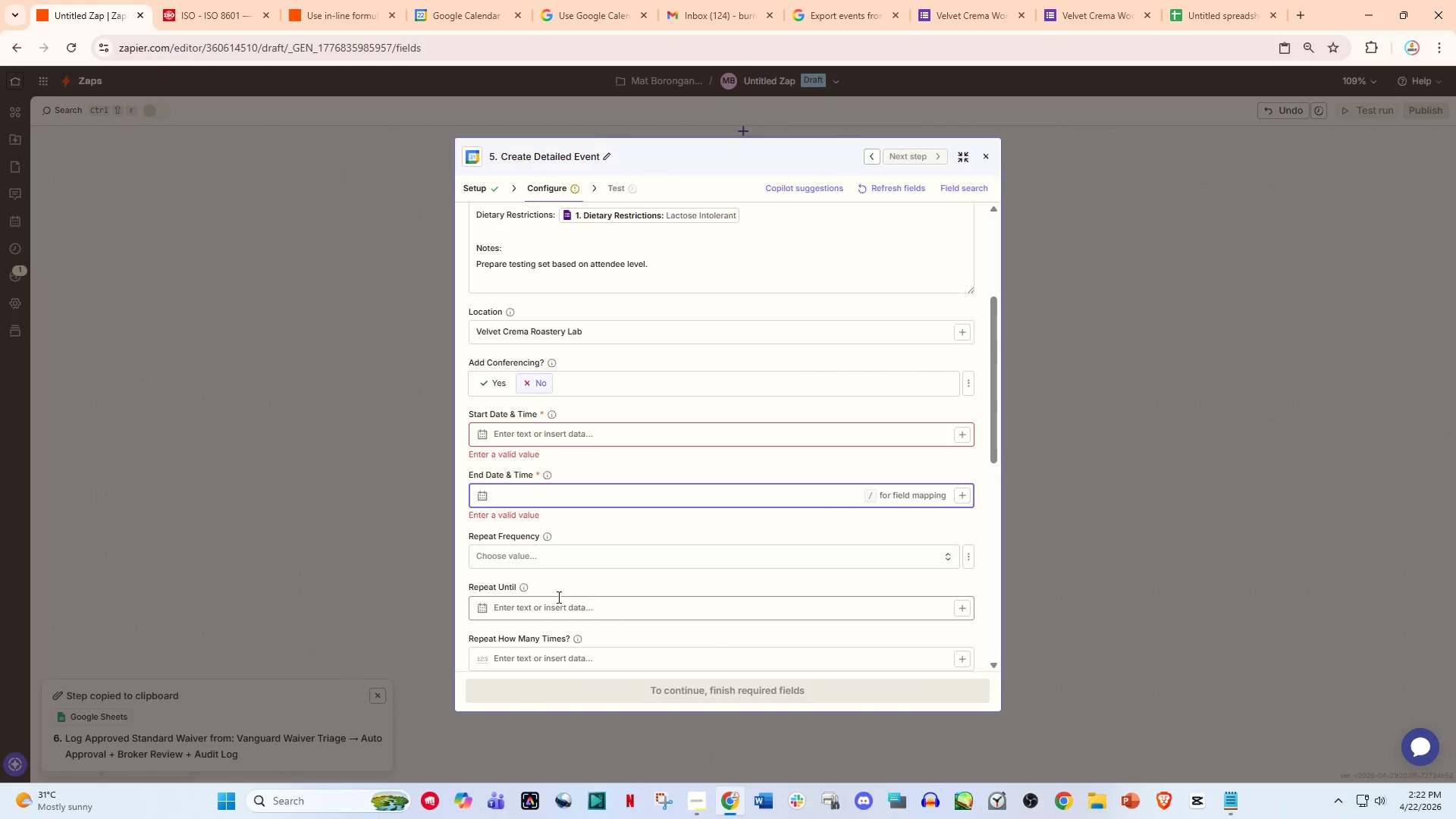 
left_click([460, 572])
 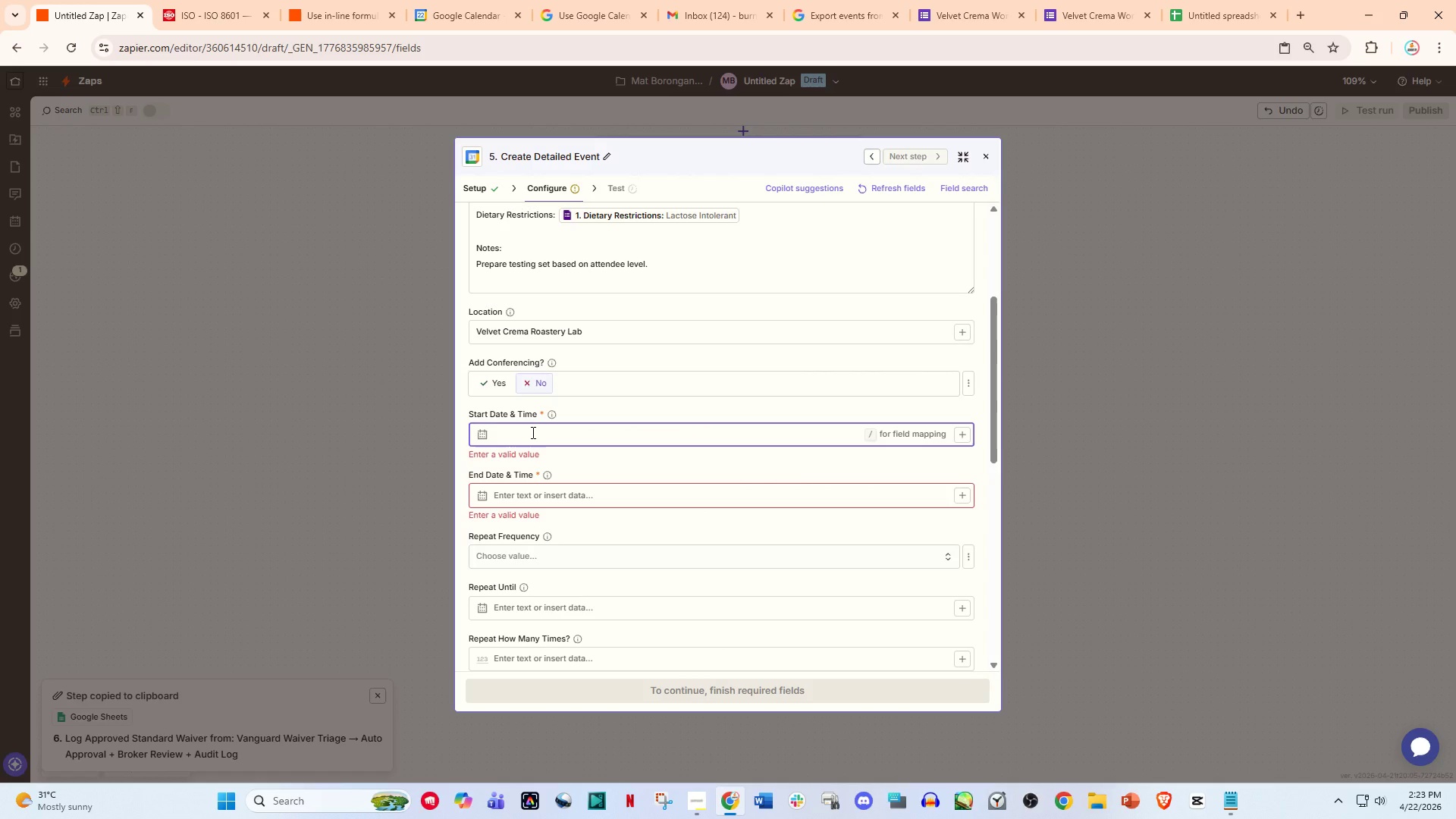 
key(Slash)
 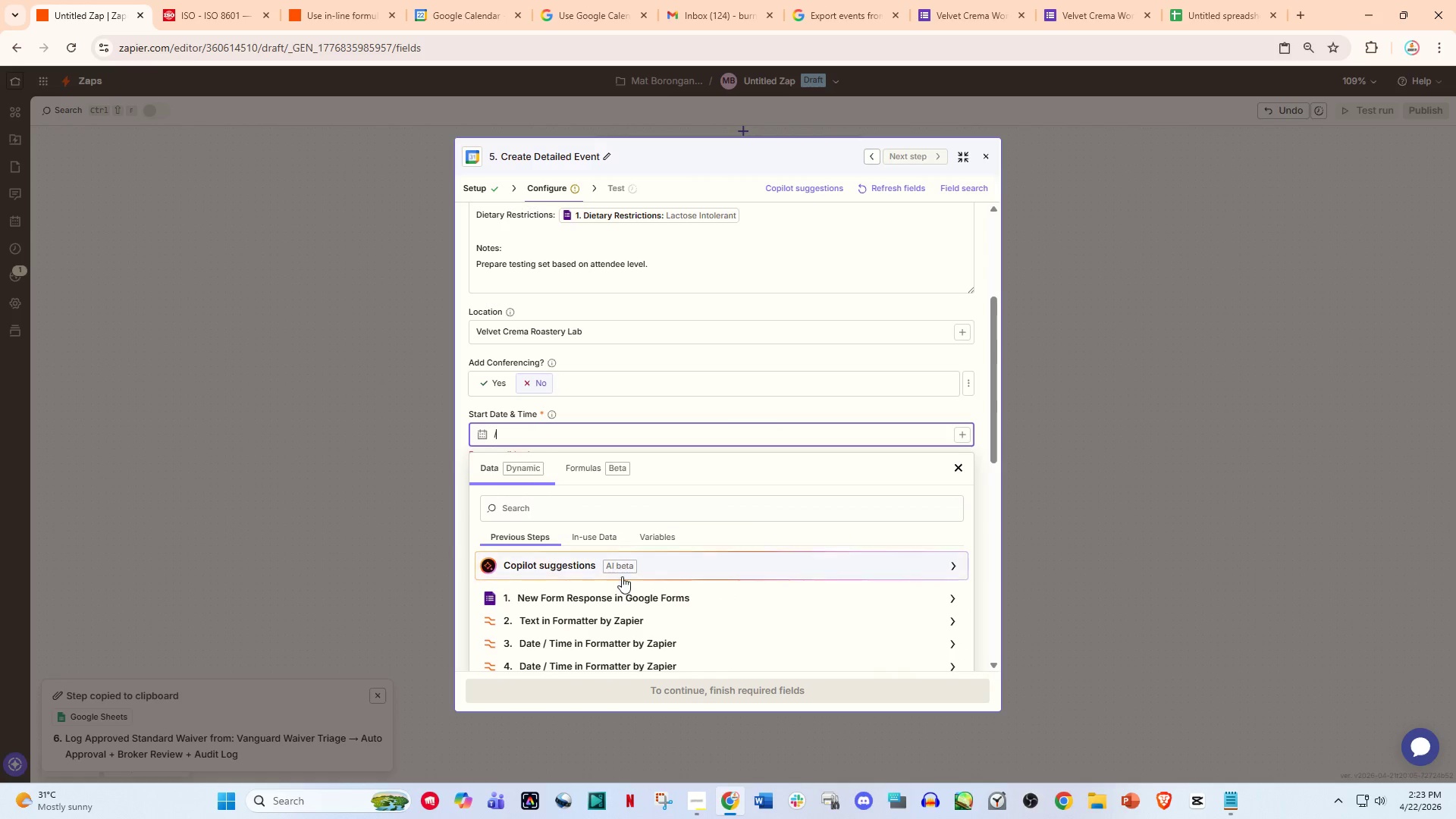 
left_click([622, 593])
 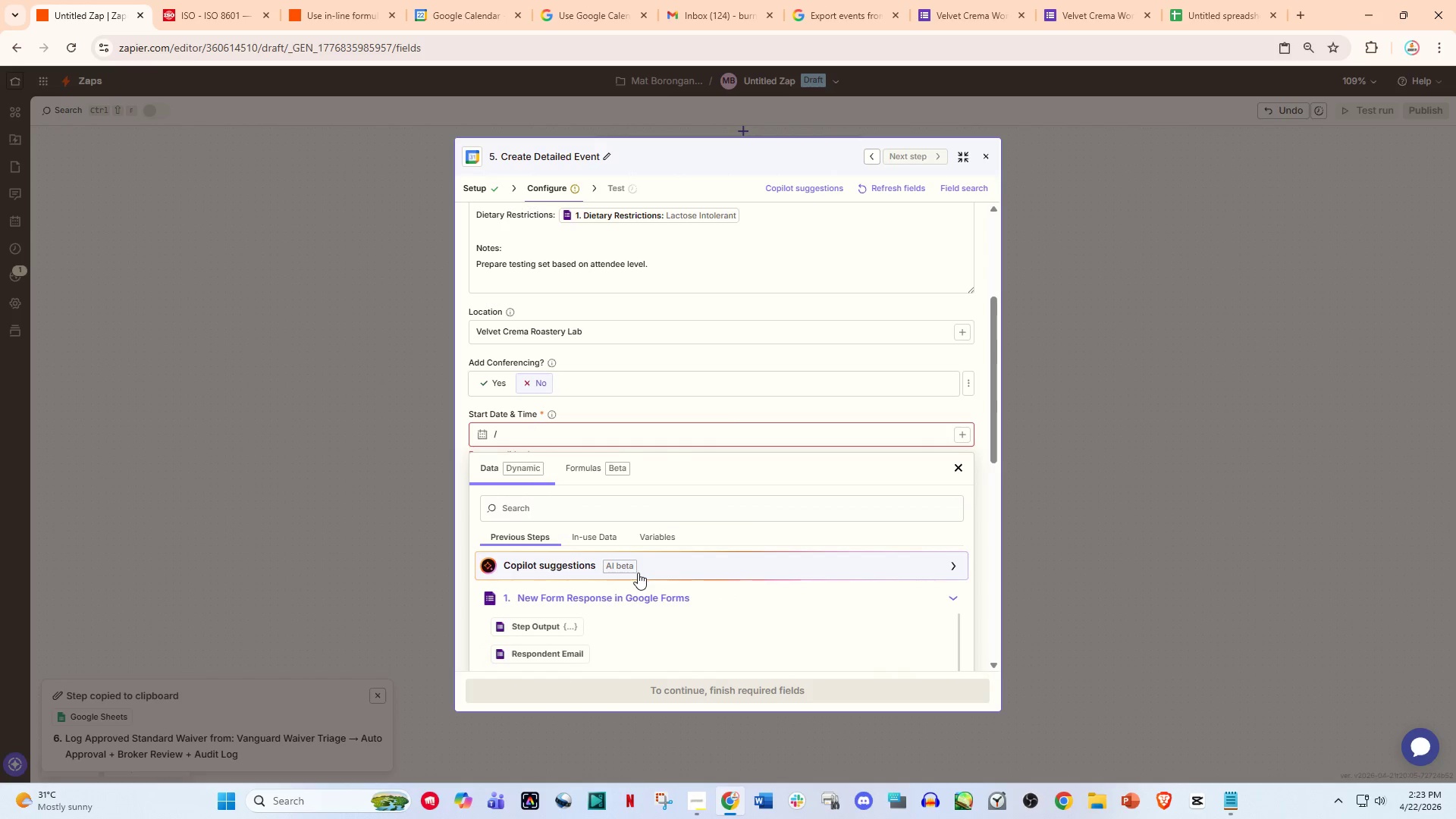 
scroll: coordinate [641, 574], scroll_direction: down, amount: 2.0
 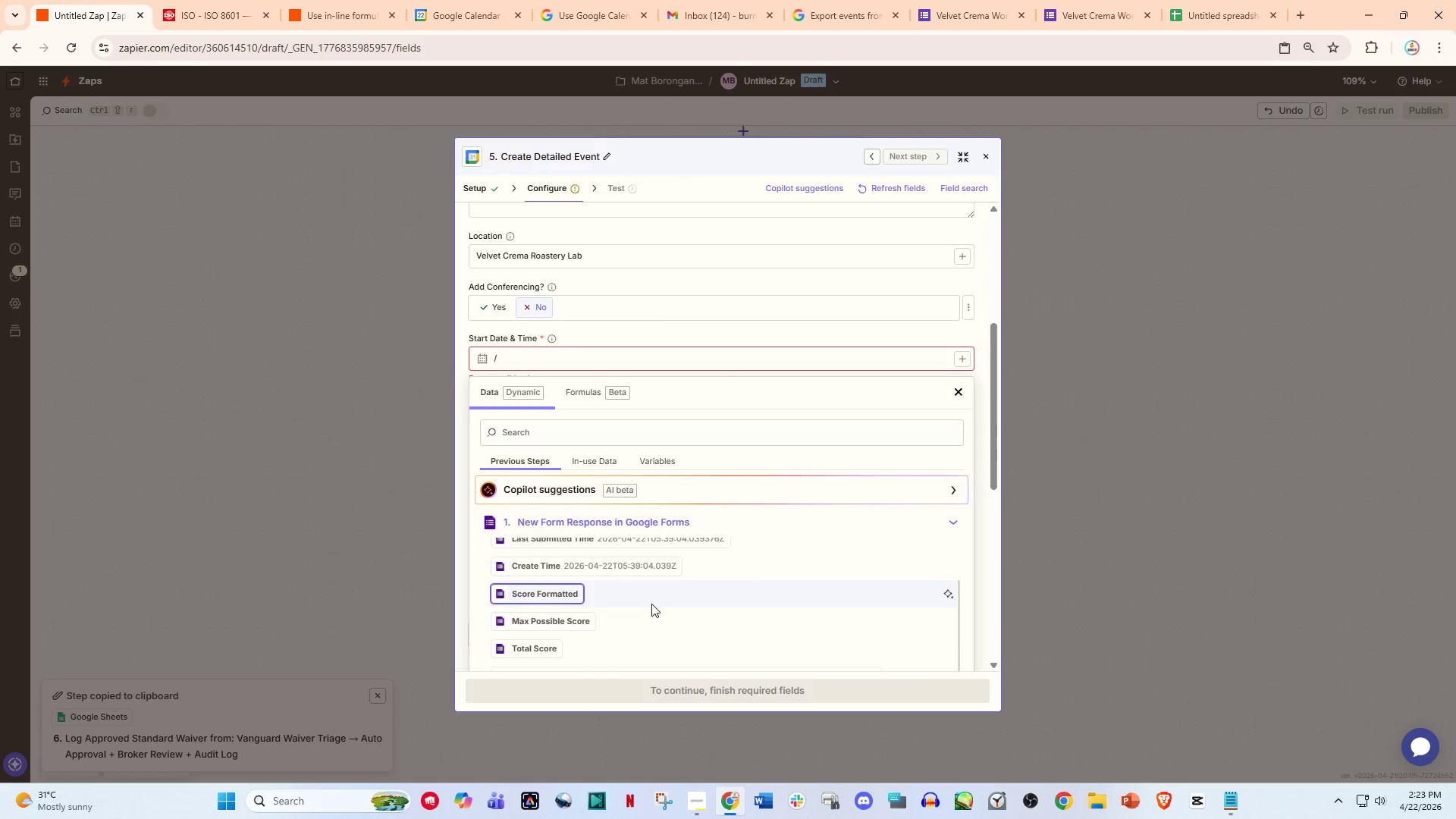 
scroll: coordinate [651, 604], scroll_direction: up, amount: 1.0
 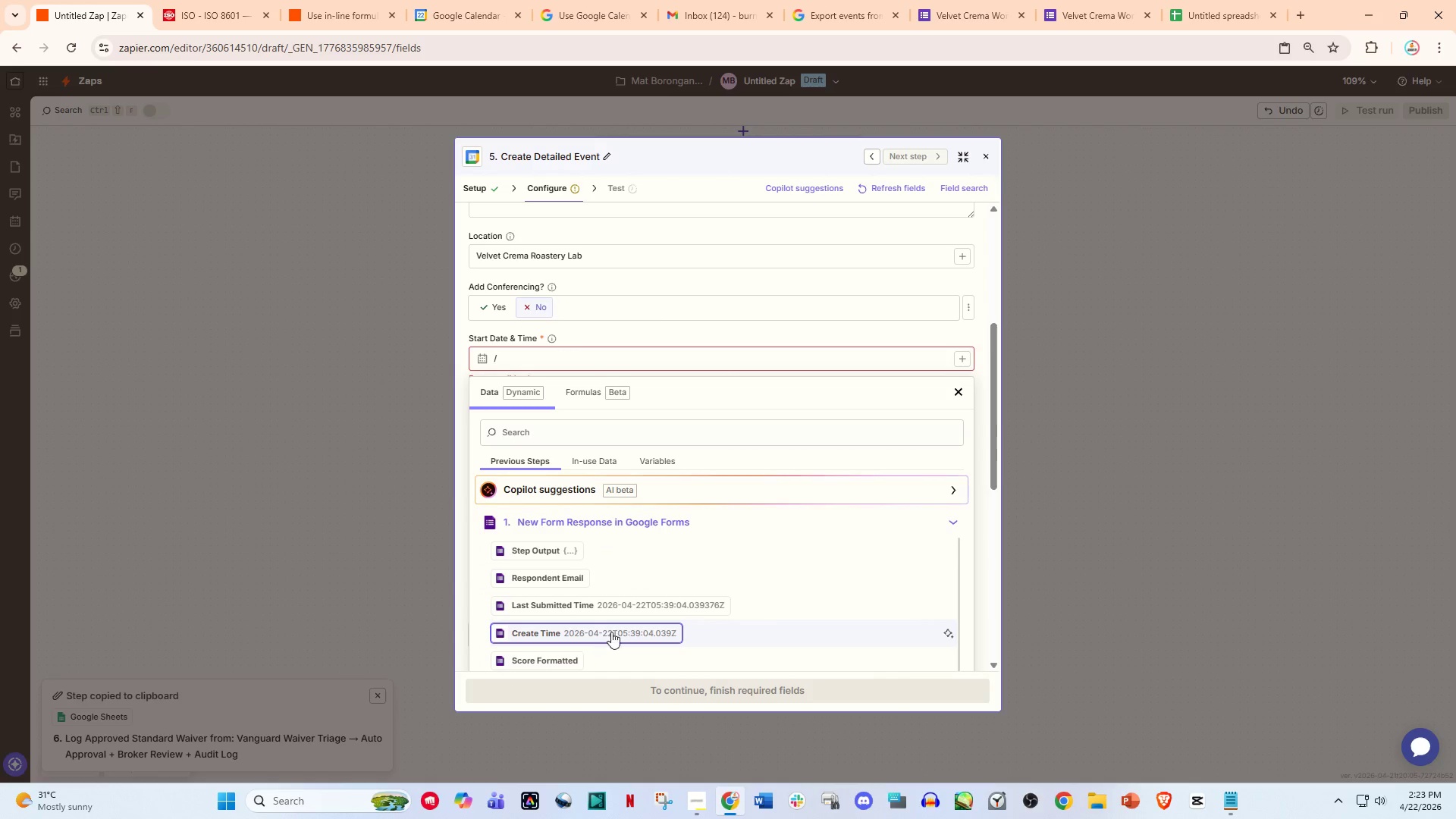 
scroll: coordinate [629, 617], scroll_direction: down, amount: 4.0
 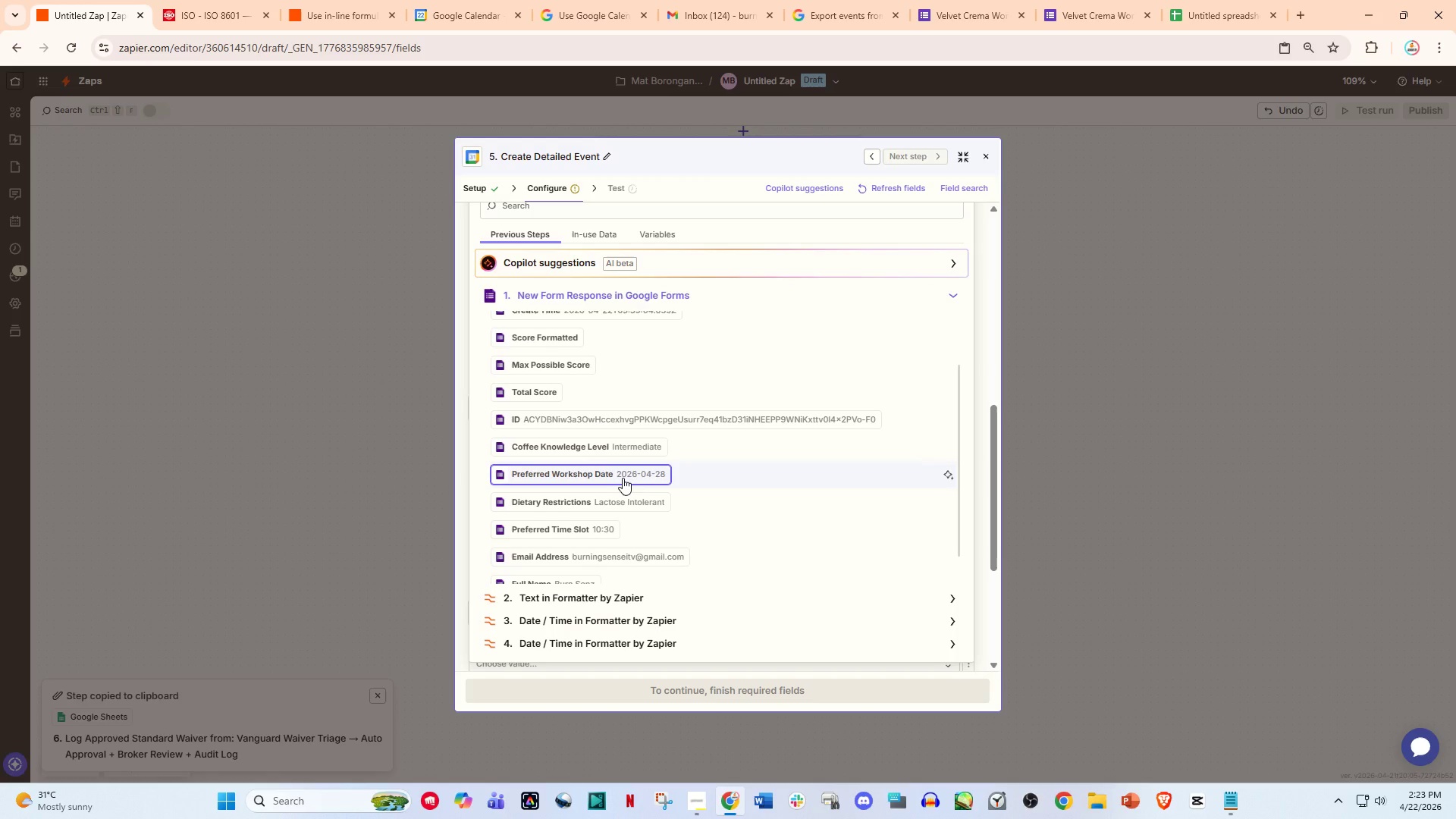 
wait(10.44)
 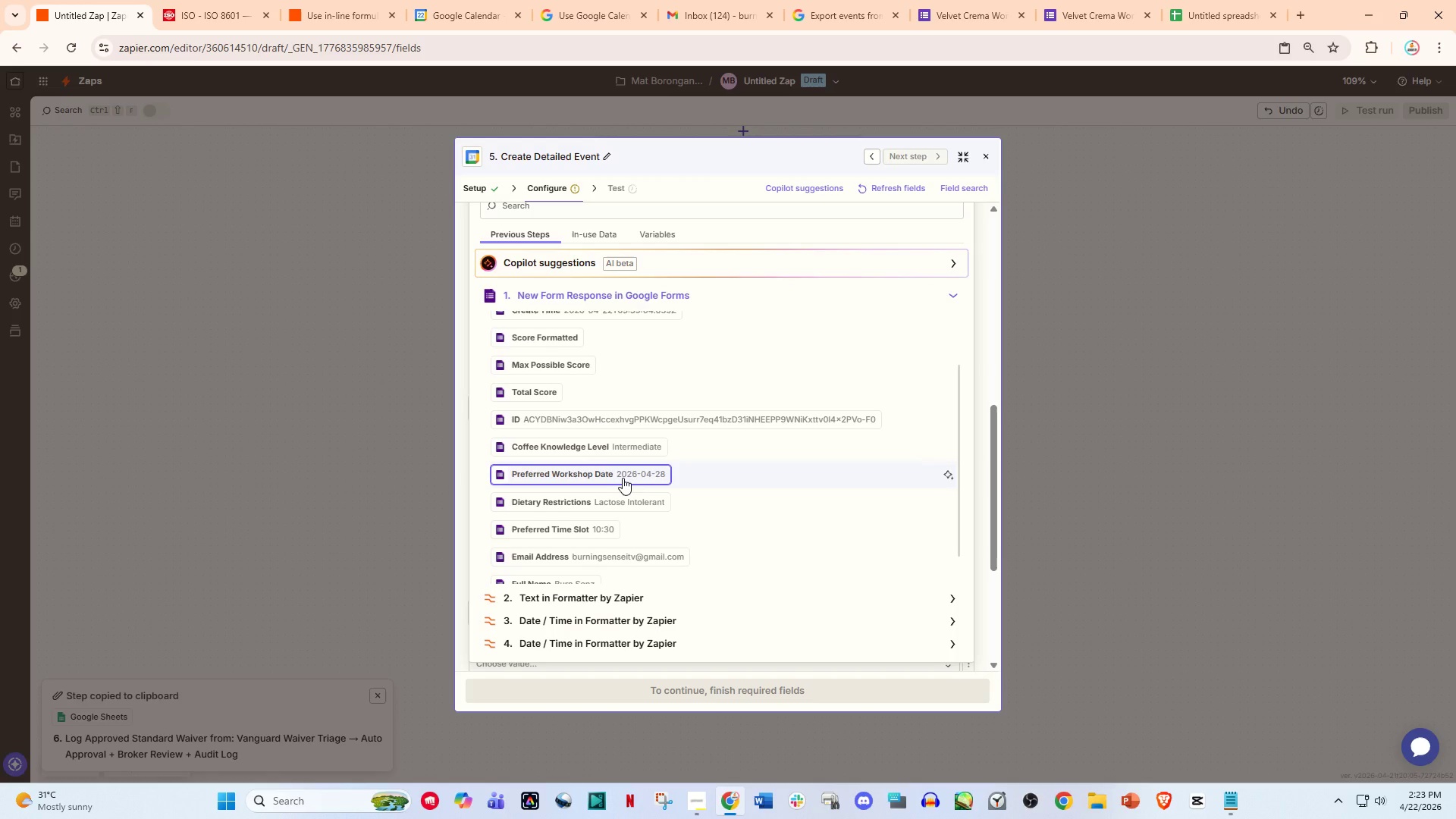 
left_click([610, 475])
 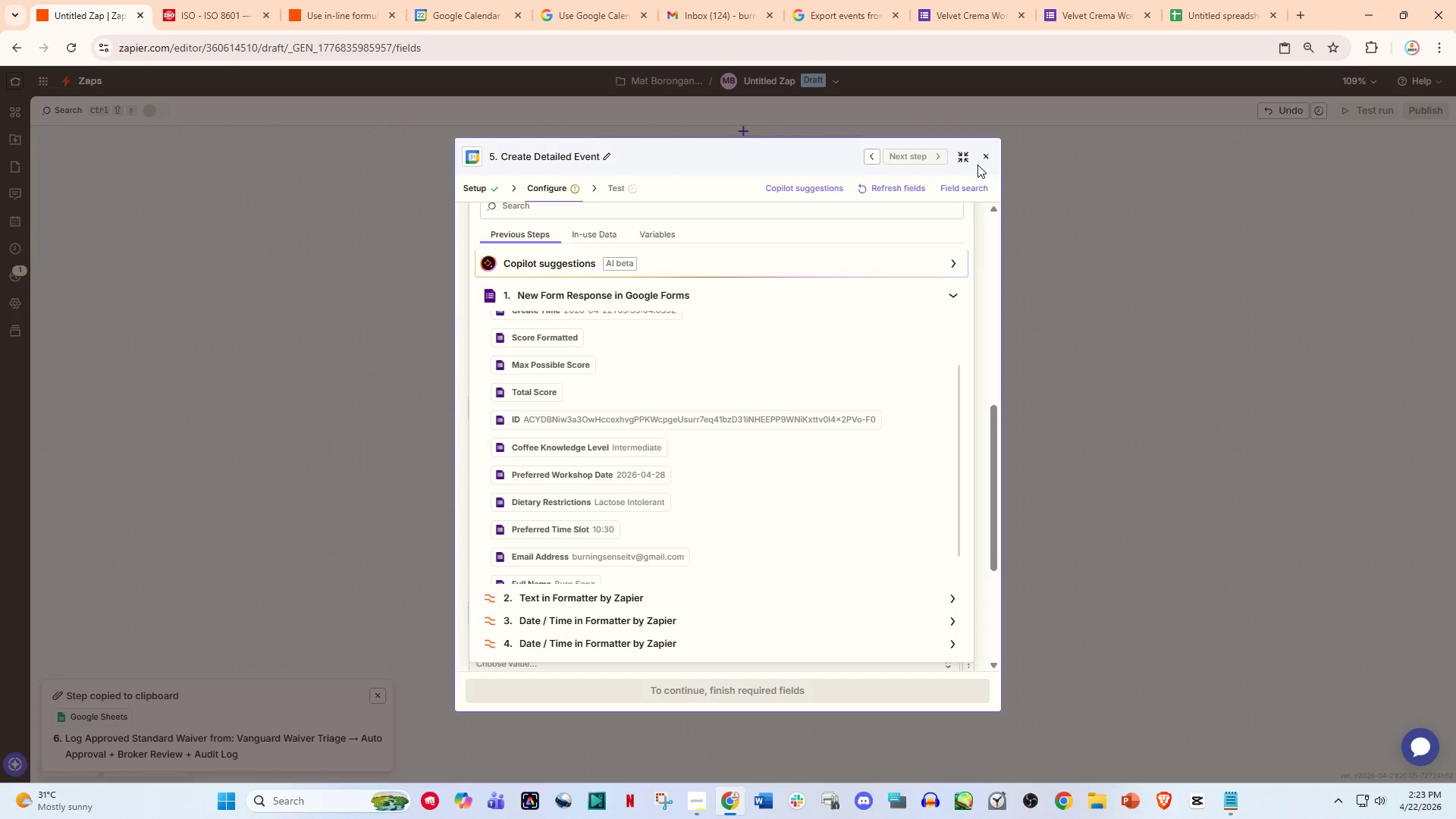 
left_click([984, 162])
 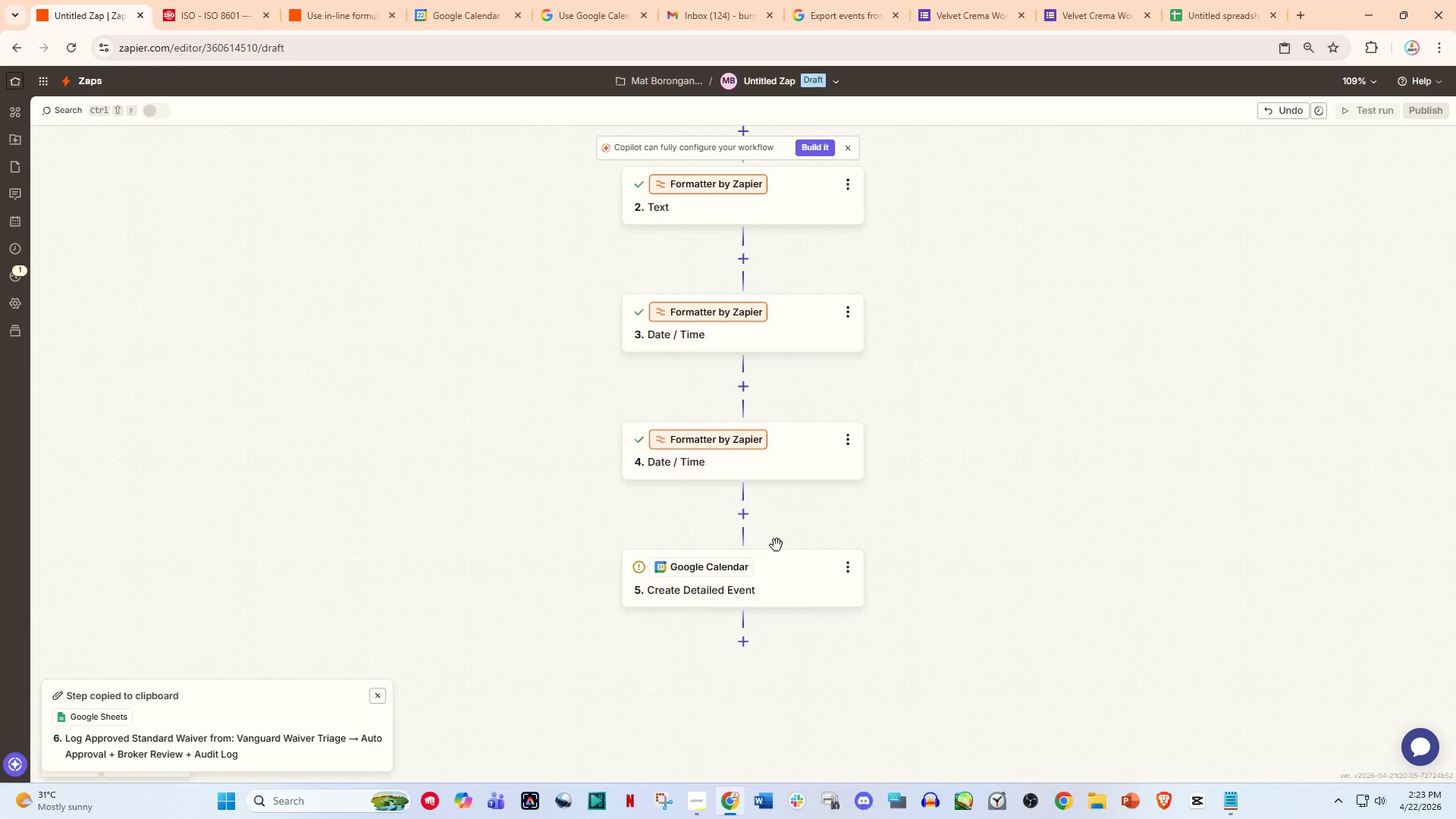 
left_click([761, 570])
 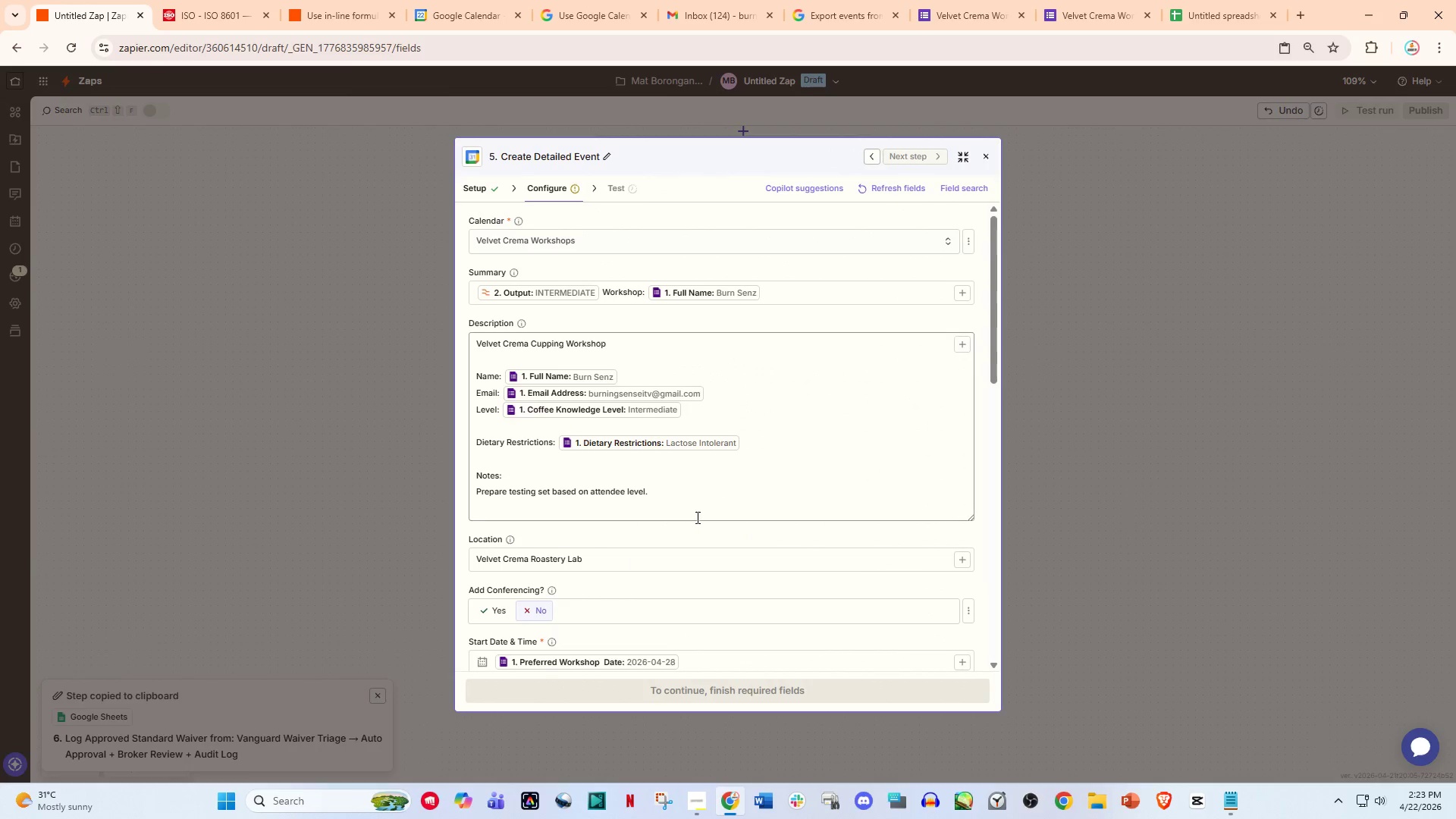 
scroll: coordinate [696, 517], scroll_direction: down, amount: 4.0
 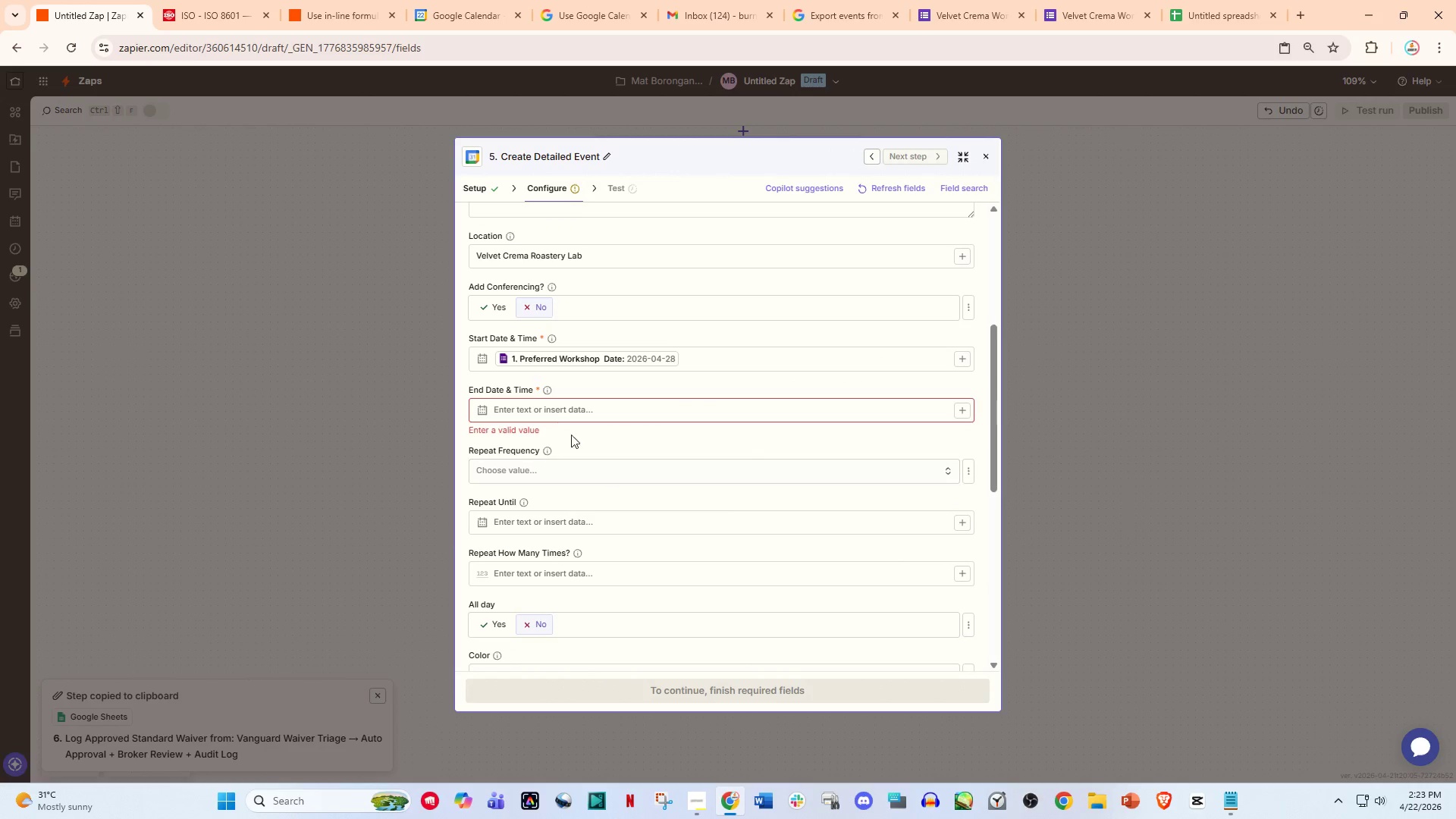 
left_click([546, 398])
 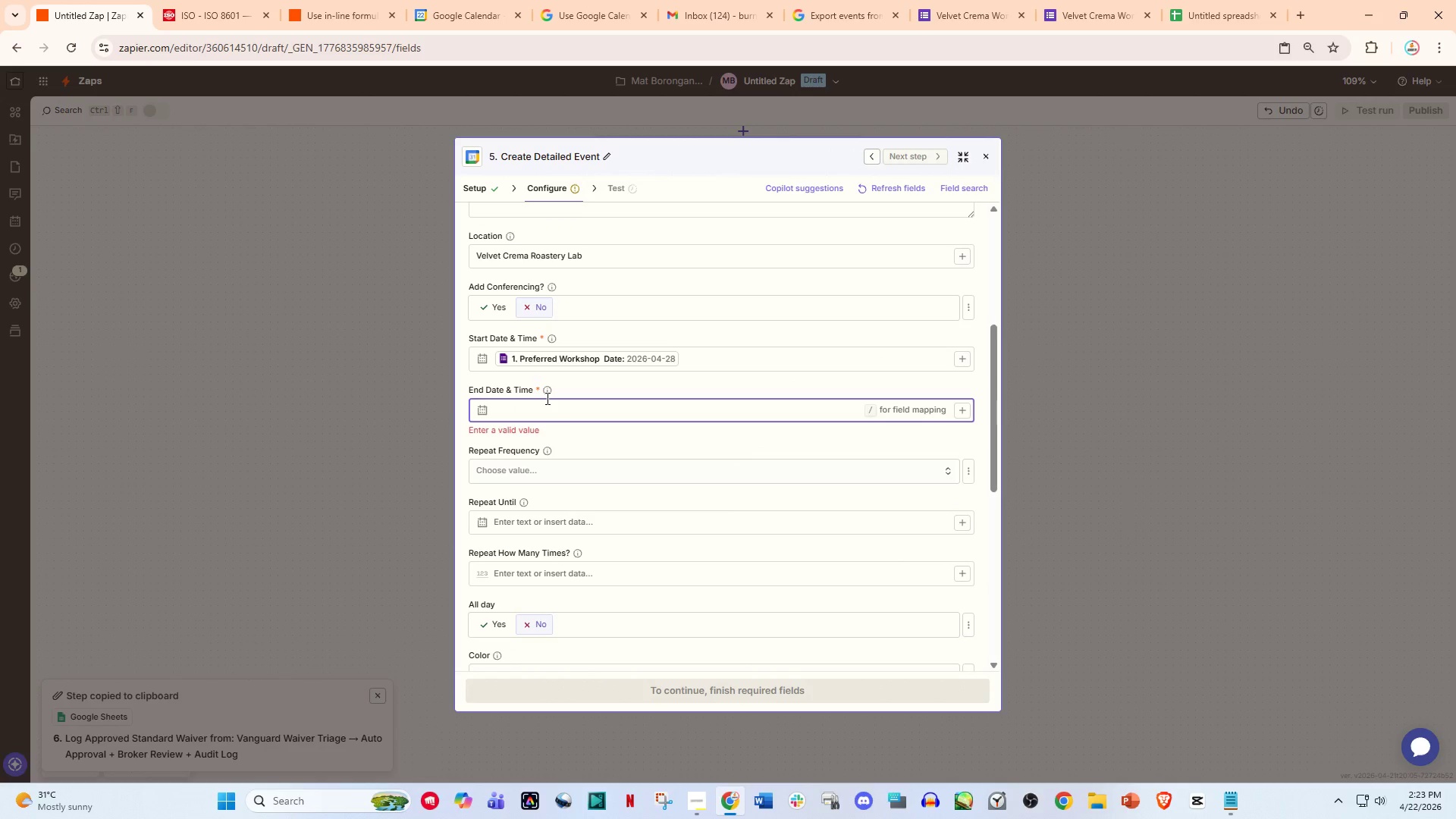 
key(Slash)
 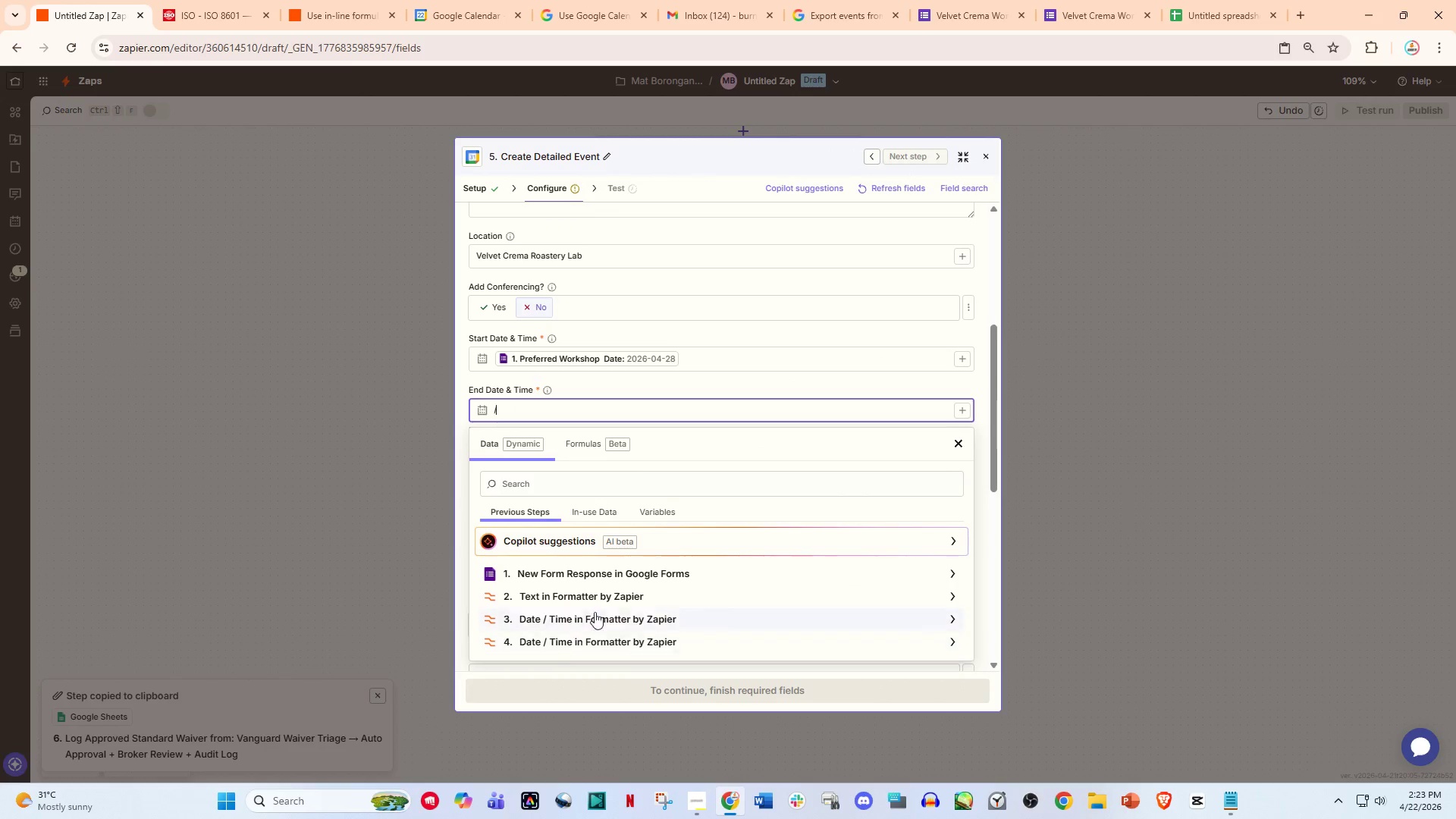 
left_click([601, 574])
 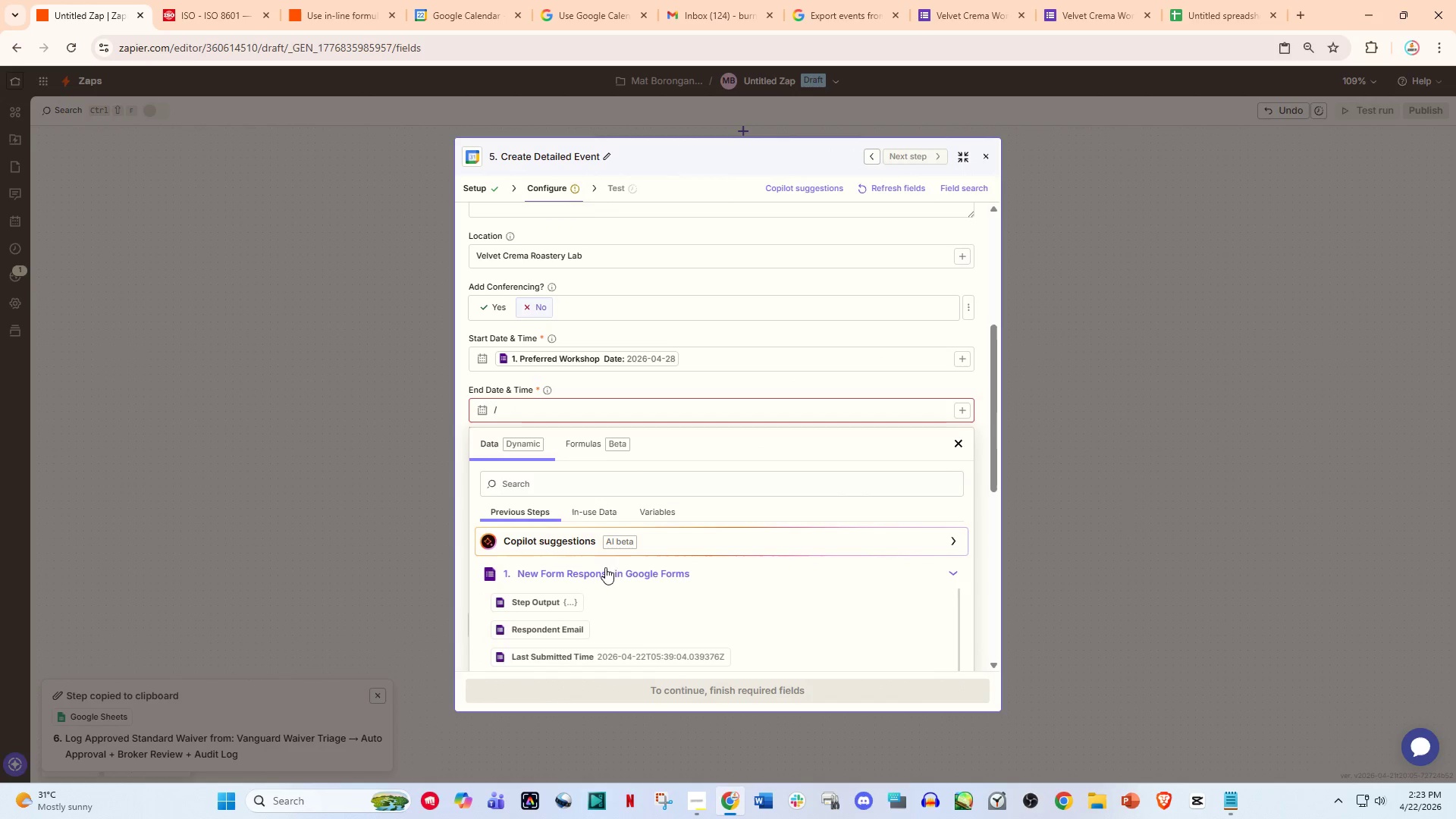 
scroll: coordinate [615, 616], scroll_direction: down, amount: 4.0
 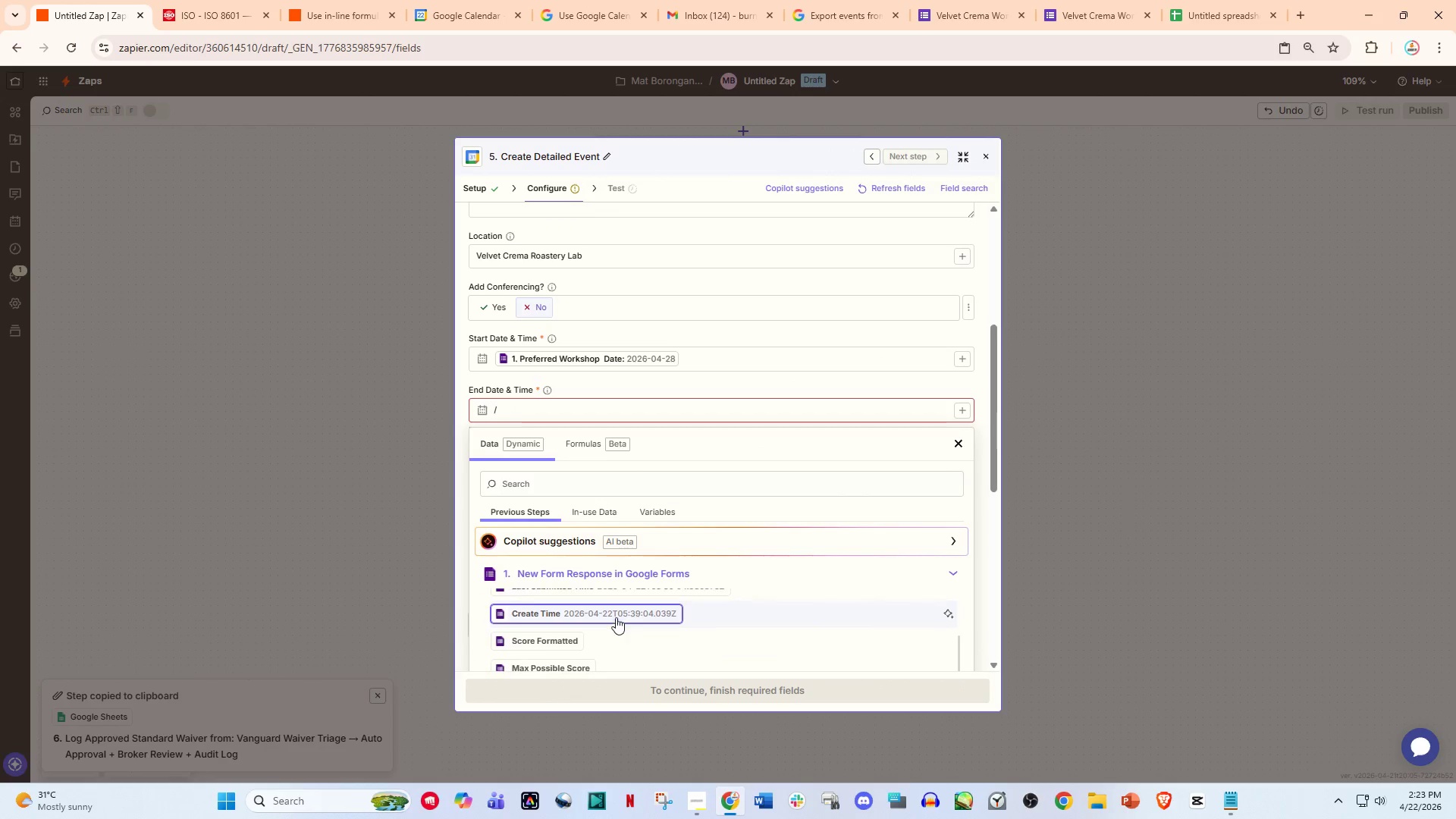 
scroll: coordinate [616, 617], scroll_direction: up, amount: 1.0
 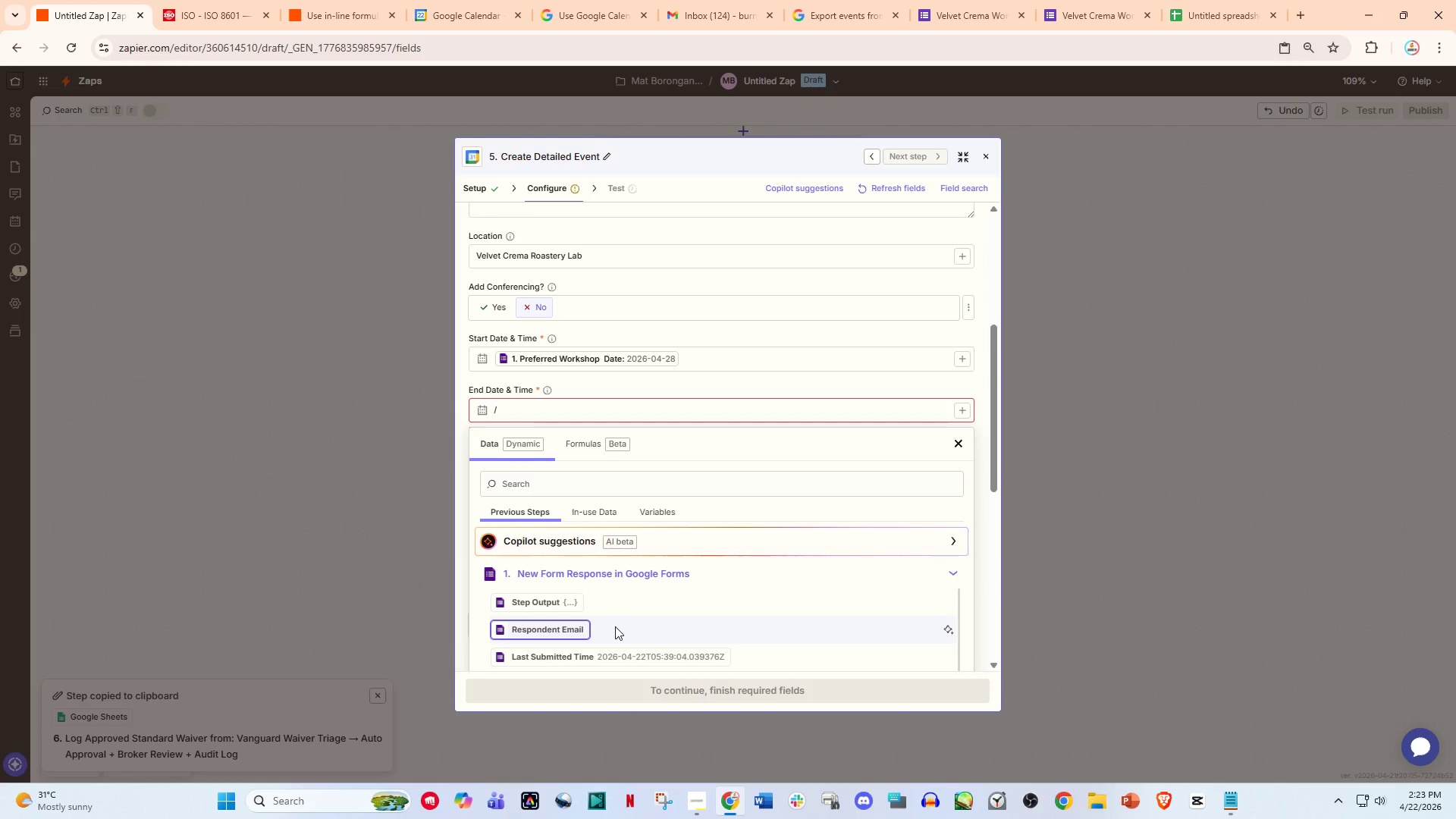 
scroll: coordinate [806, 576], scroll_direction: down, amount: 7.0
 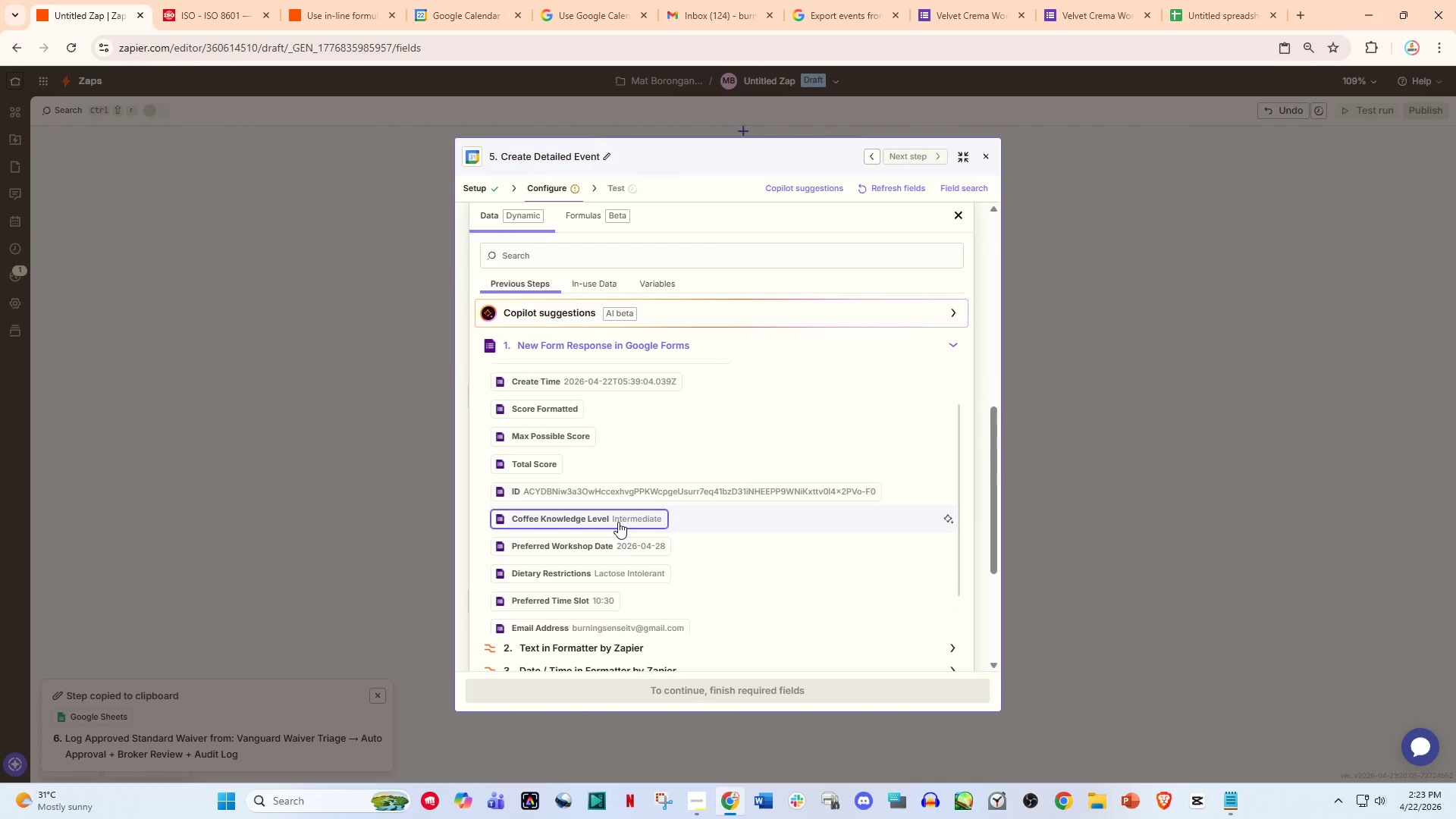 
left_click([610, 549])
 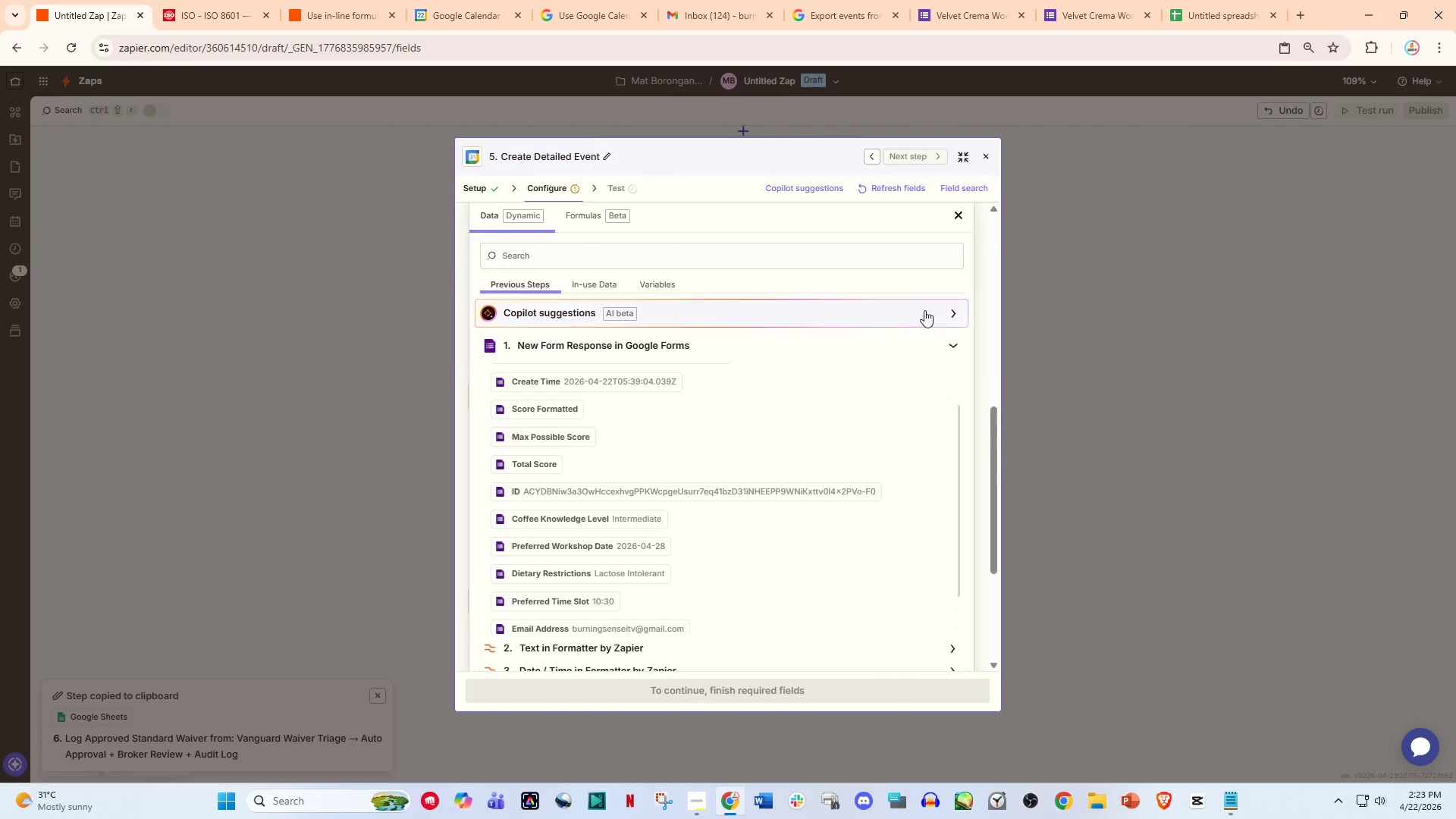 
left_click([956, 212])
 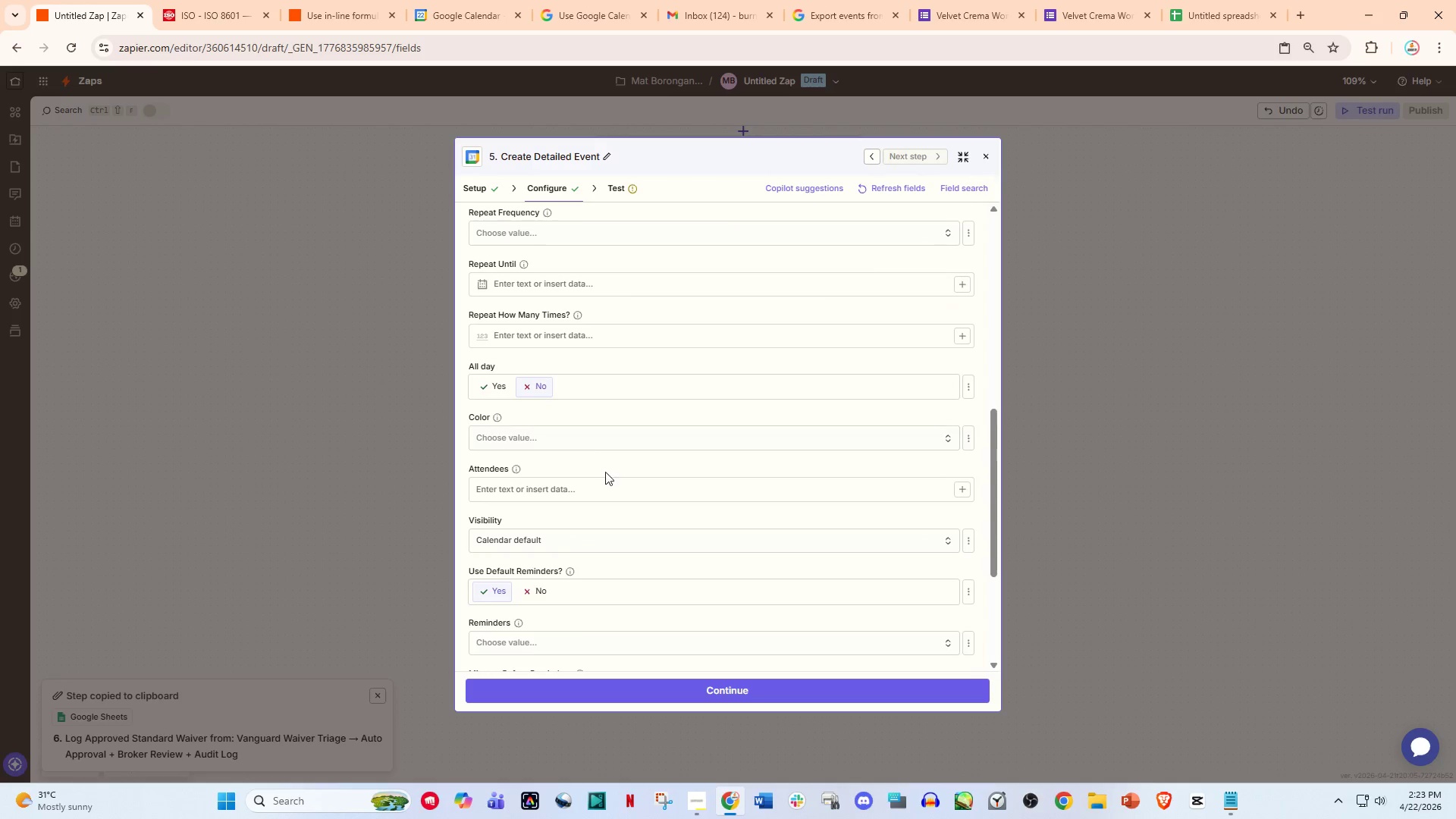 
scroll: coordinate [601, 472], scroll_direction: up, amount: 2.0
 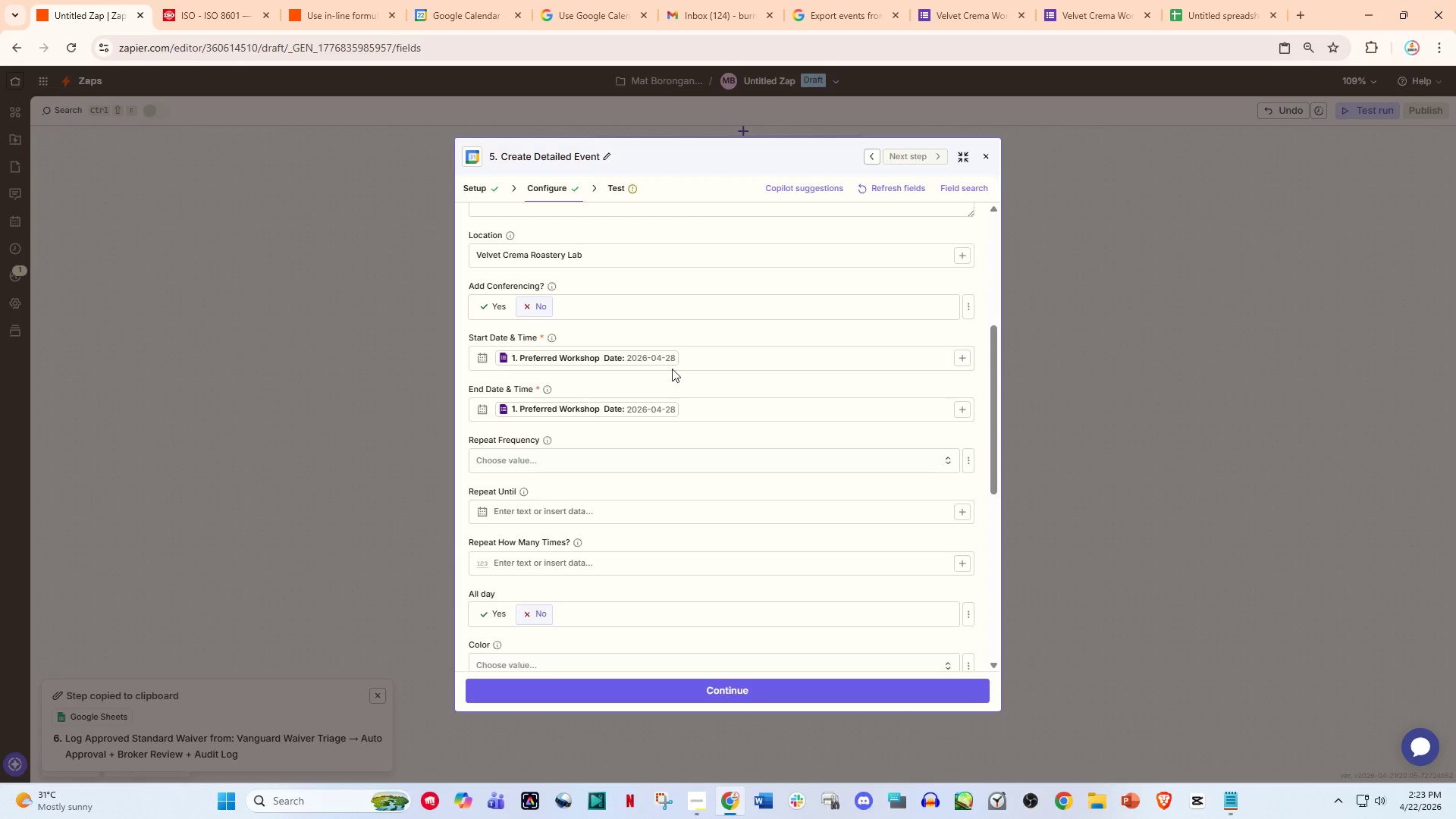 
left_click([708, 351])
 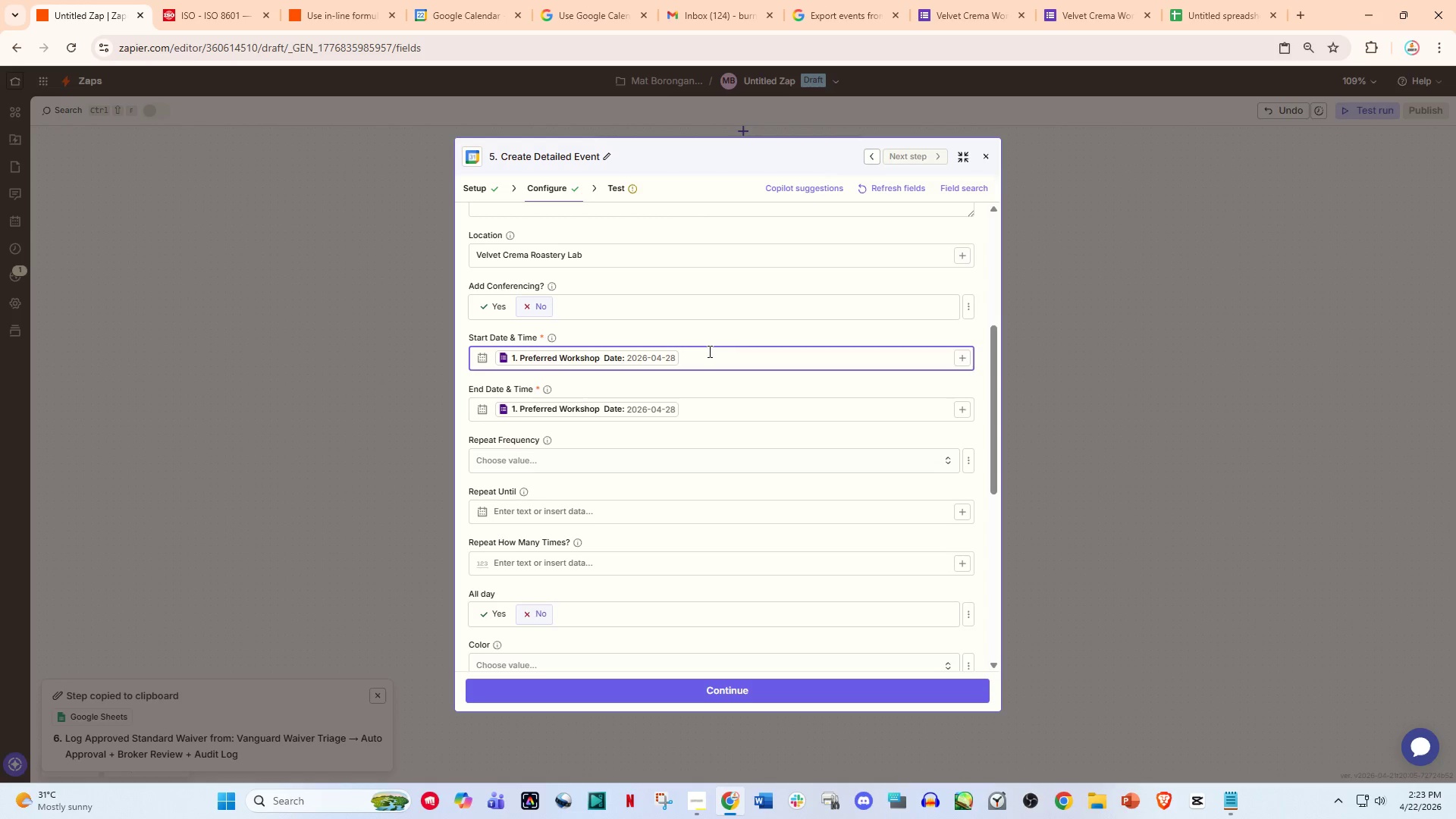 
key(Slash)
 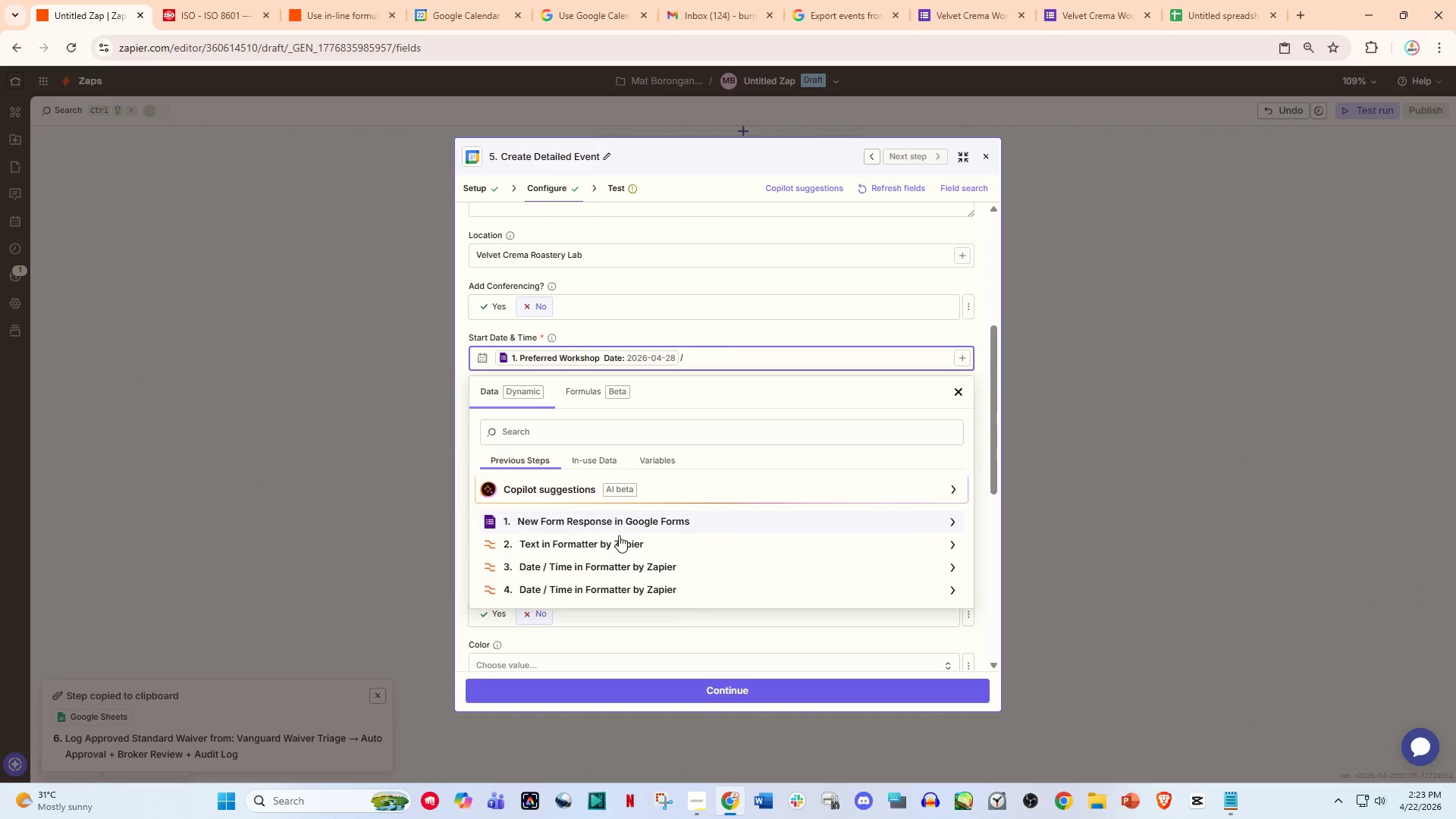 
left_click([613, 573])
 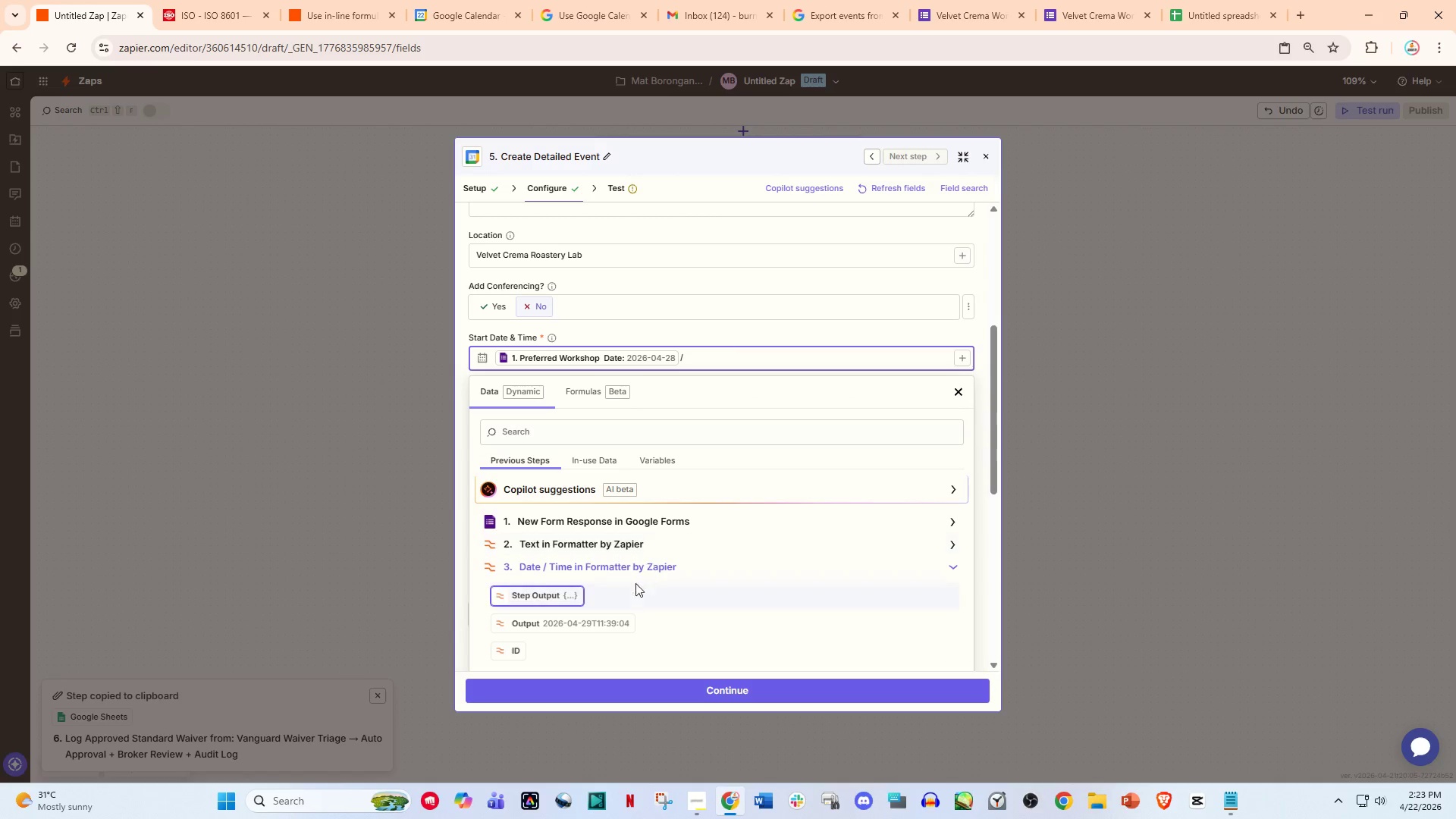 
scroll: coordinate [635, 588], scroll_direction: down, amount: 1.0
 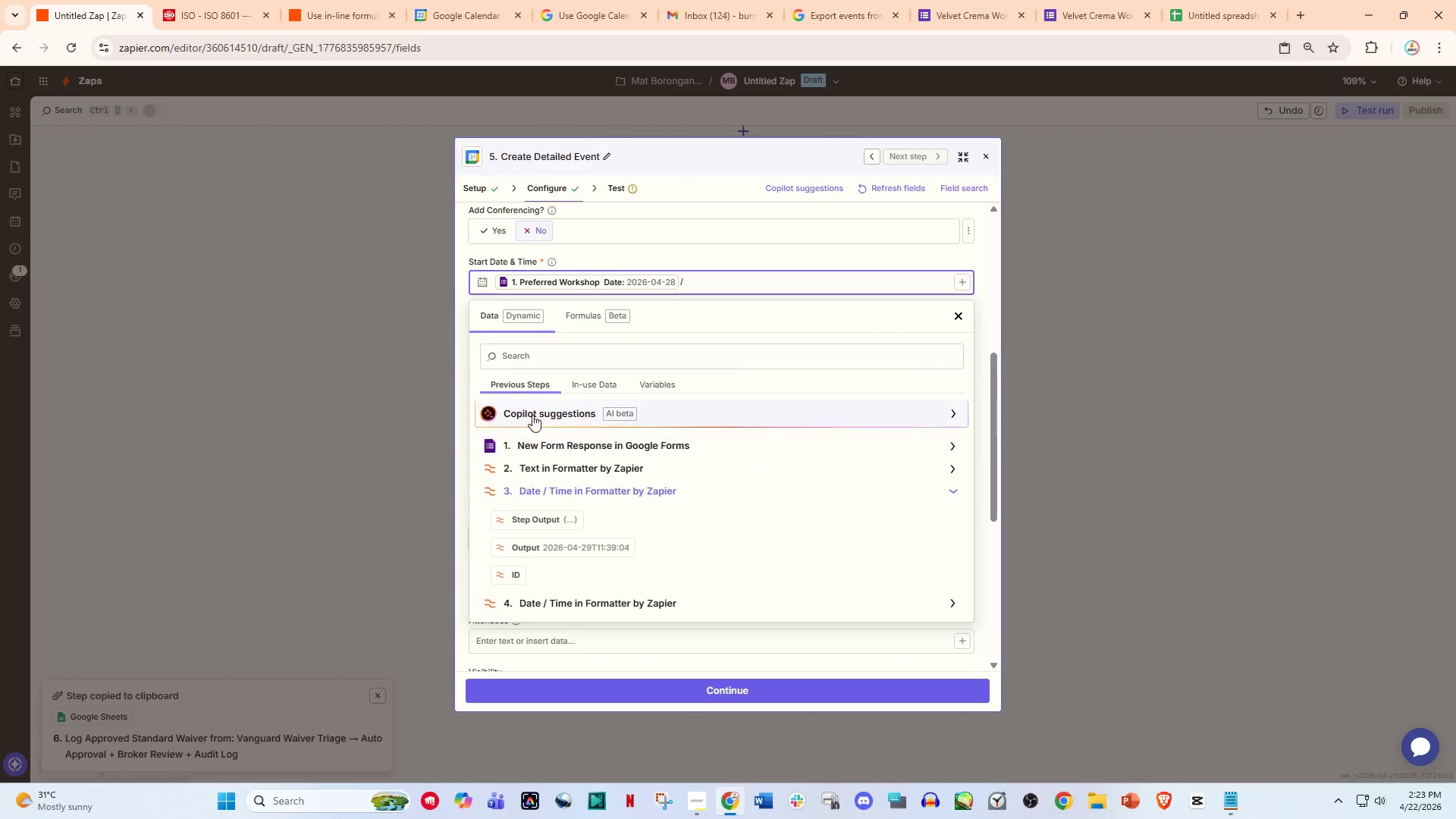 
left_click([529, 357])
 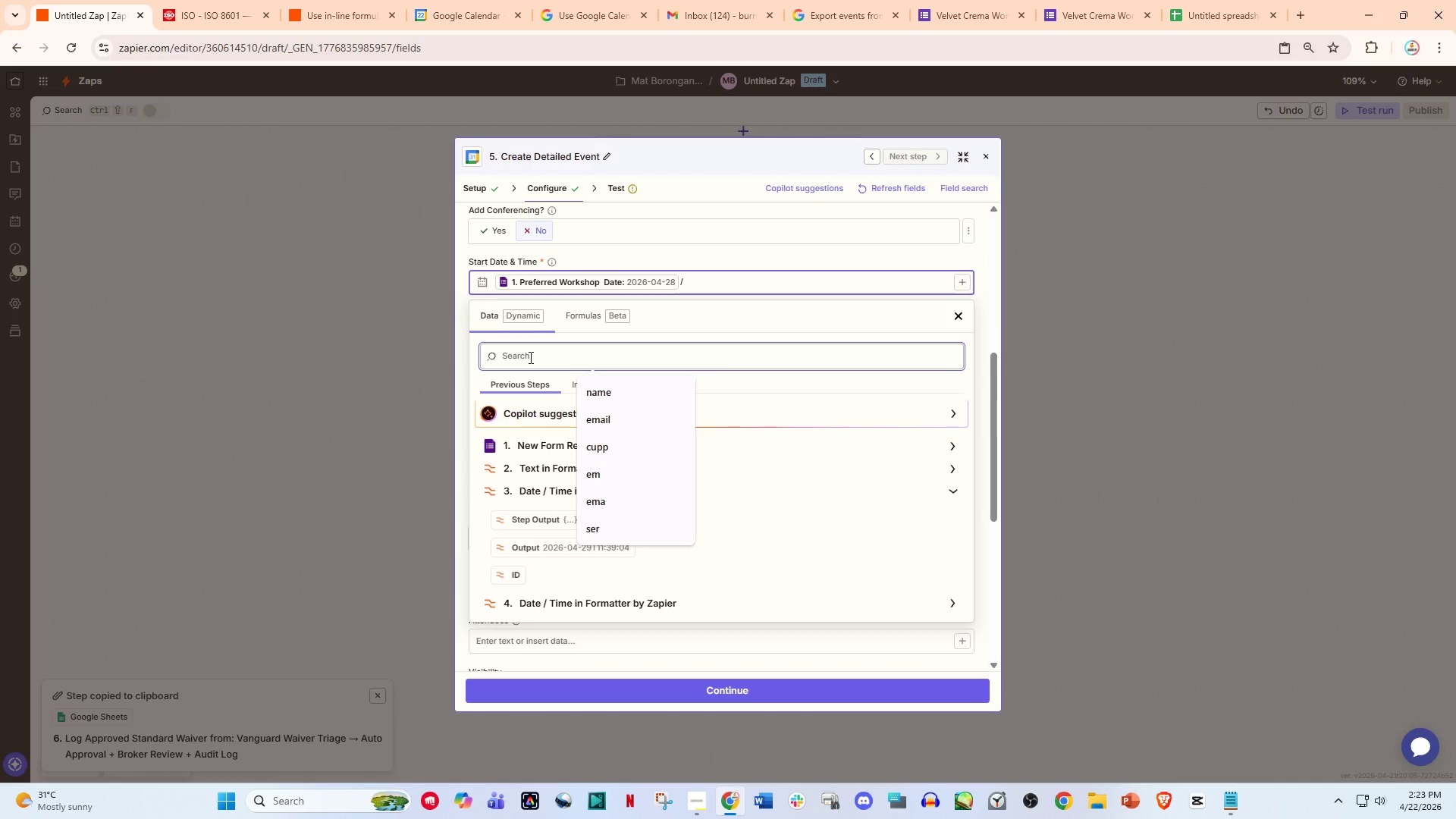 
type(TIME)
 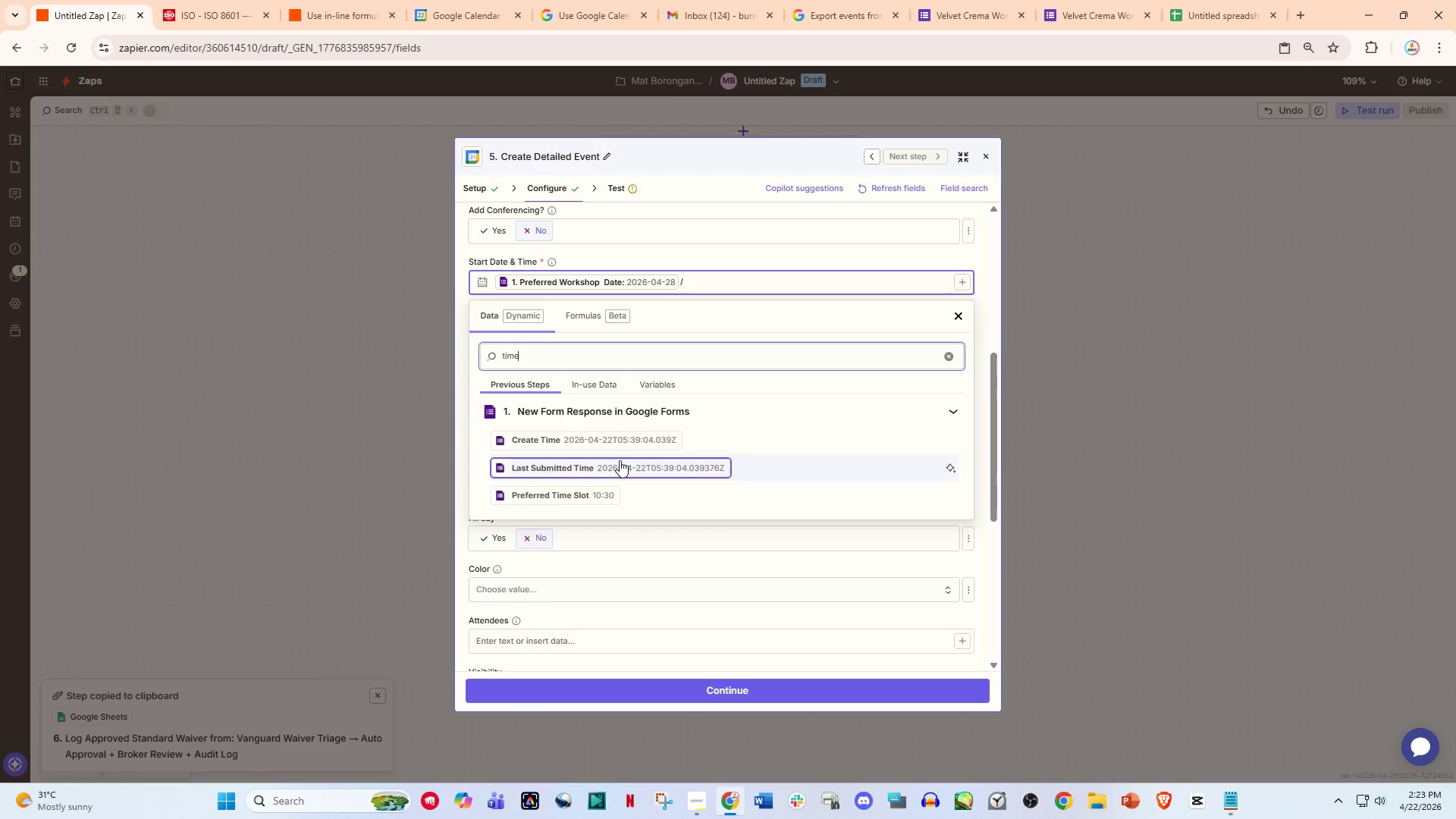 
left_click([595, 500])
 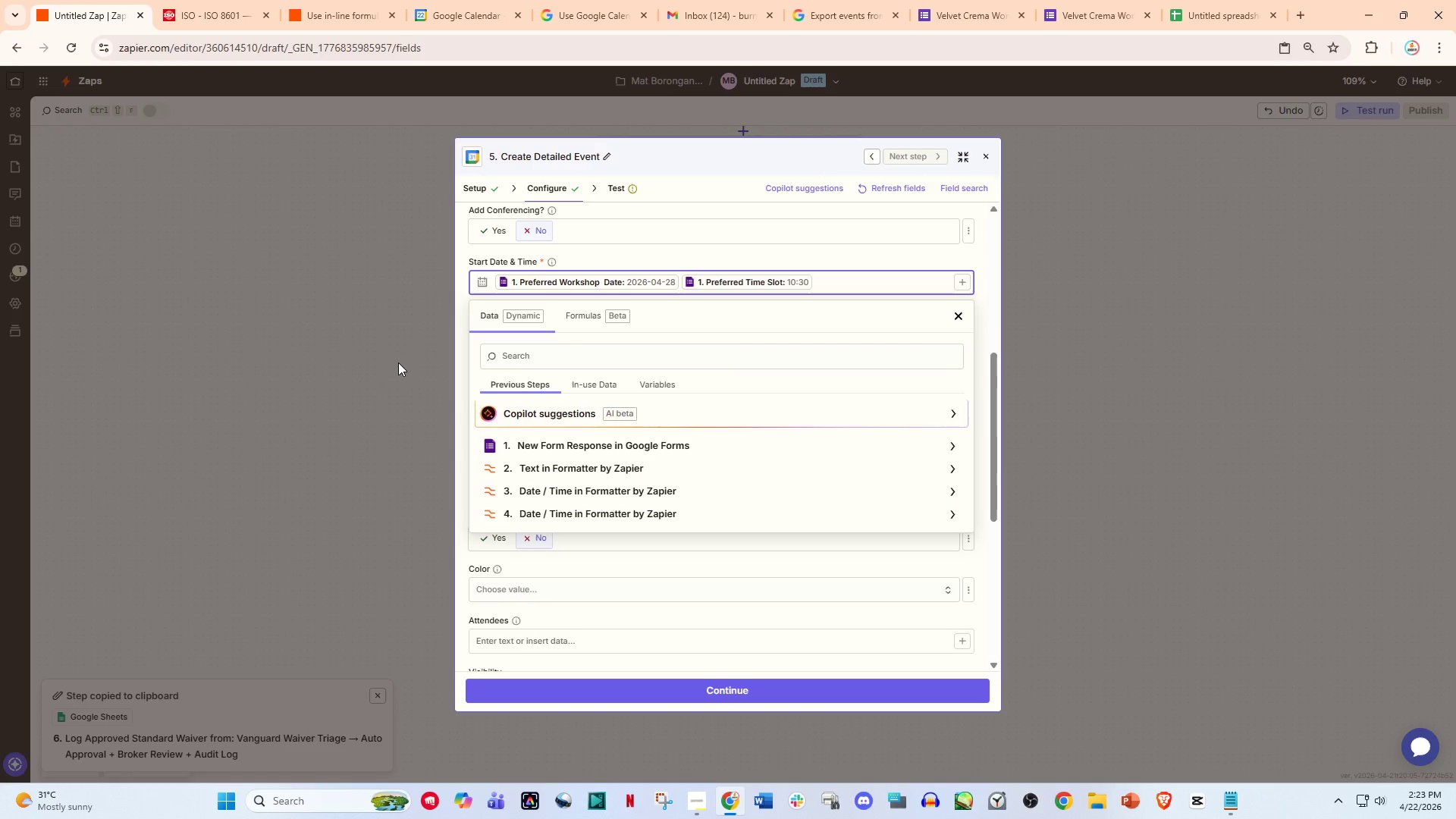 
left_click([398, 362])
 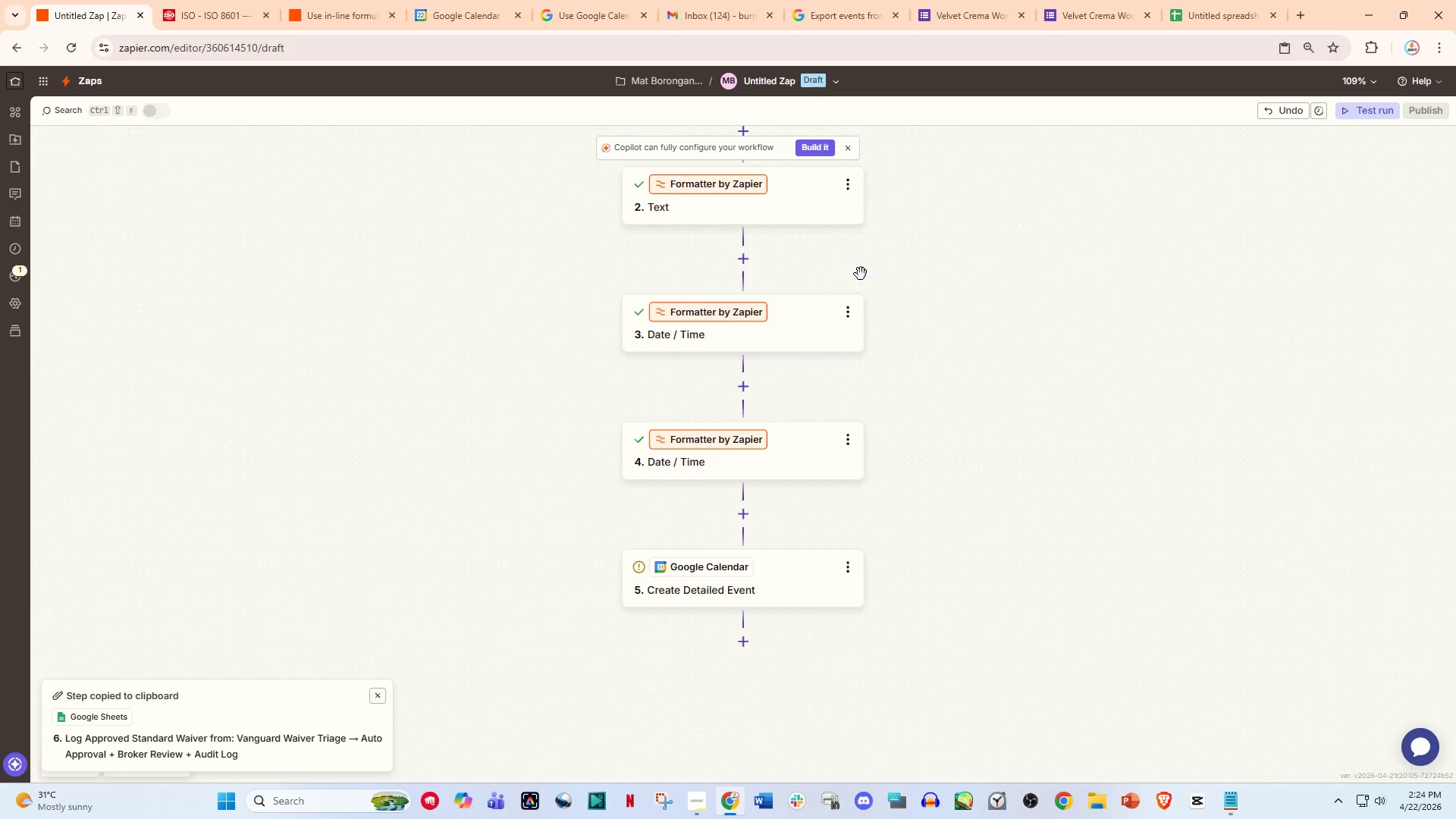 
wait(17.01)
 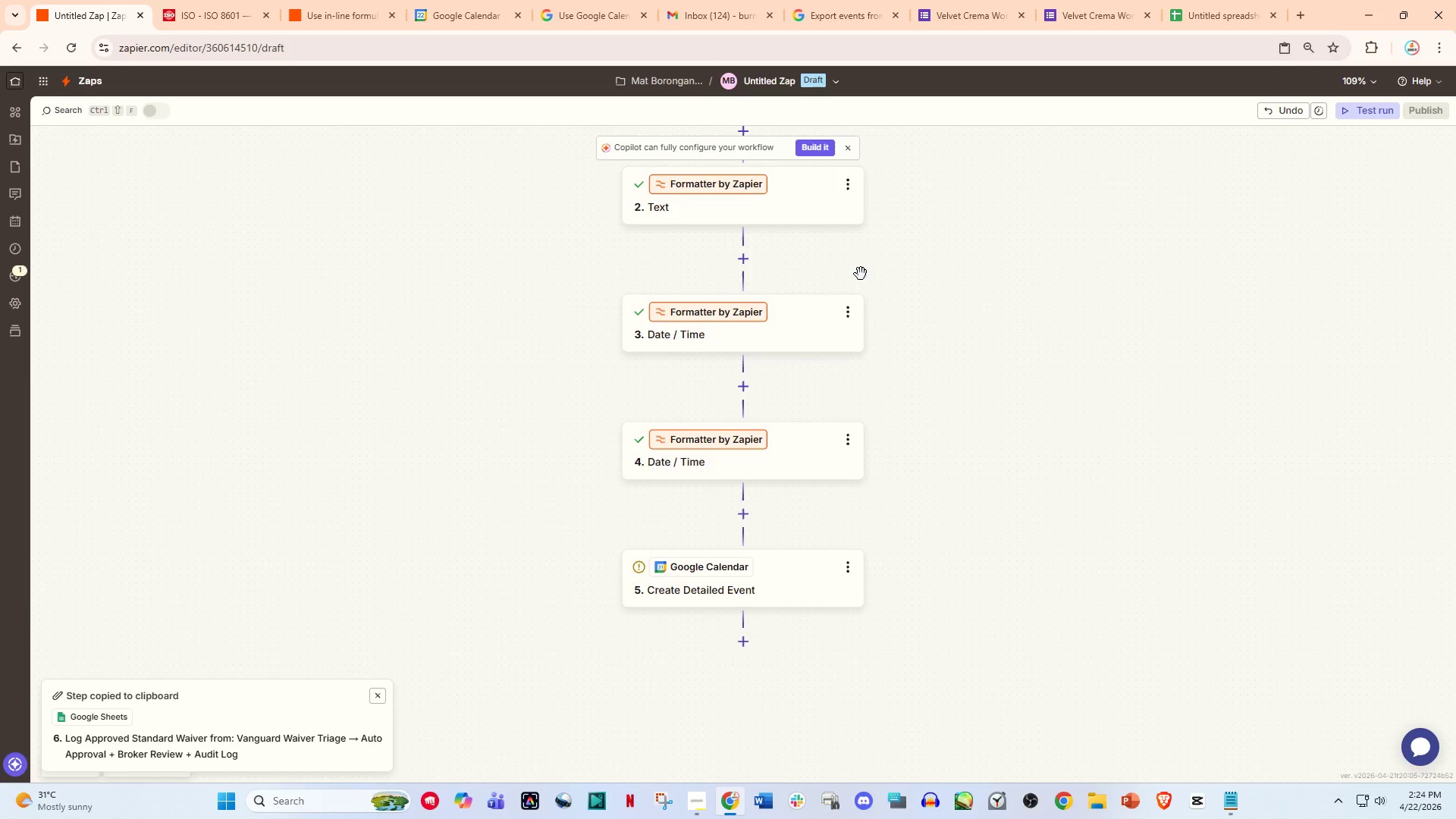 
double_click([171, 0])
 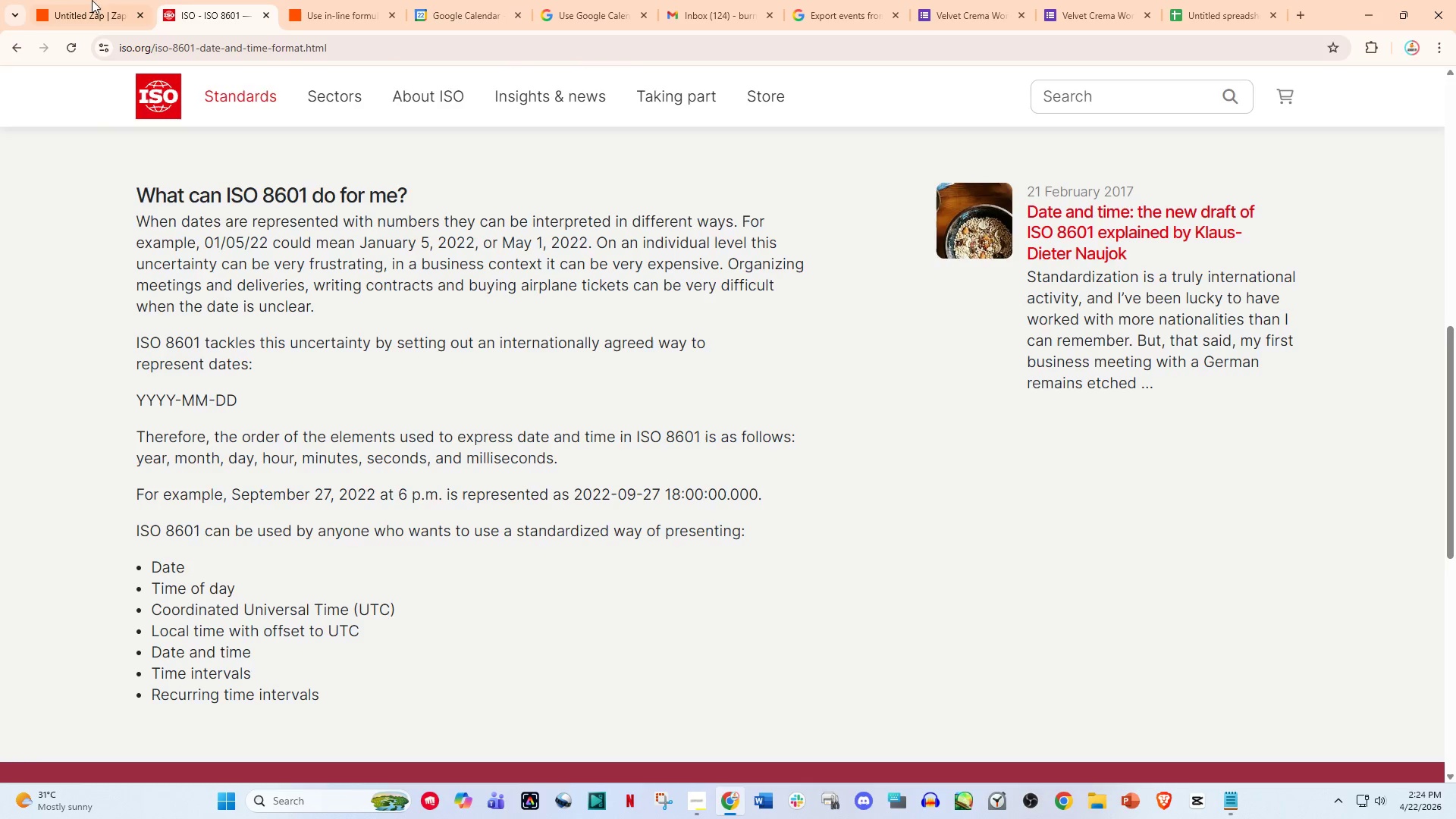 
triple_click([61, 0])
 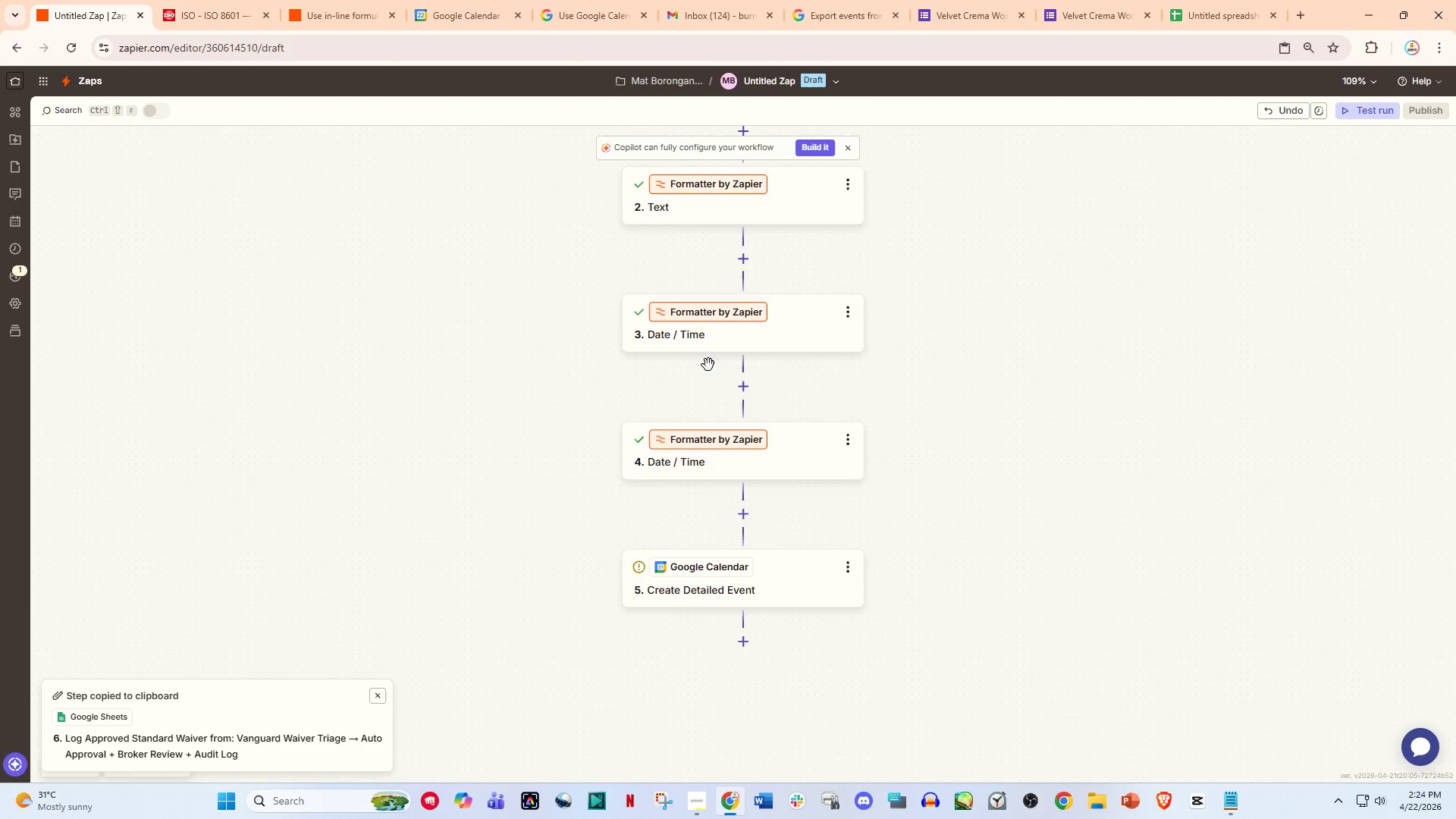 
scroll: coordinate [628, 308], scroll_direction: up, amount: 1.0
 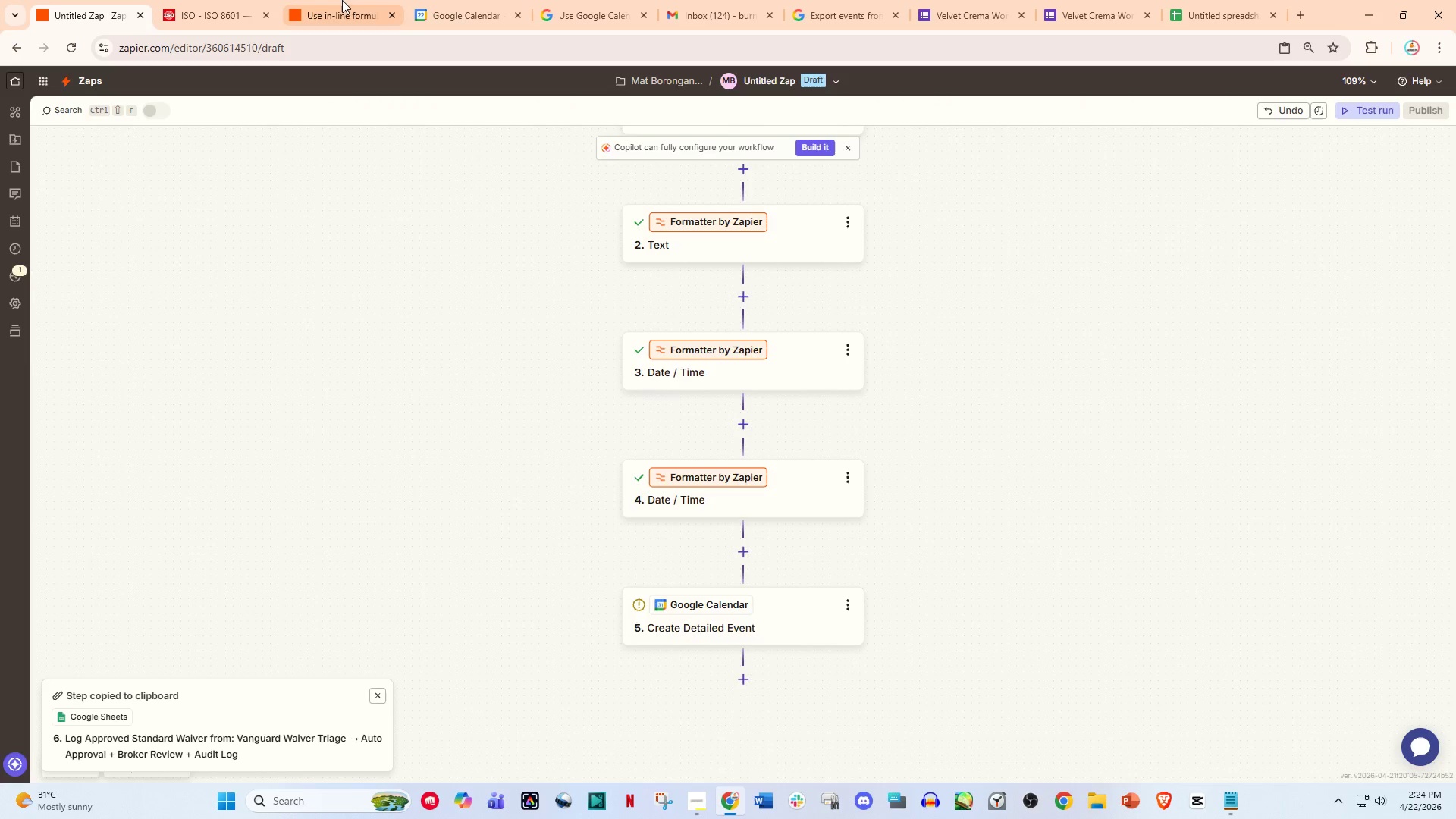 
left_click([328, 0])
 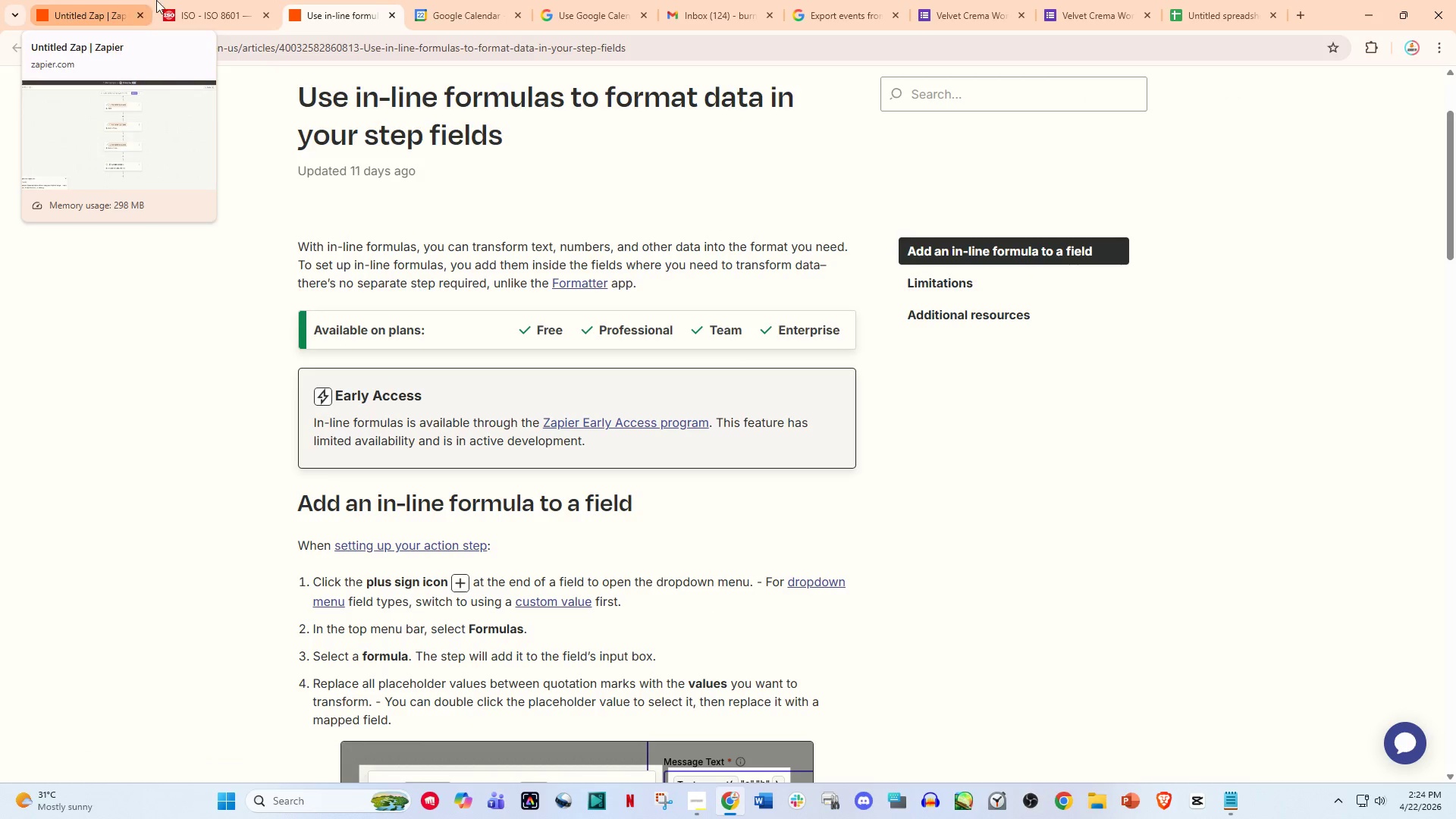 
left_click([224, 0])
 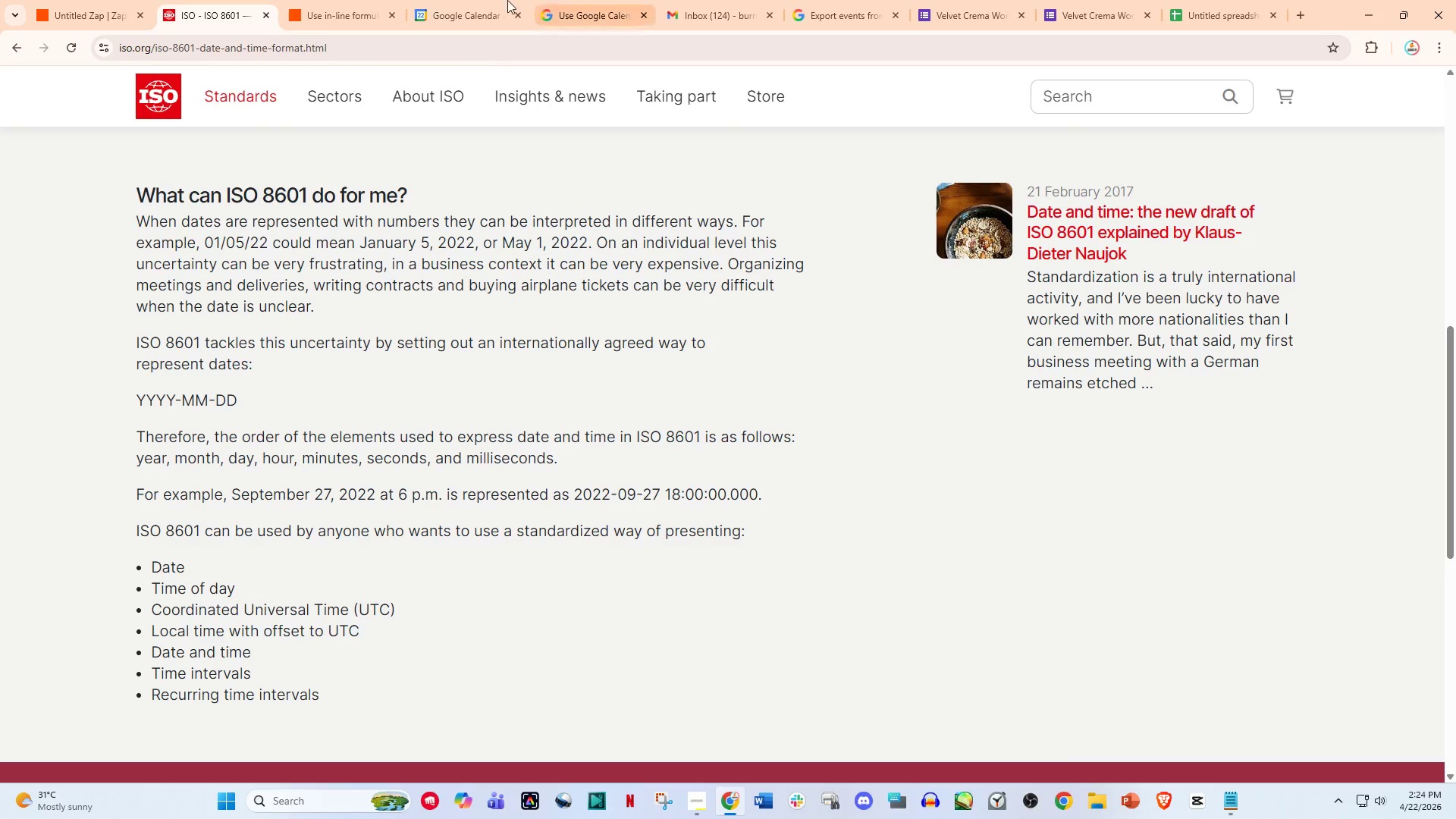 
left_click([365, 0])
 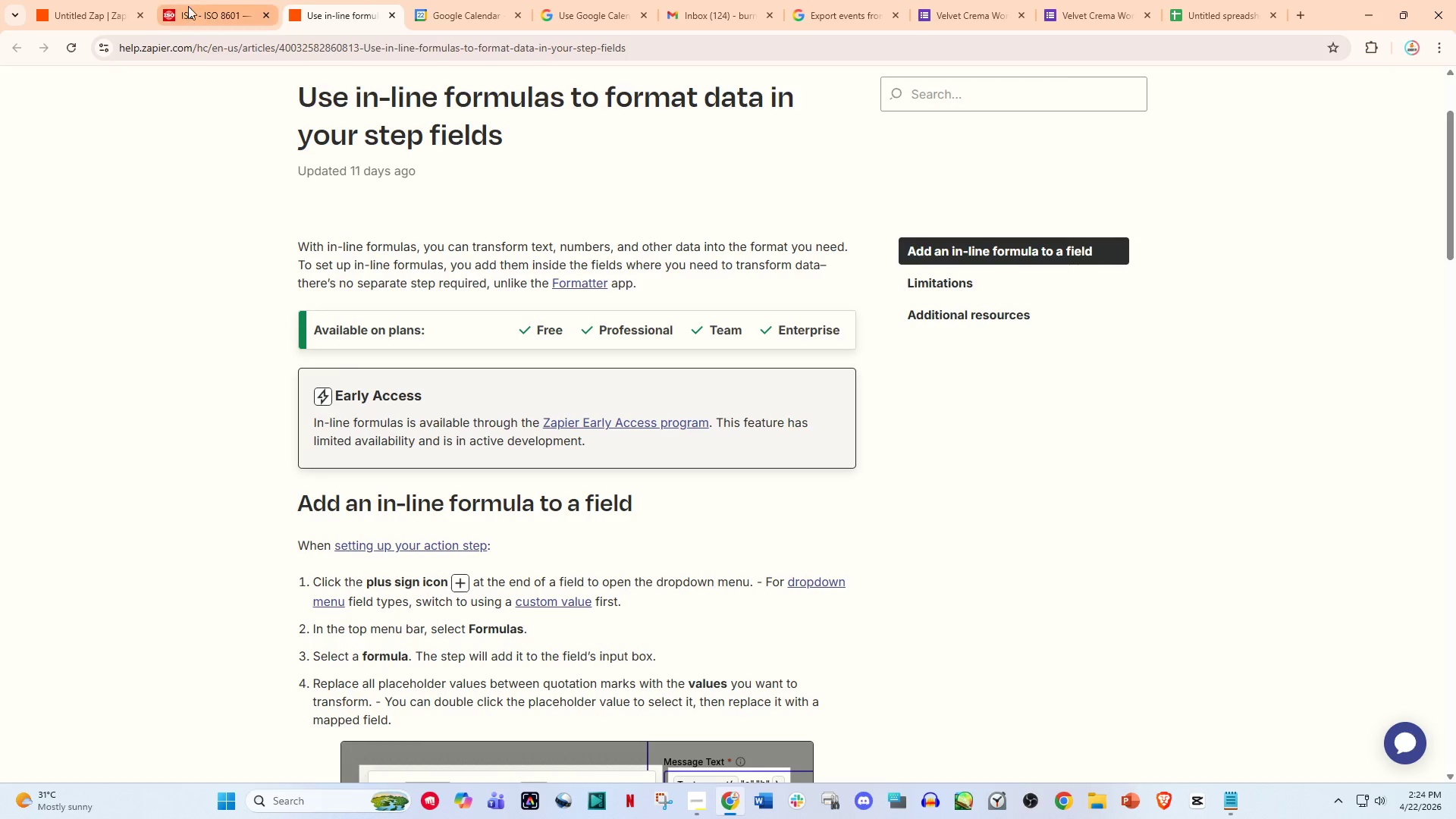 
left_click([41, 0])
 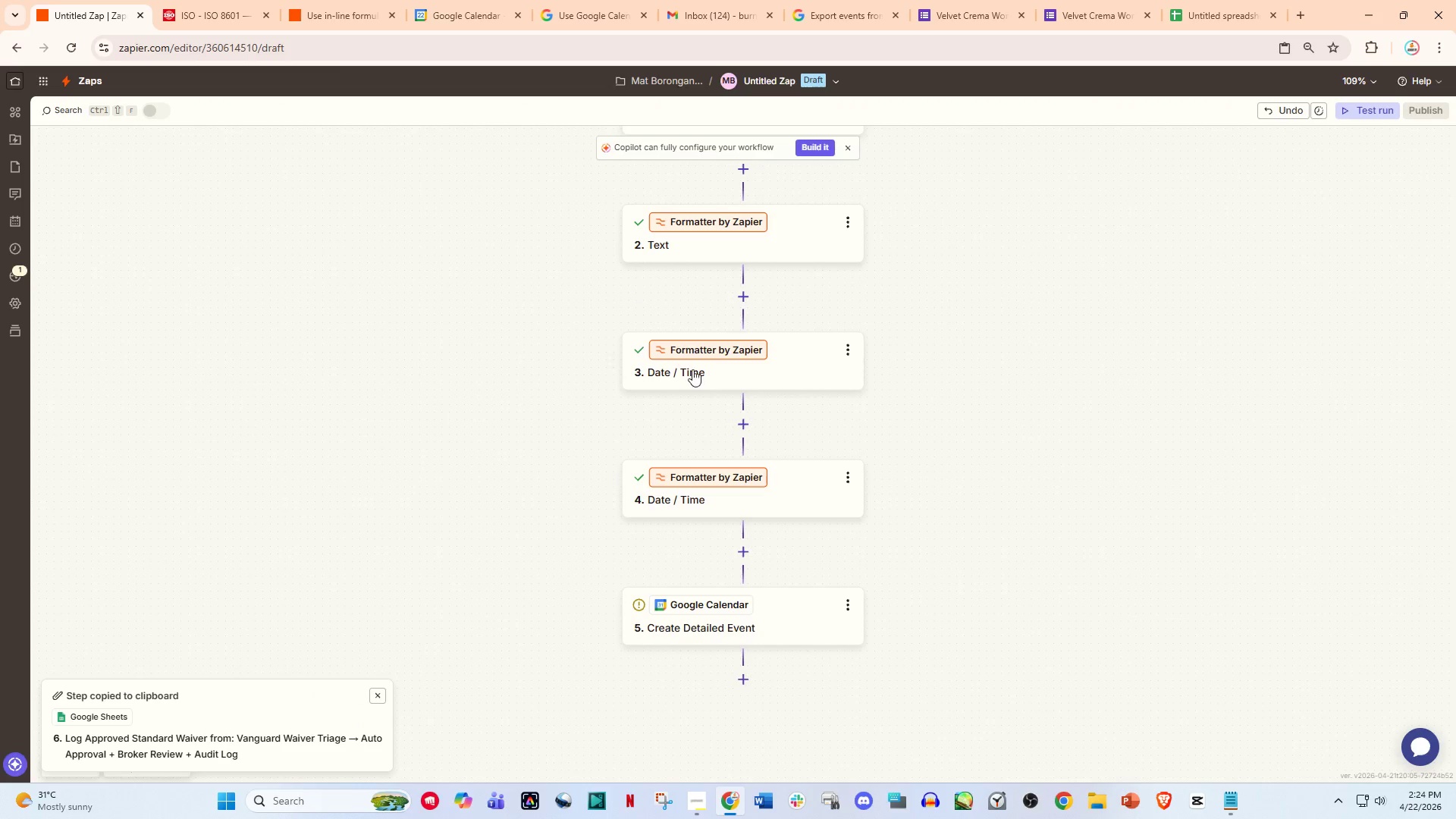 
scroll: coordinate [700, 394], scroll_direction: down, amount: 2.0
 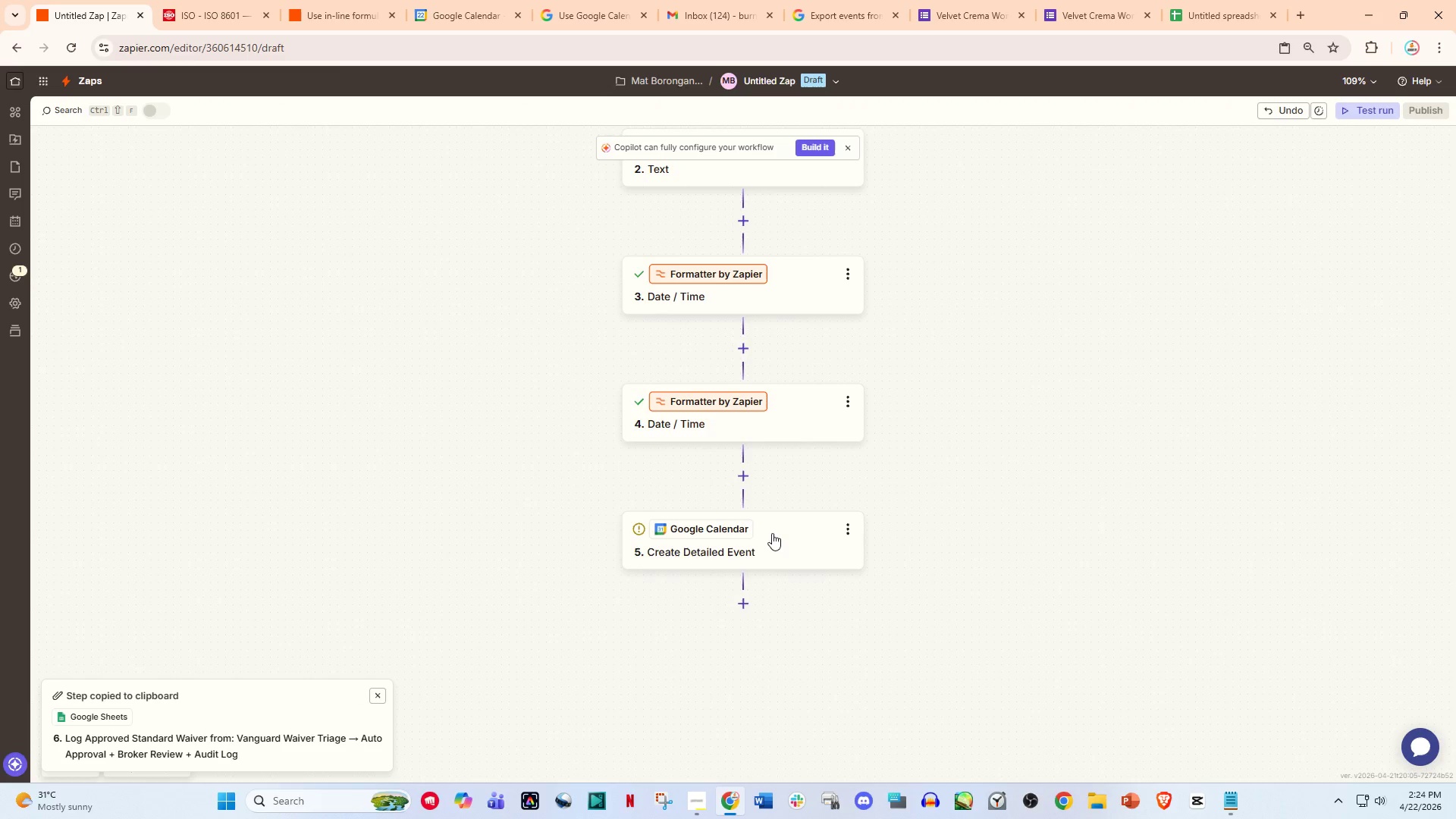 
left_click([739, 549])
 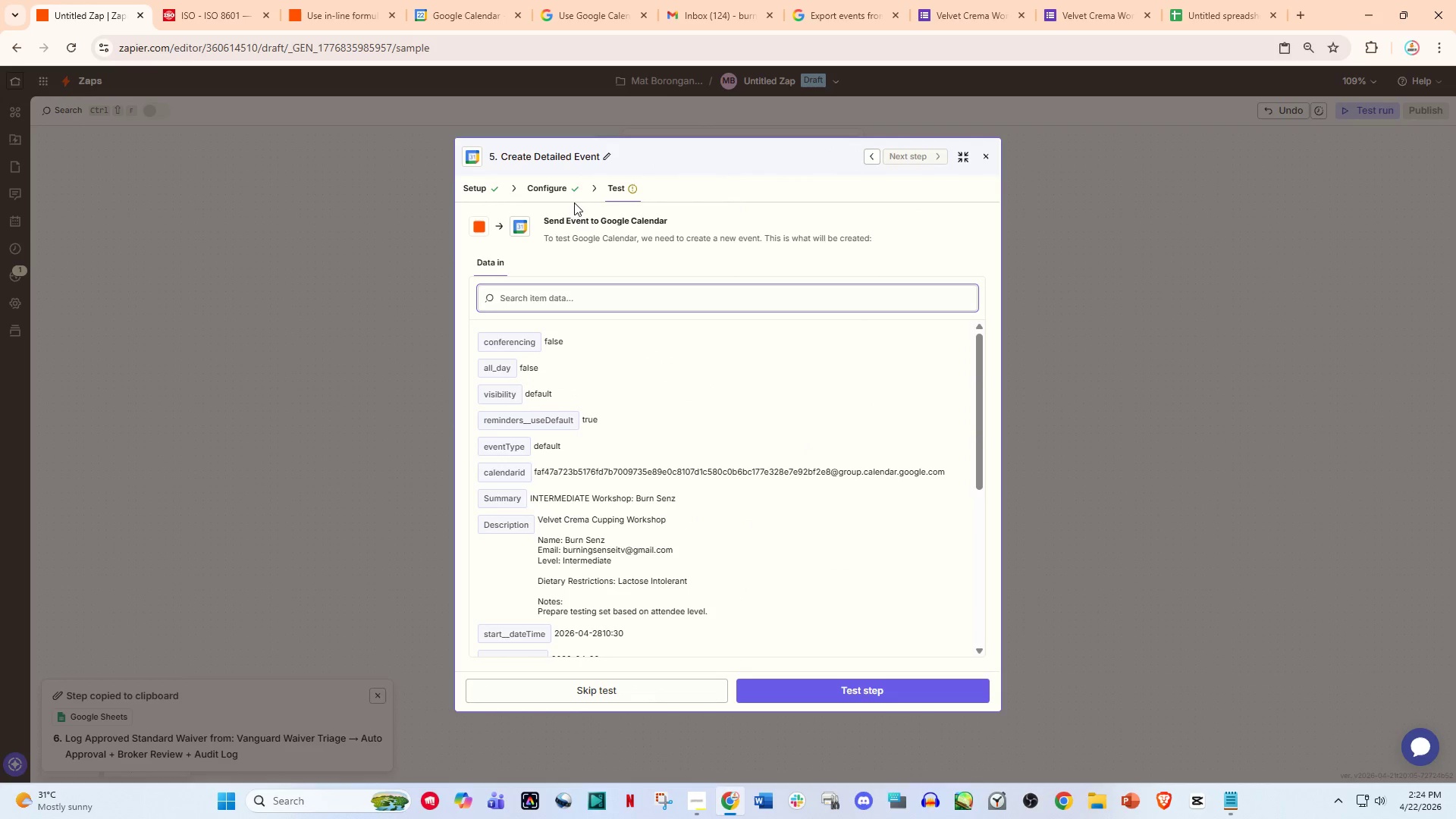 
left_click([623, 184])
 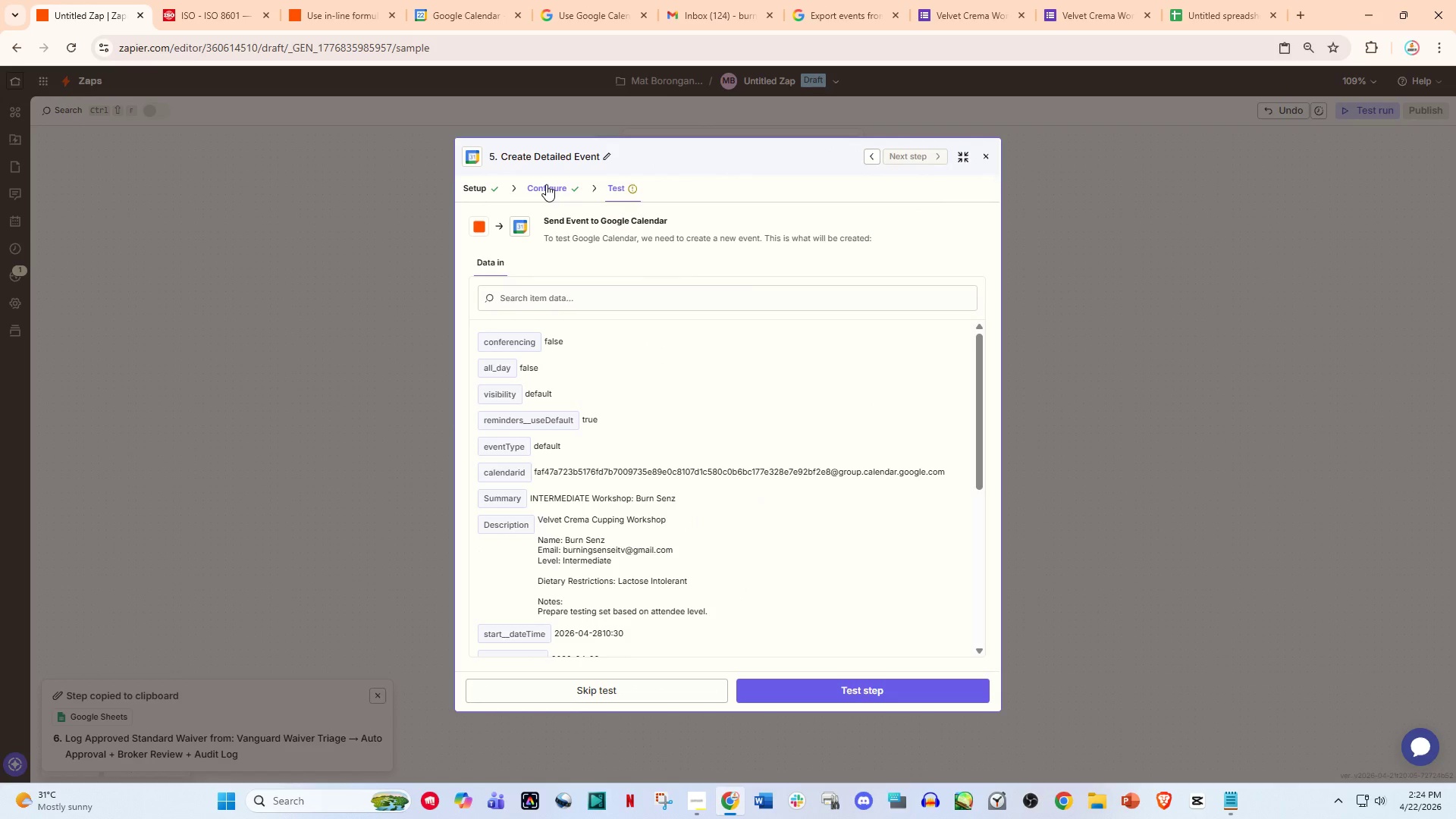 
left_click([552, 184])
 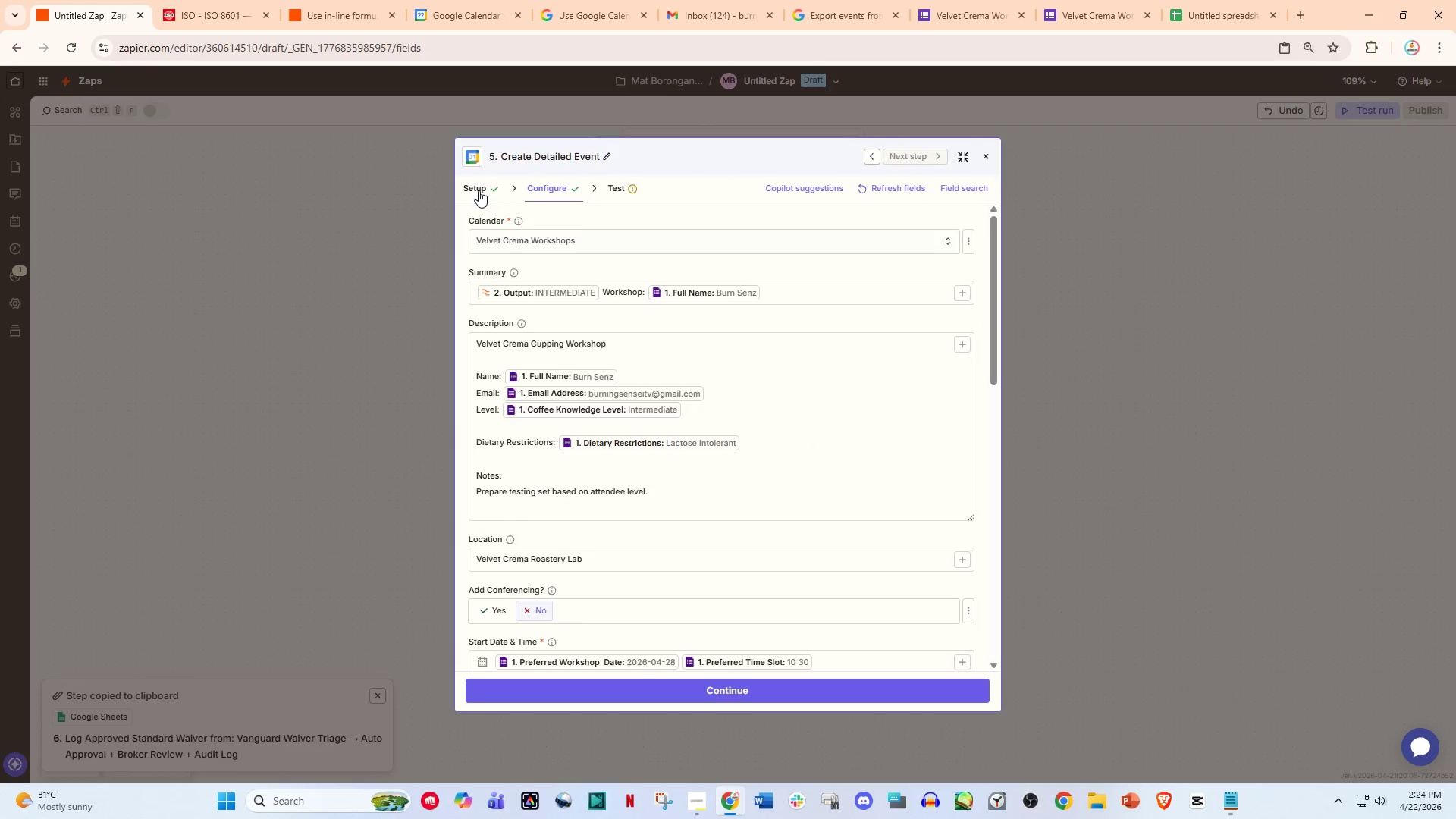 
left_click([479, 190])
 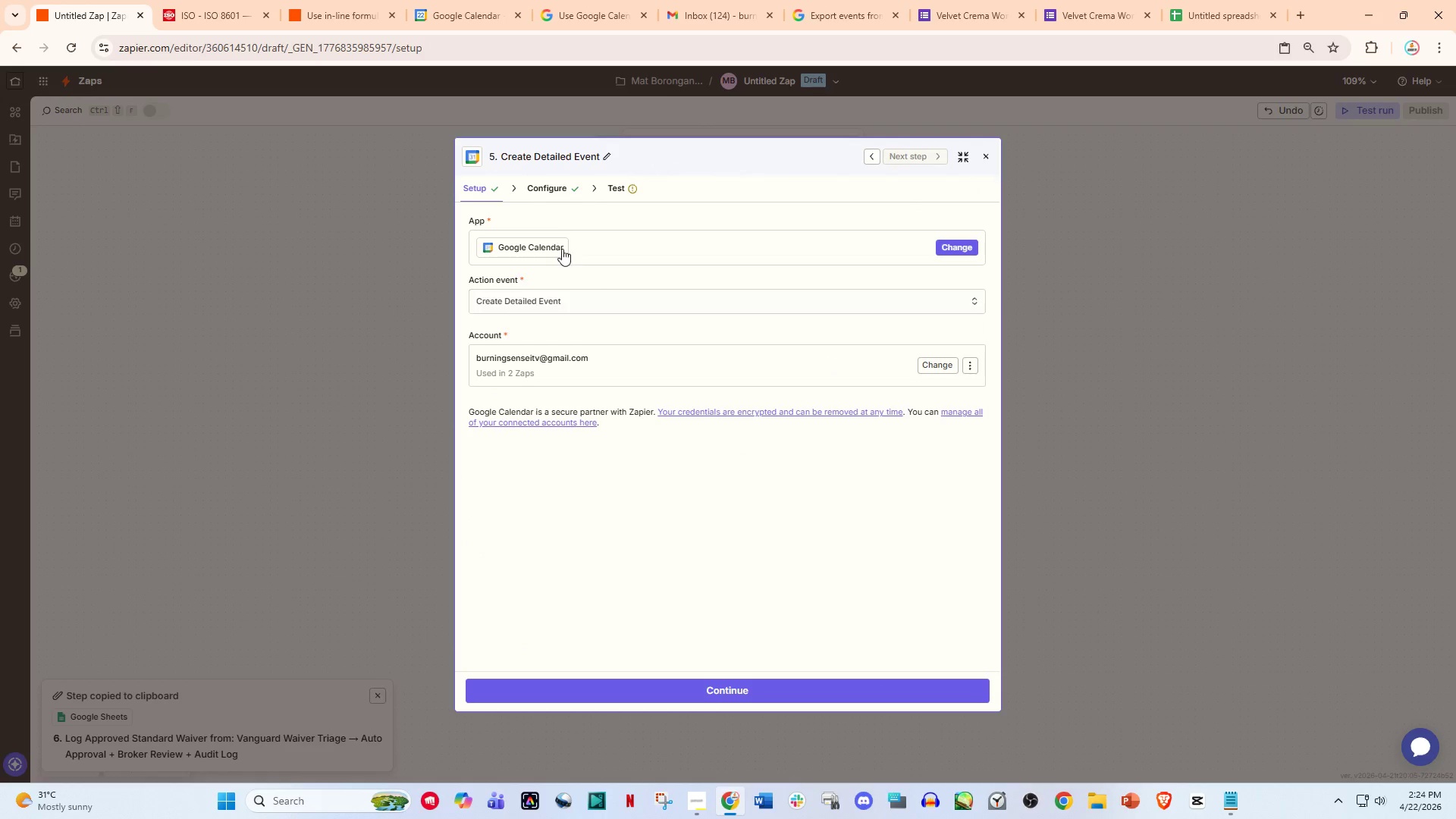 
left_click([552, 192])
 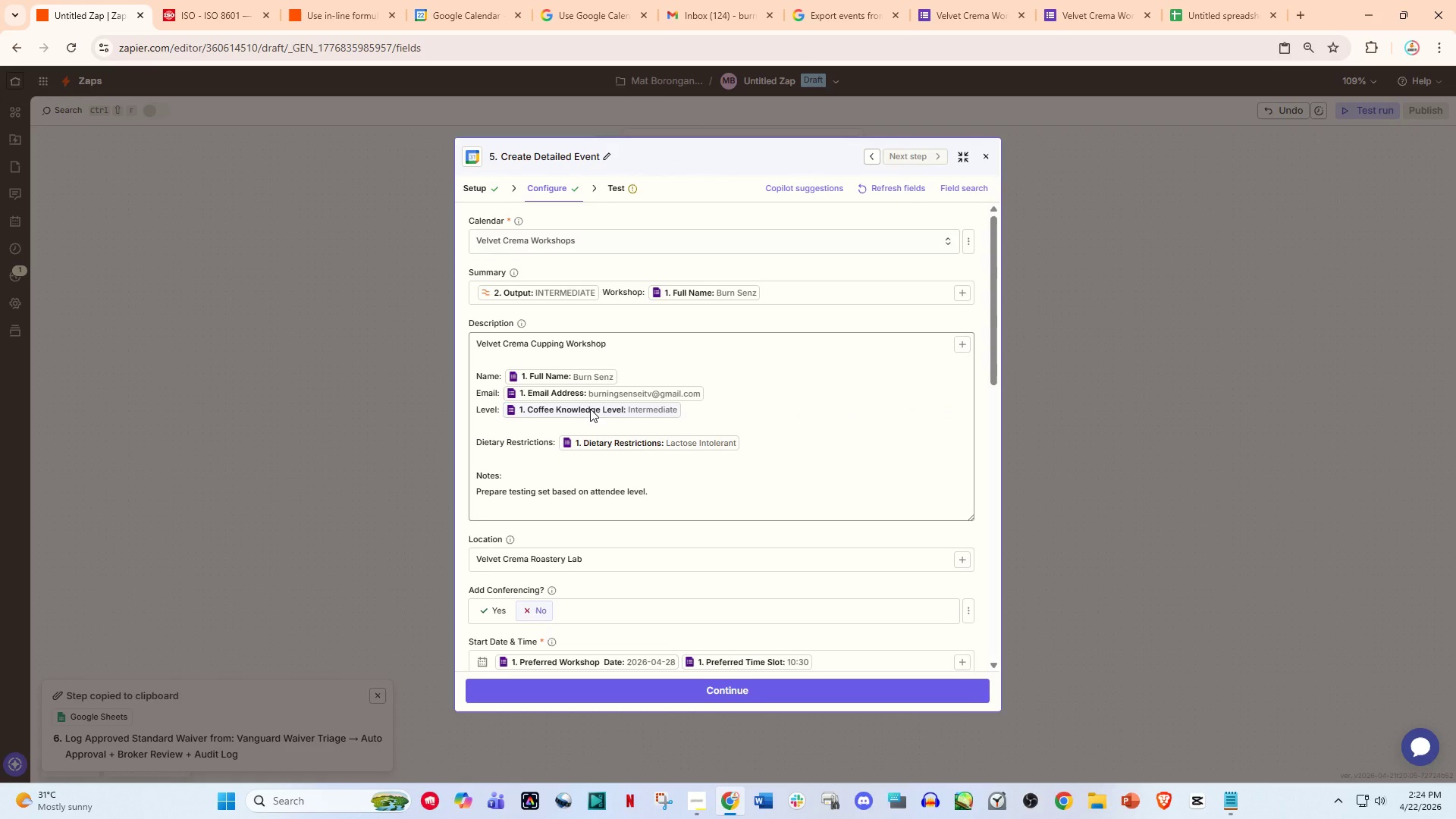 
scroll: coordinate [574, 582], scroll_direction: down, amount: 4.0
 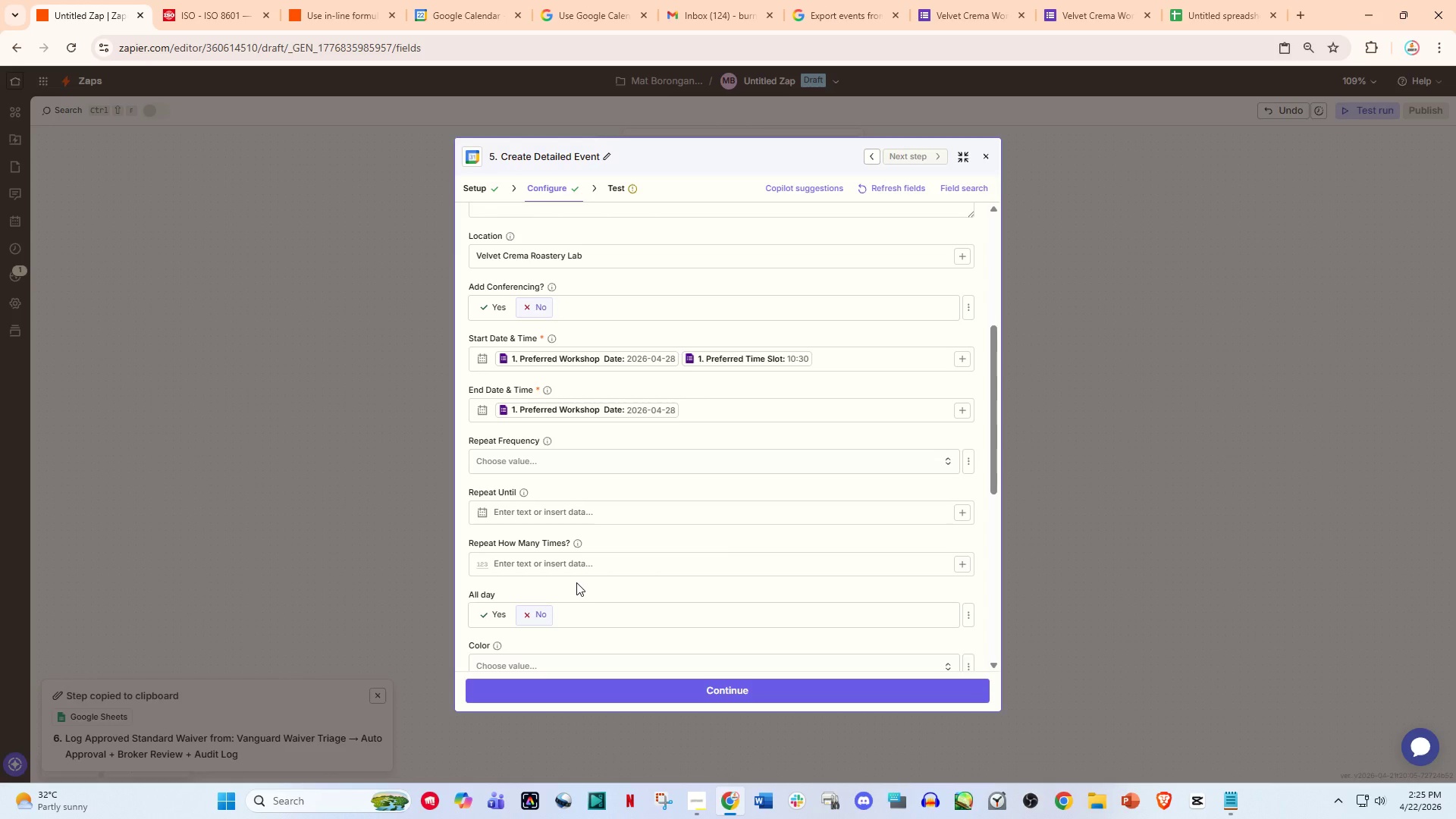 
wait(30.34)
 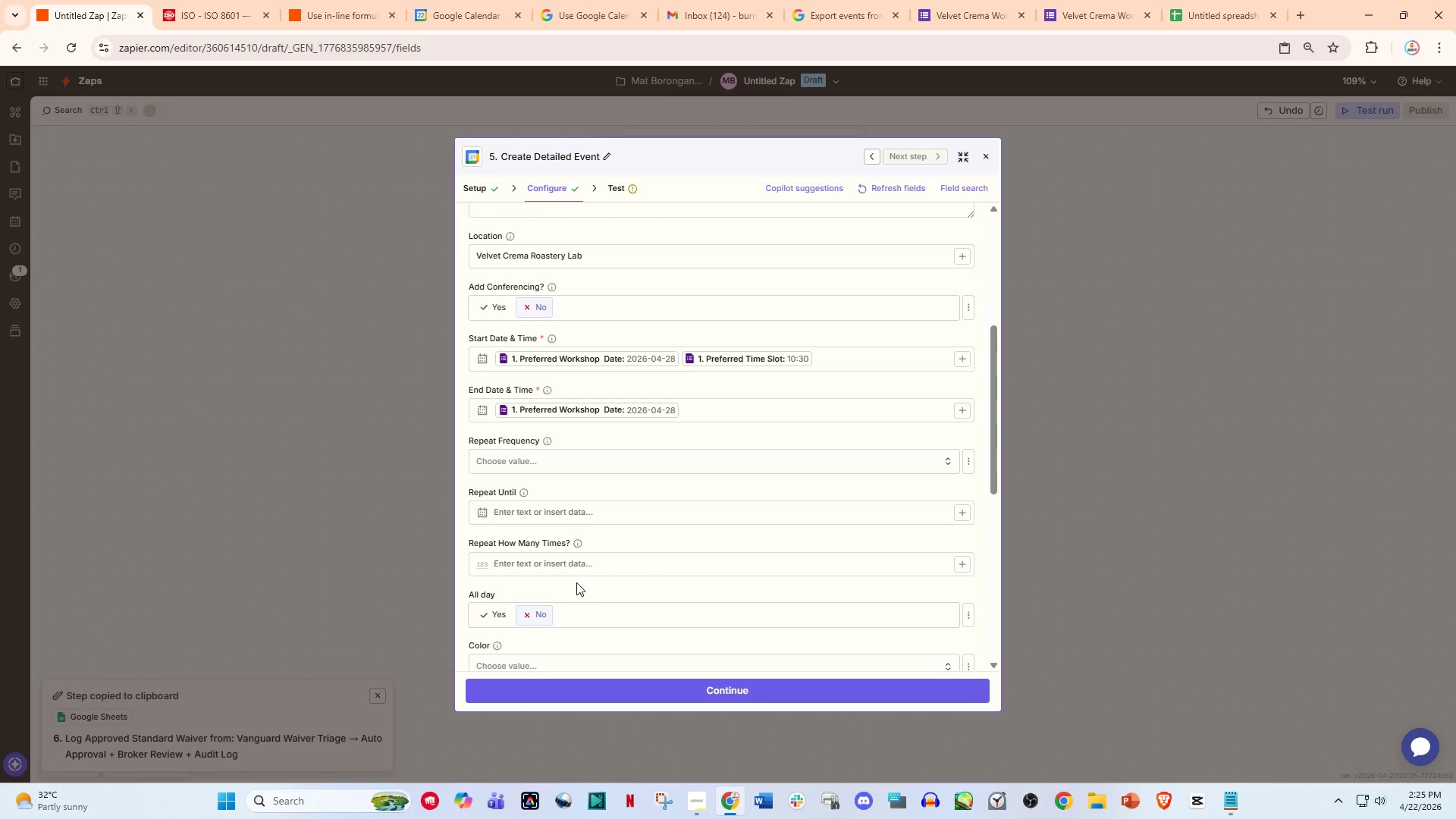 
mouse_move([740, 821])
 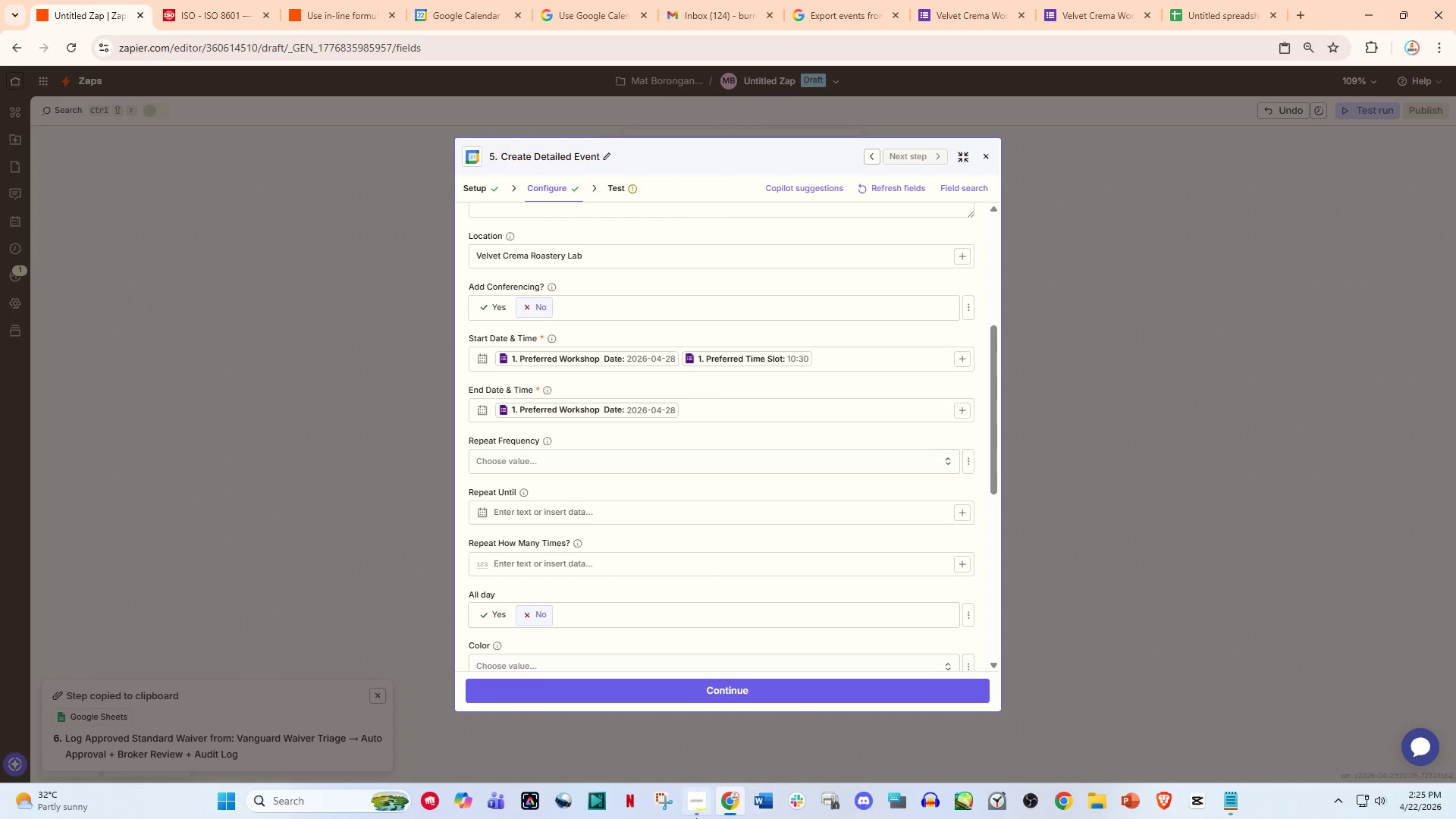 
mouse_move([676, 817])
 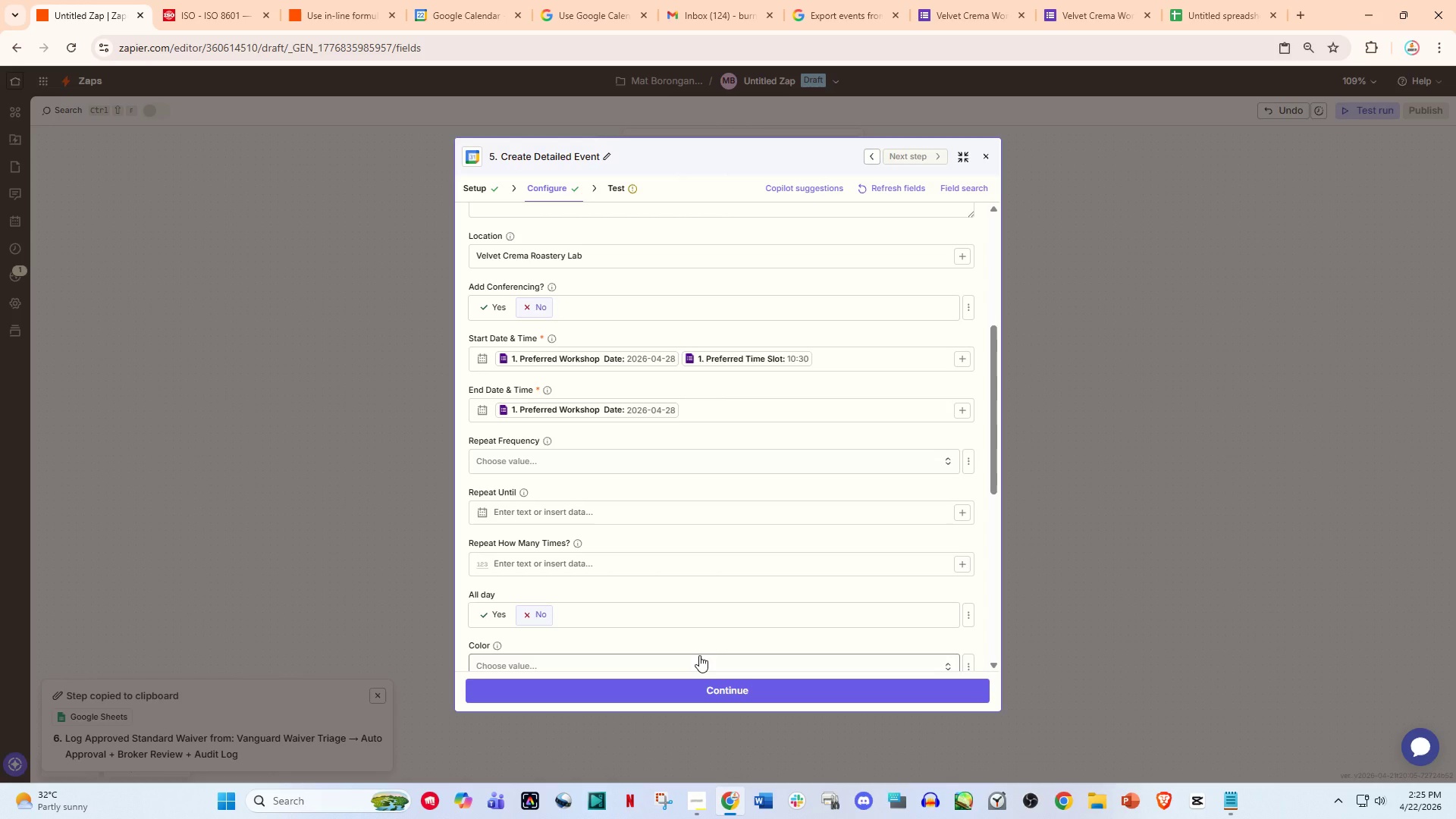 
wait(27.4)
 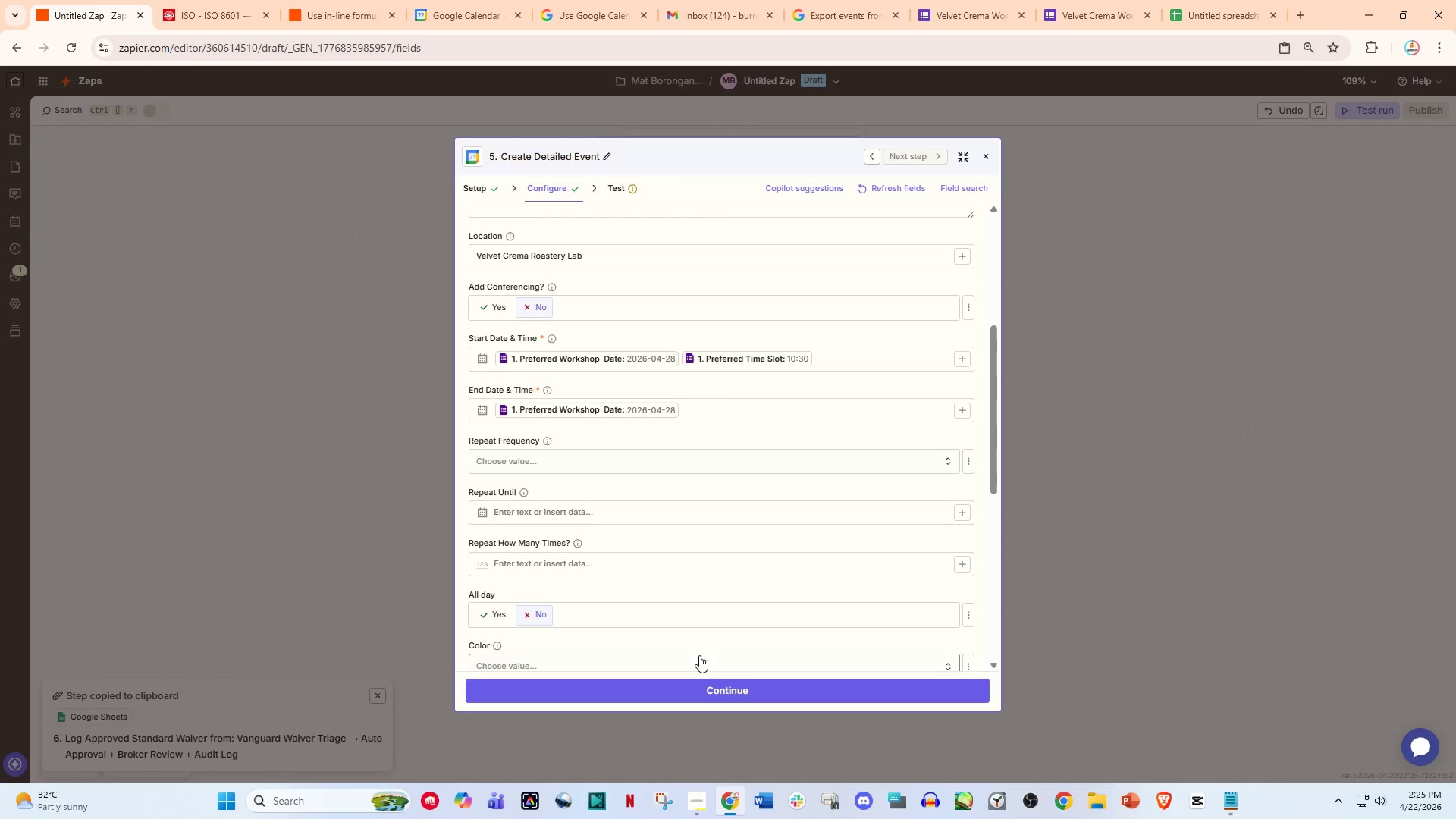 
left_click([702, 406])
 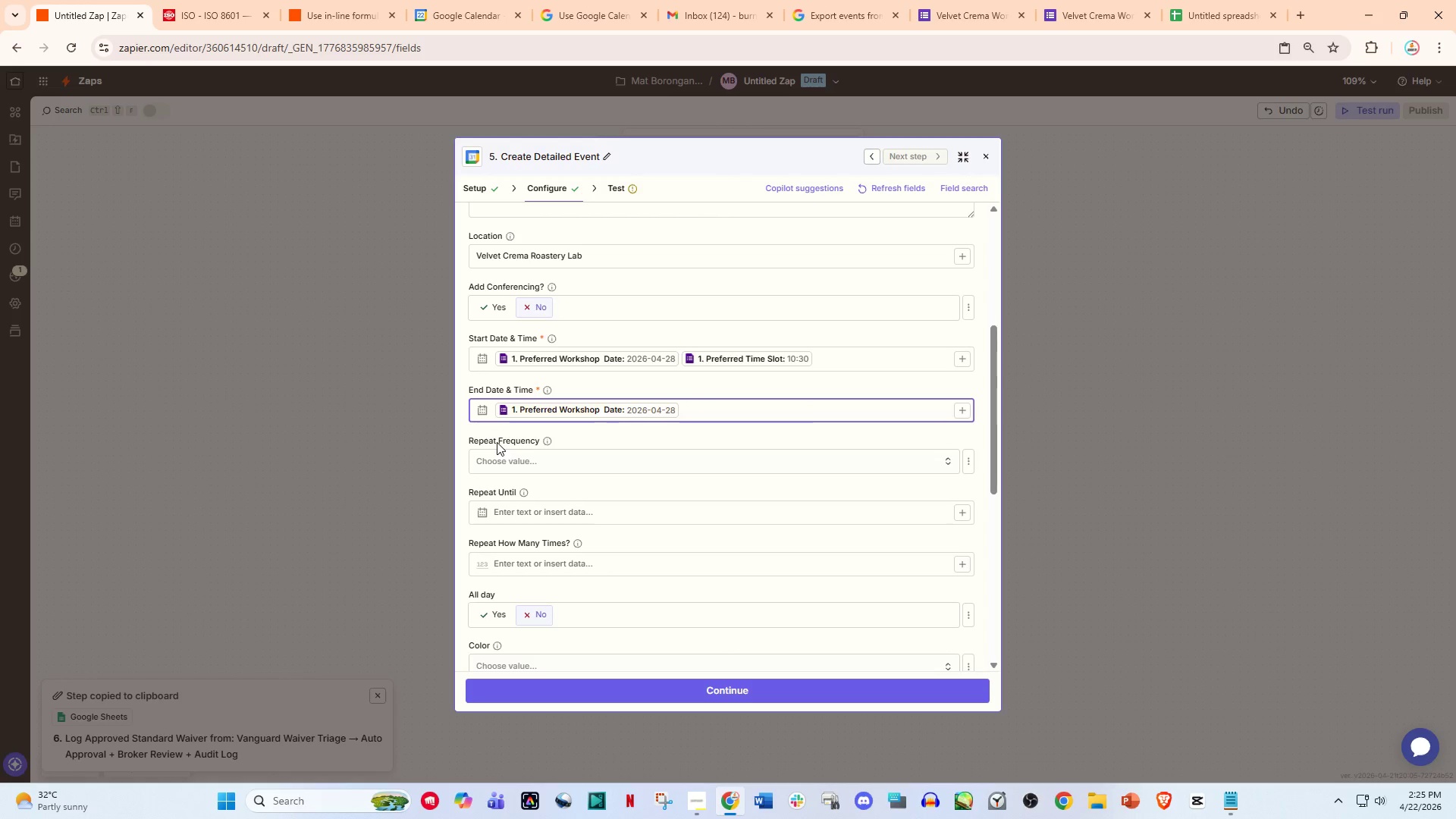 
scroll: coordinate [580, 526], scroll_direction: down, amount: 11.0
 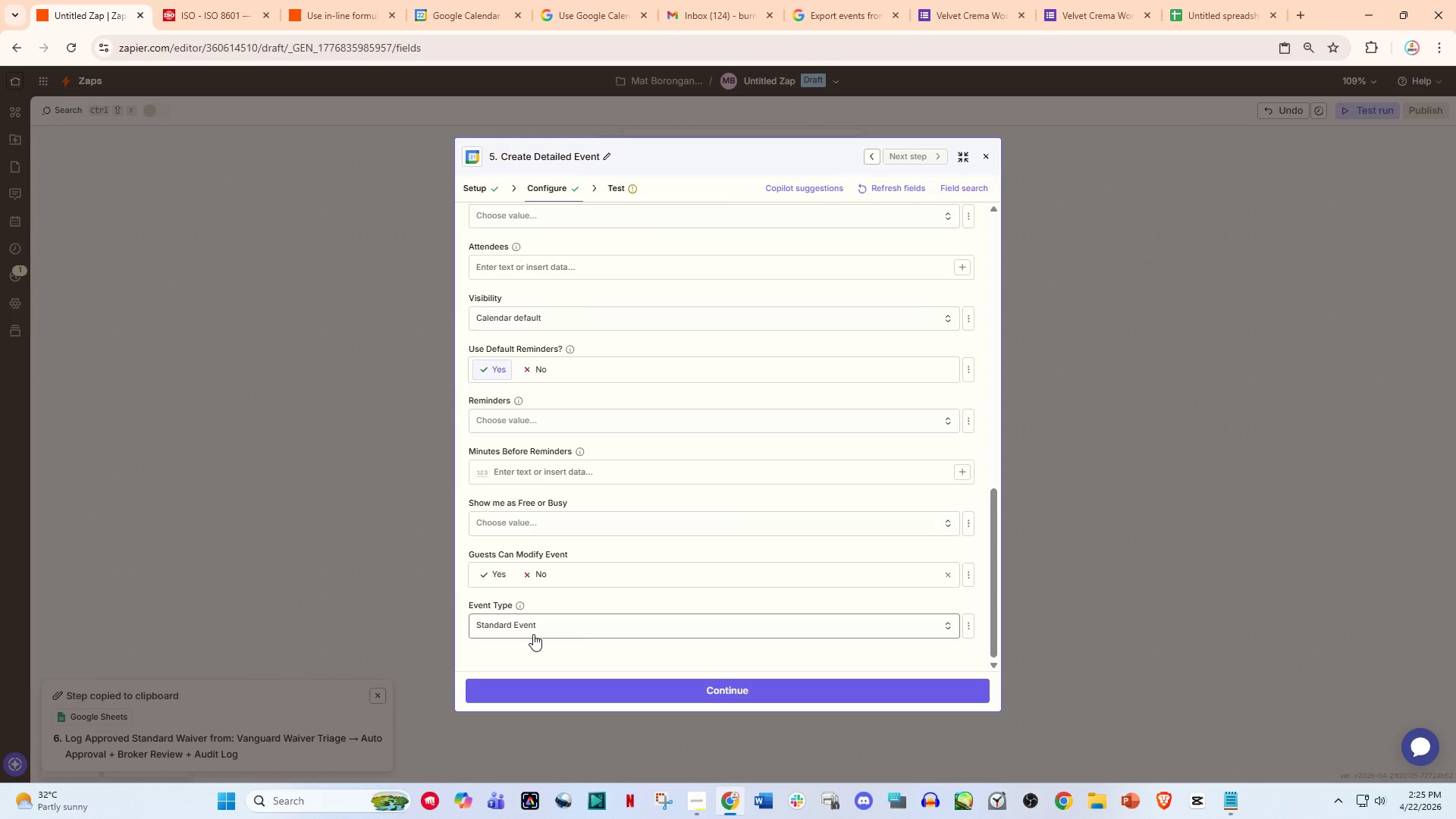 
left_click([533, 634])
 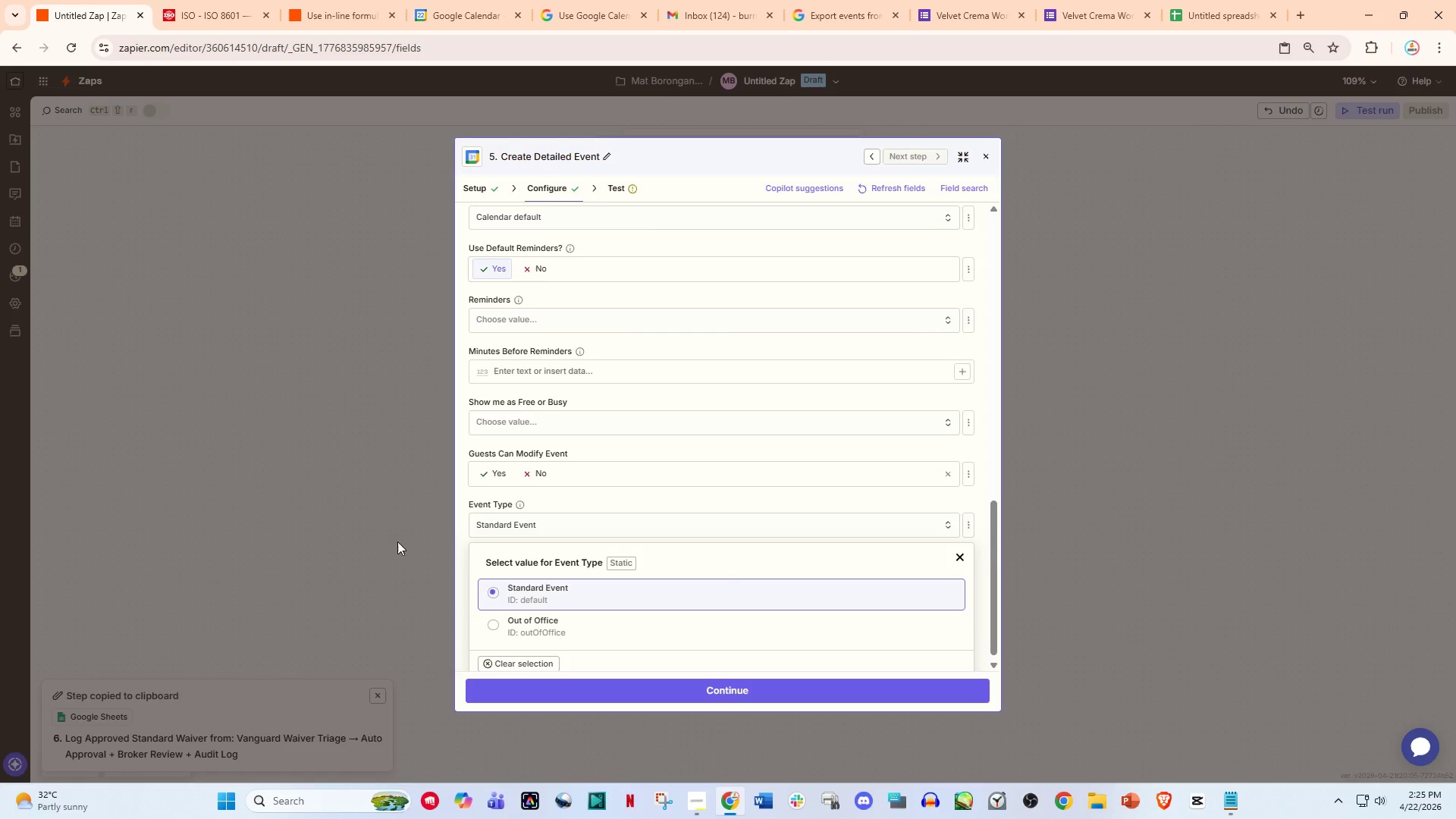 
left_click([418, 541])
 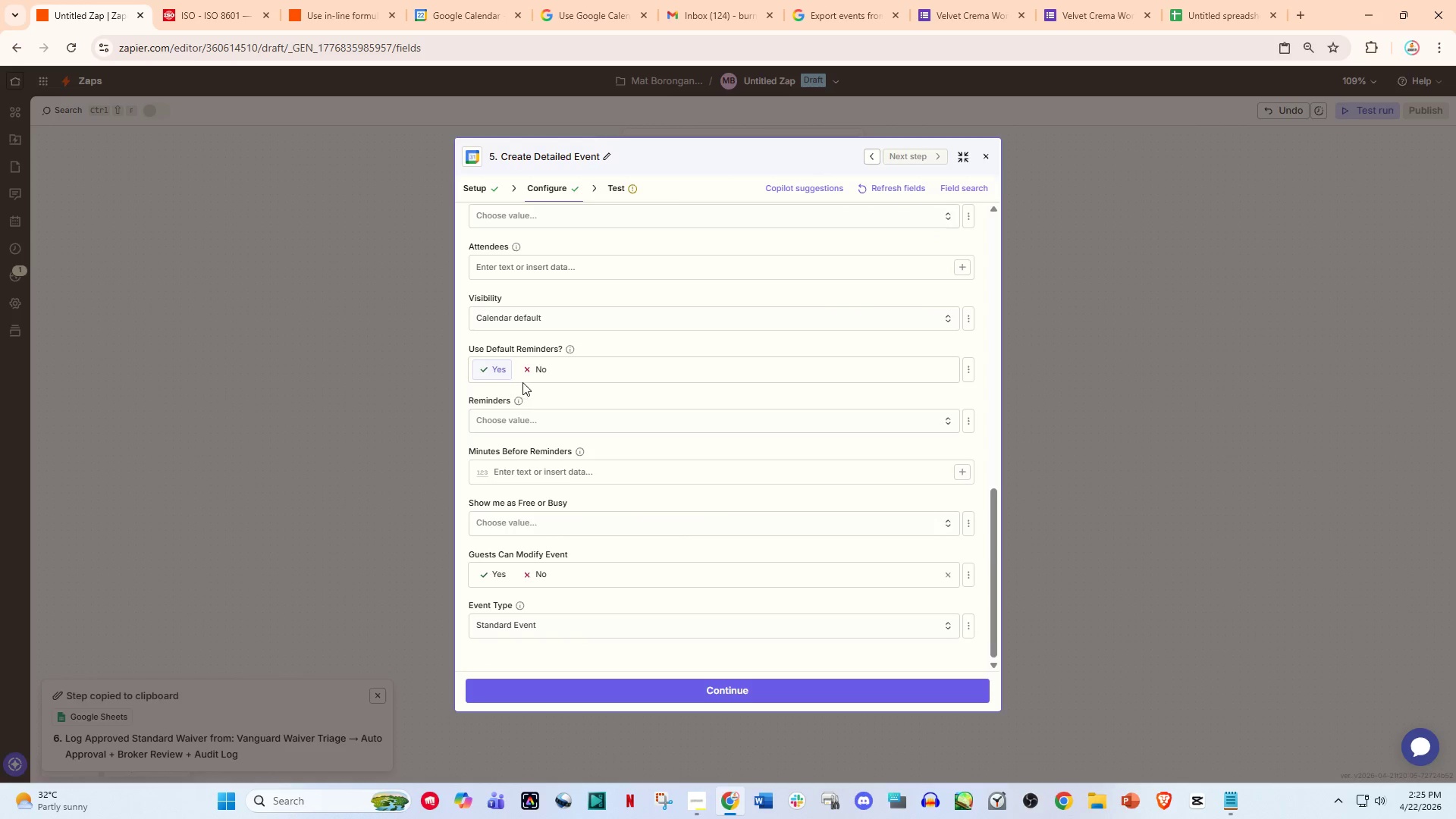 
scroll: coordinate [570, 391], scroll_direction: up, amount: 10.0
 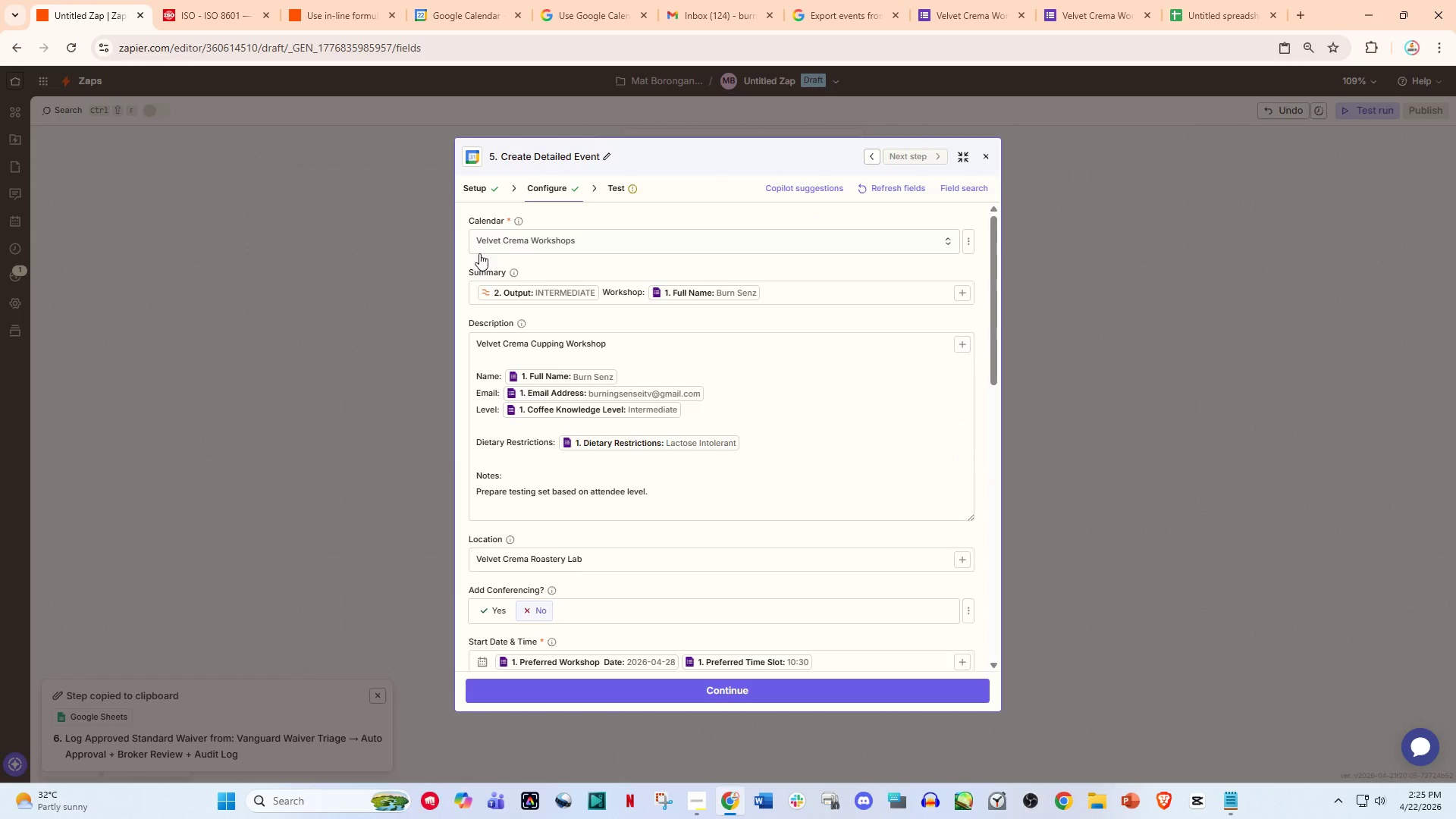 
scroll: coordinate [570, 472], scroll_direction: down, amount: 3.0
 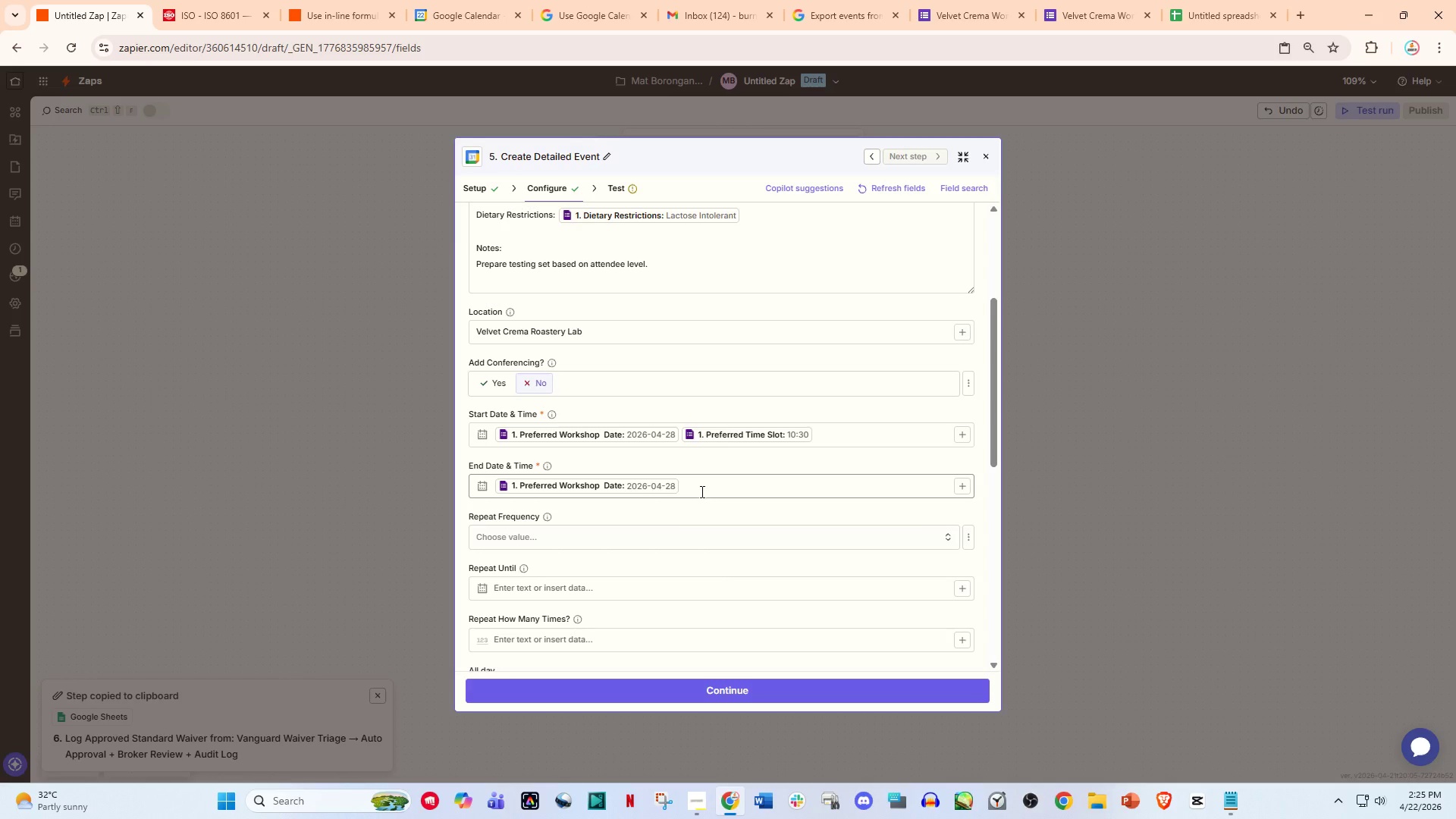 
left_click([699, 490])
 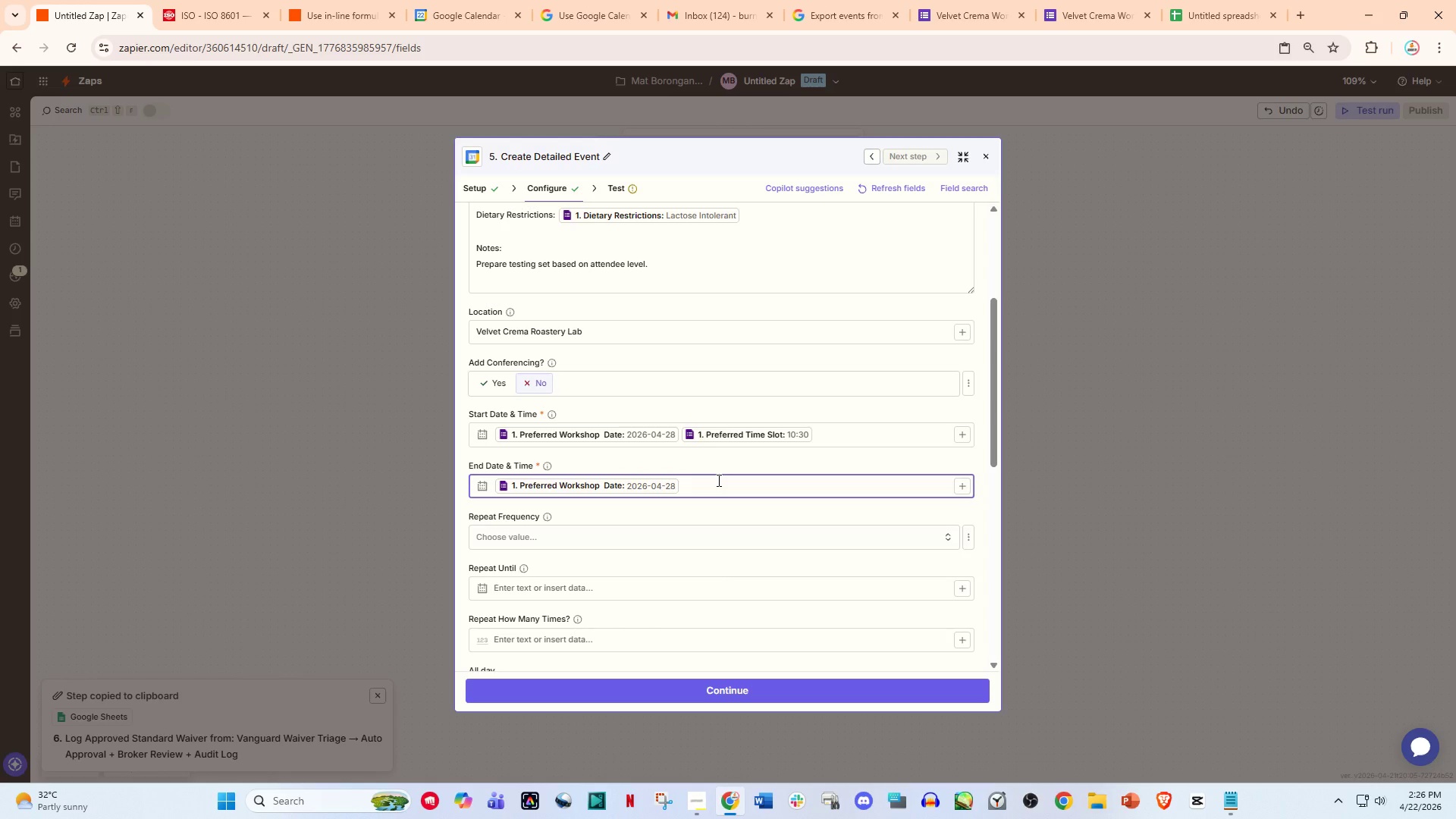 
key(Backspace)
 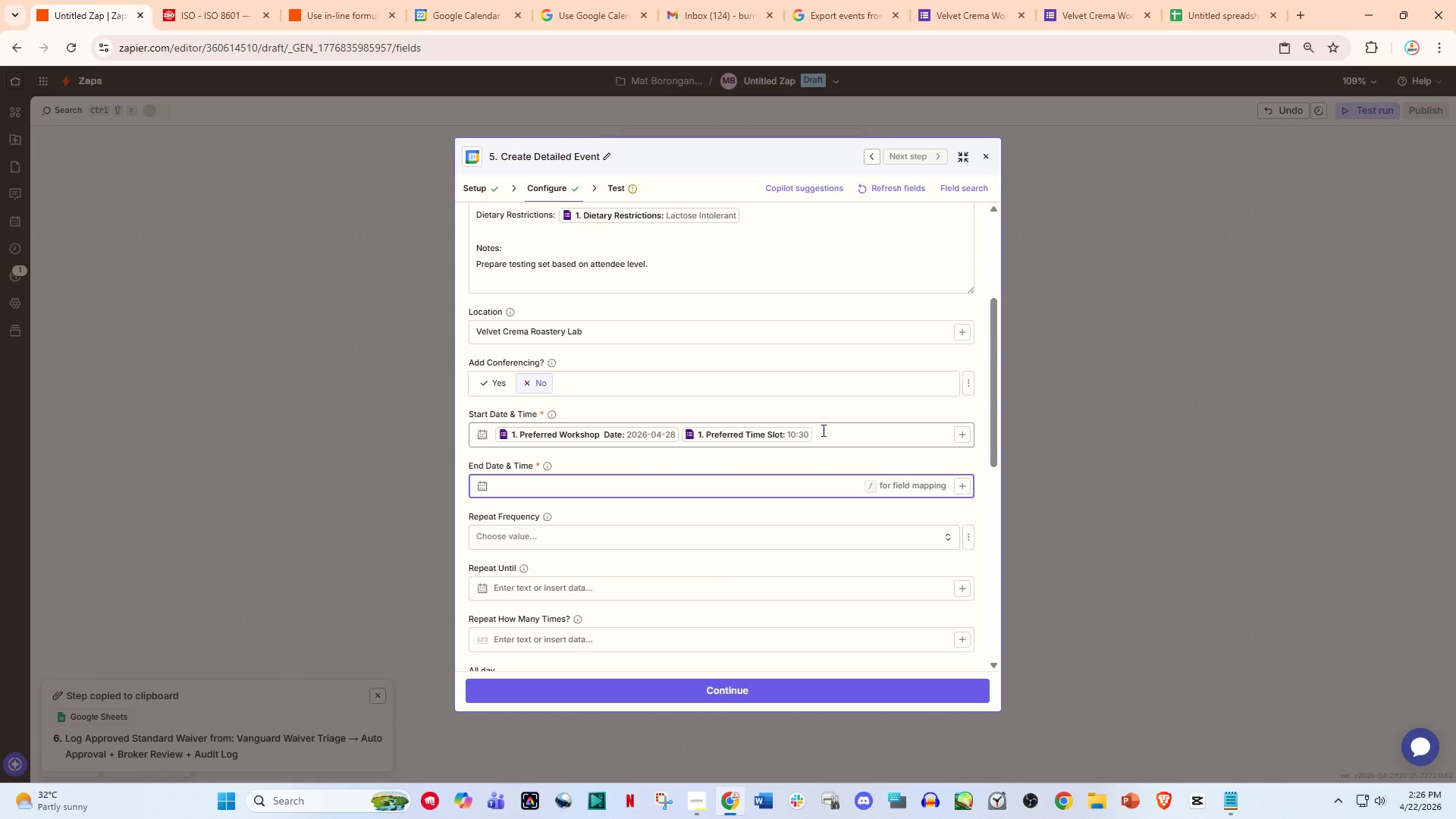 
left_click([824, 430])
 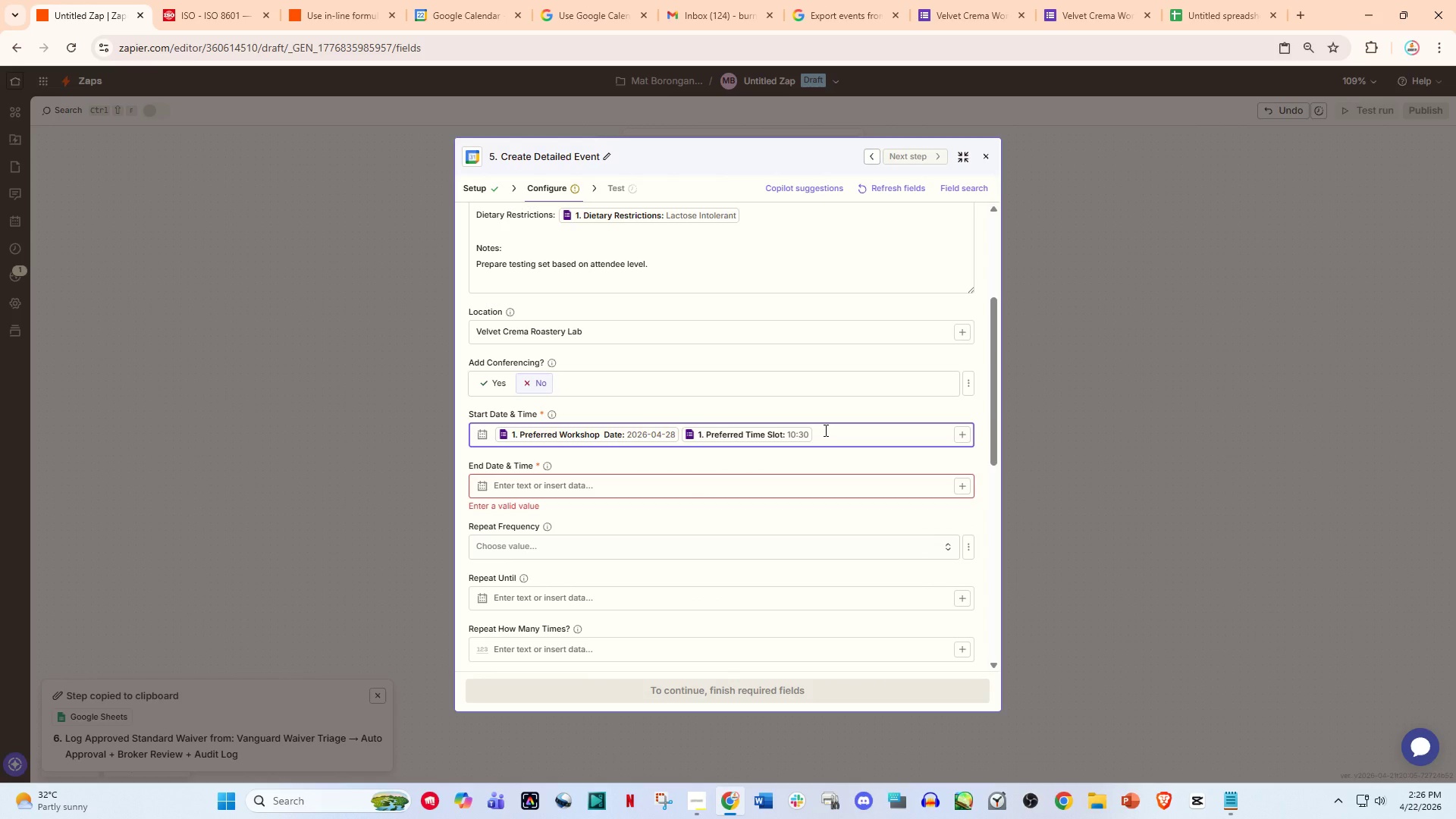 
key(Backspace)
 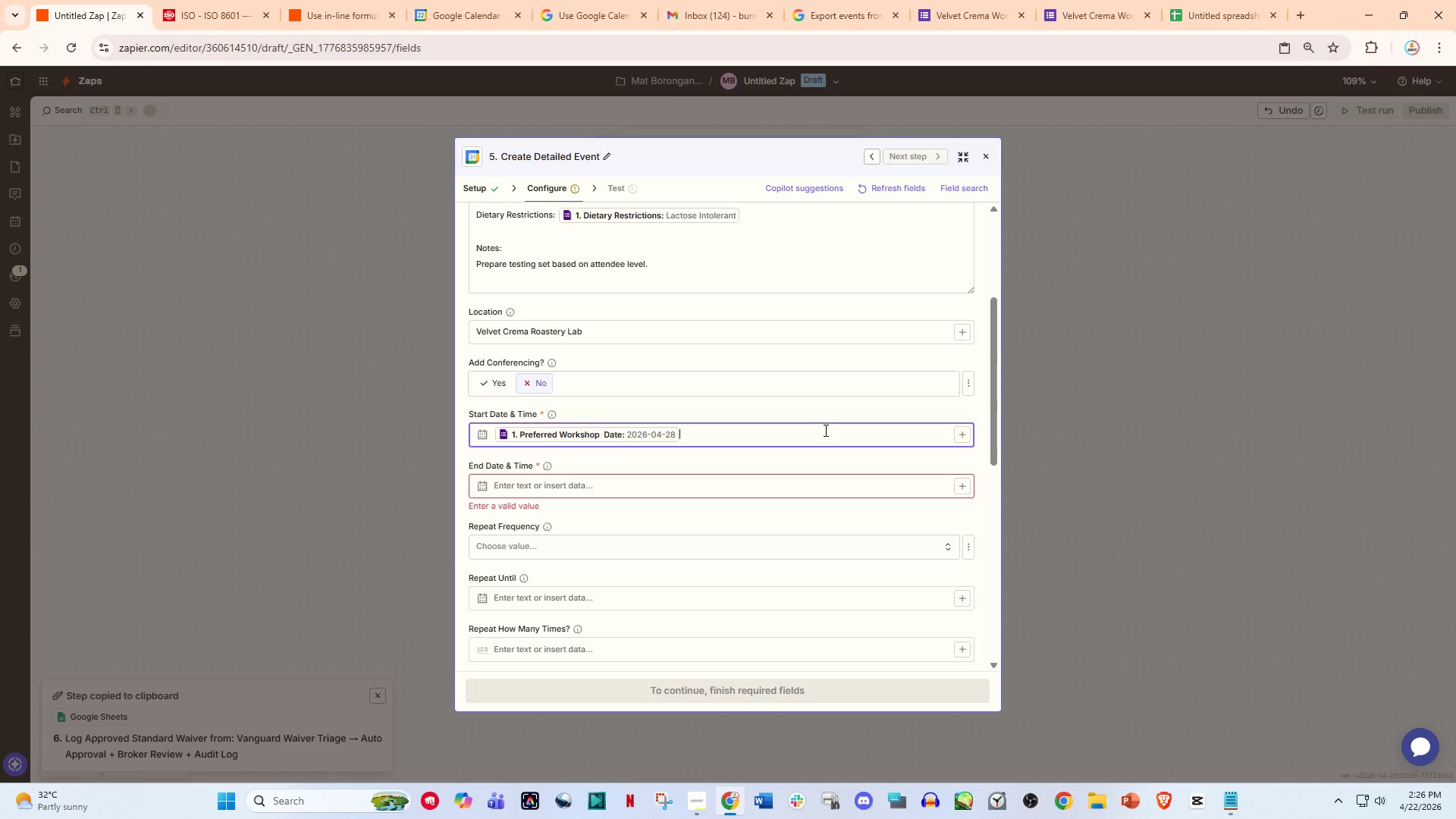 
hold_key(key=Backspace, duration=0.34)
 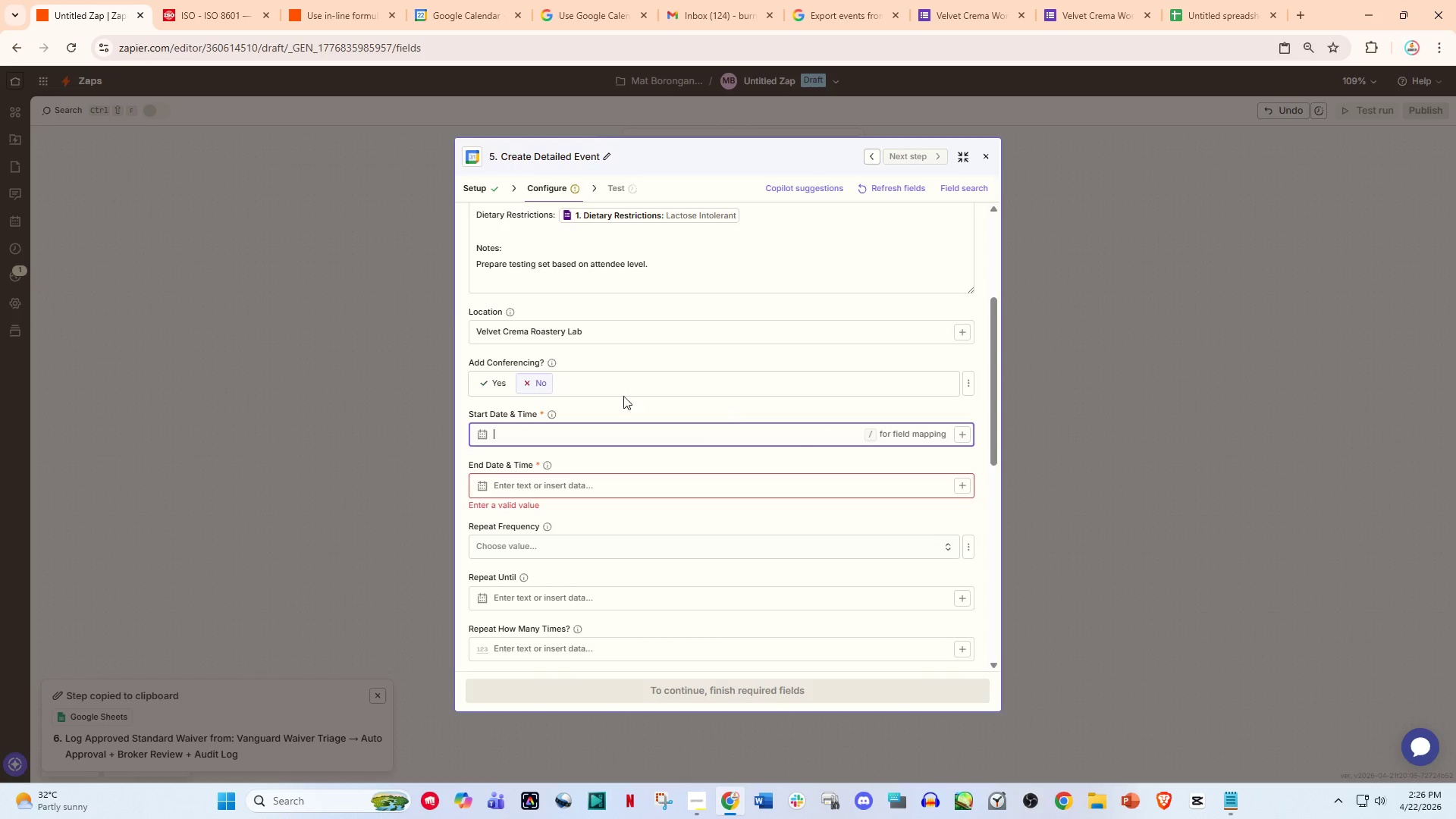 
left_click([312, 376])
 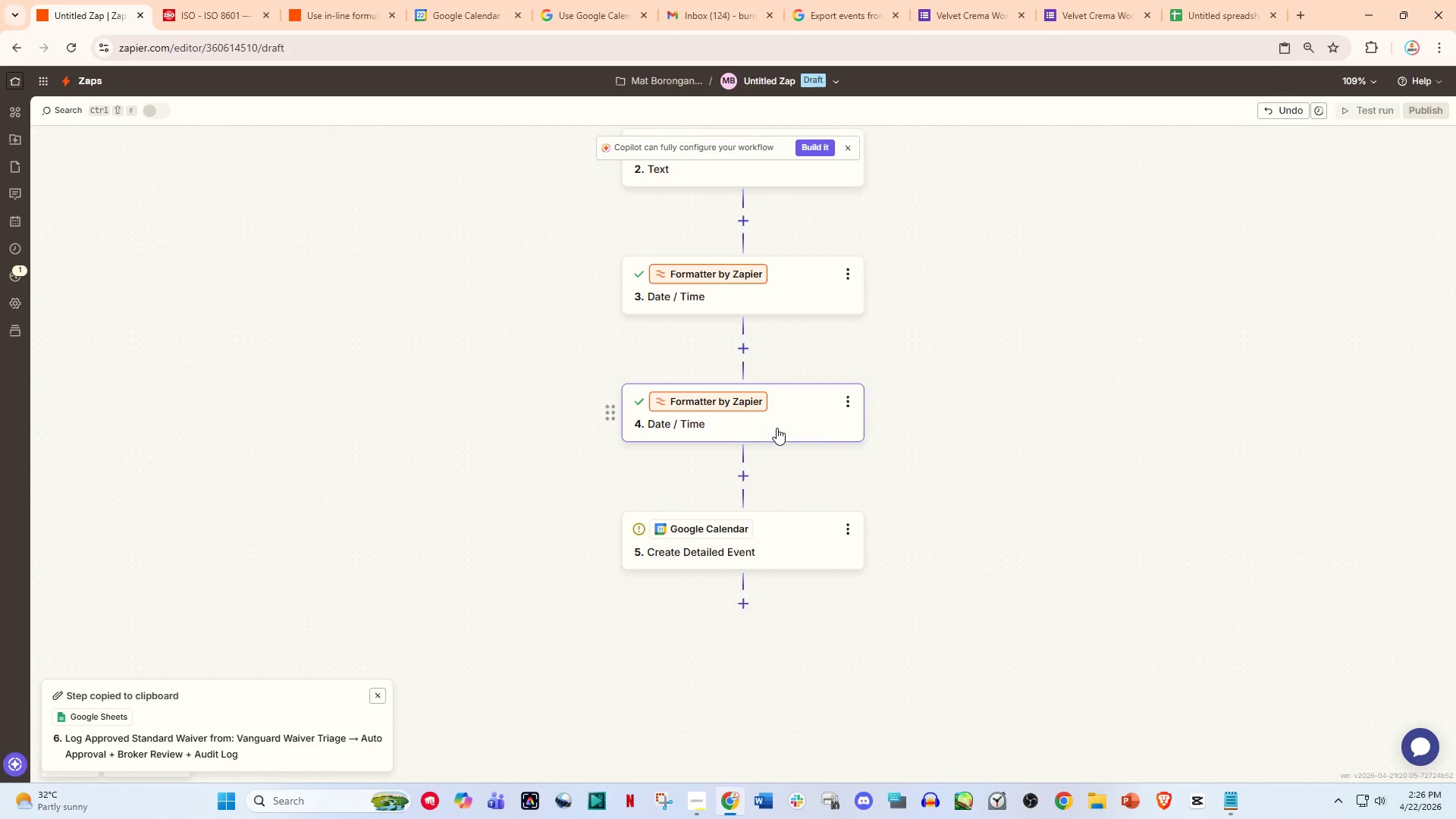 
left_click([795, 419])
 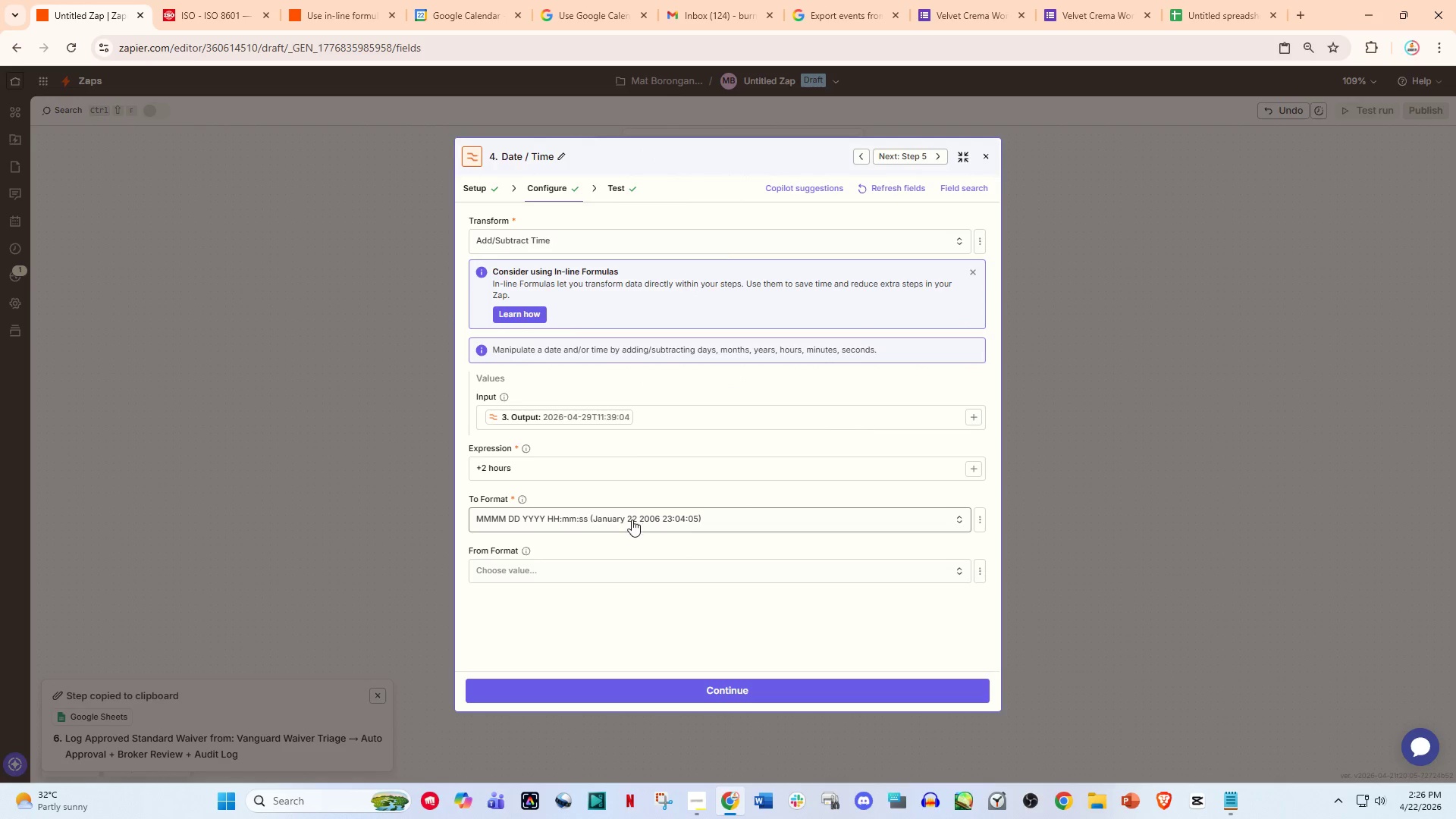 
wait(8.02)
 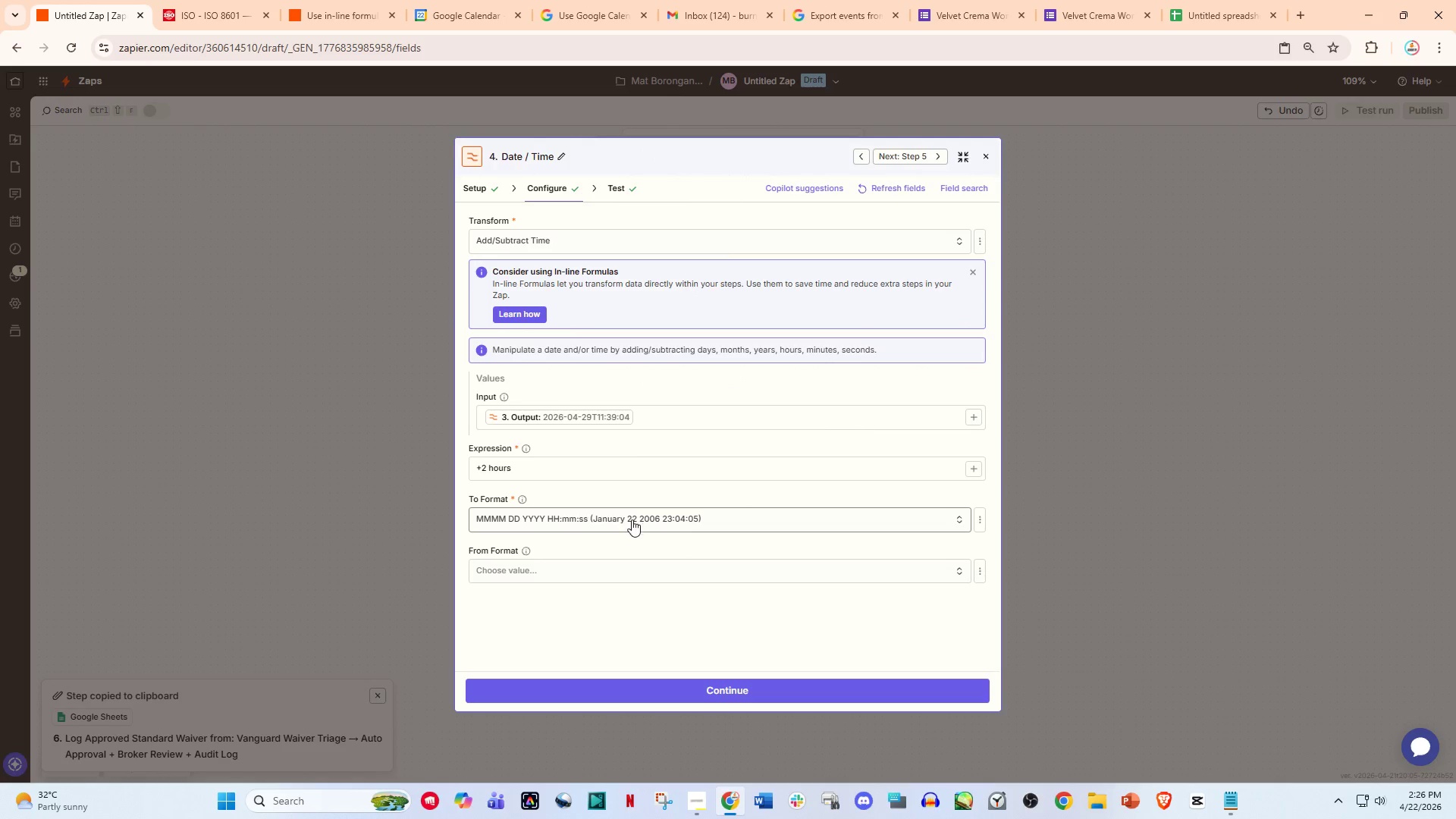 
left_click([632, 519])
 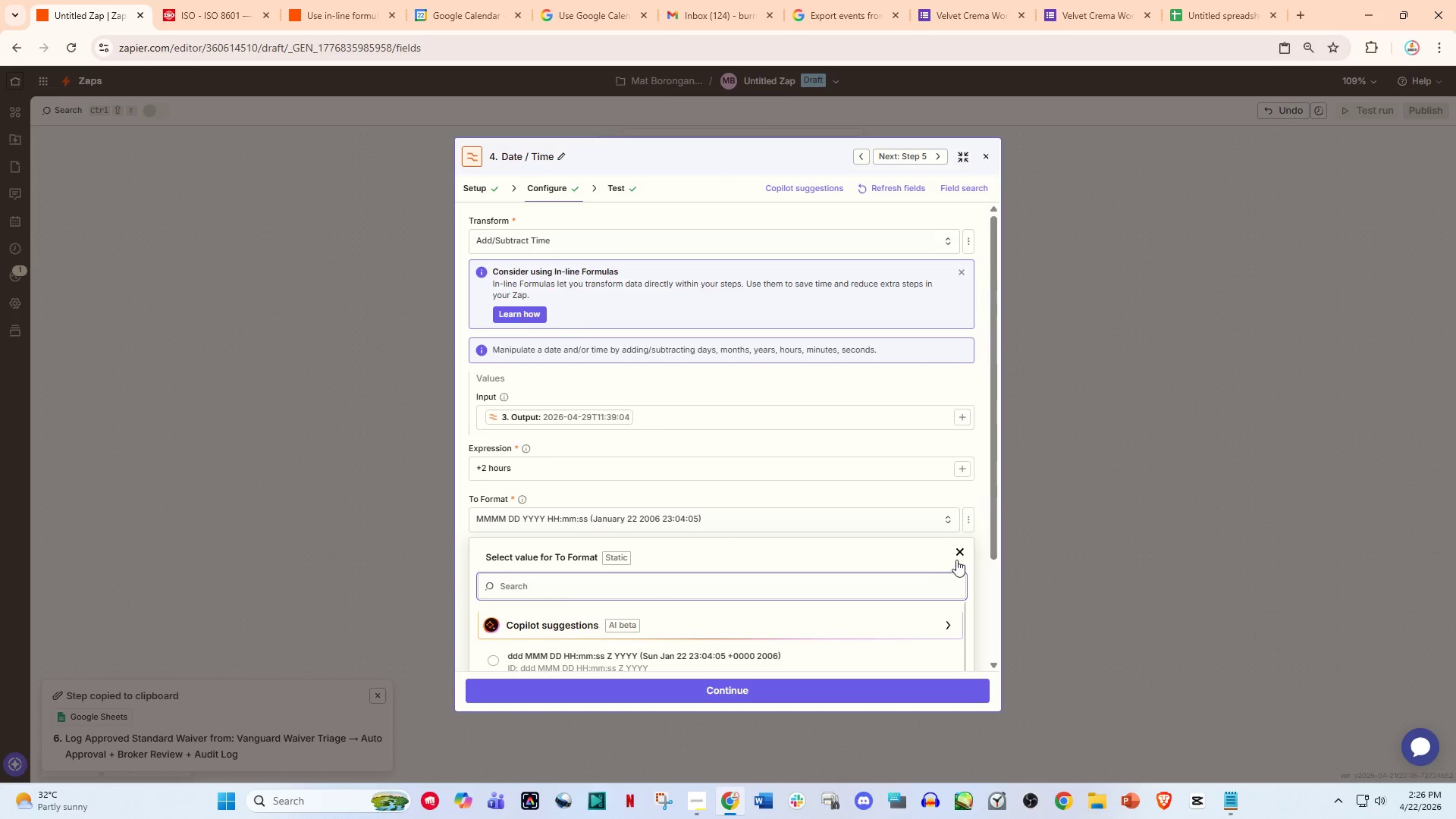 
left_click([980, 515])
 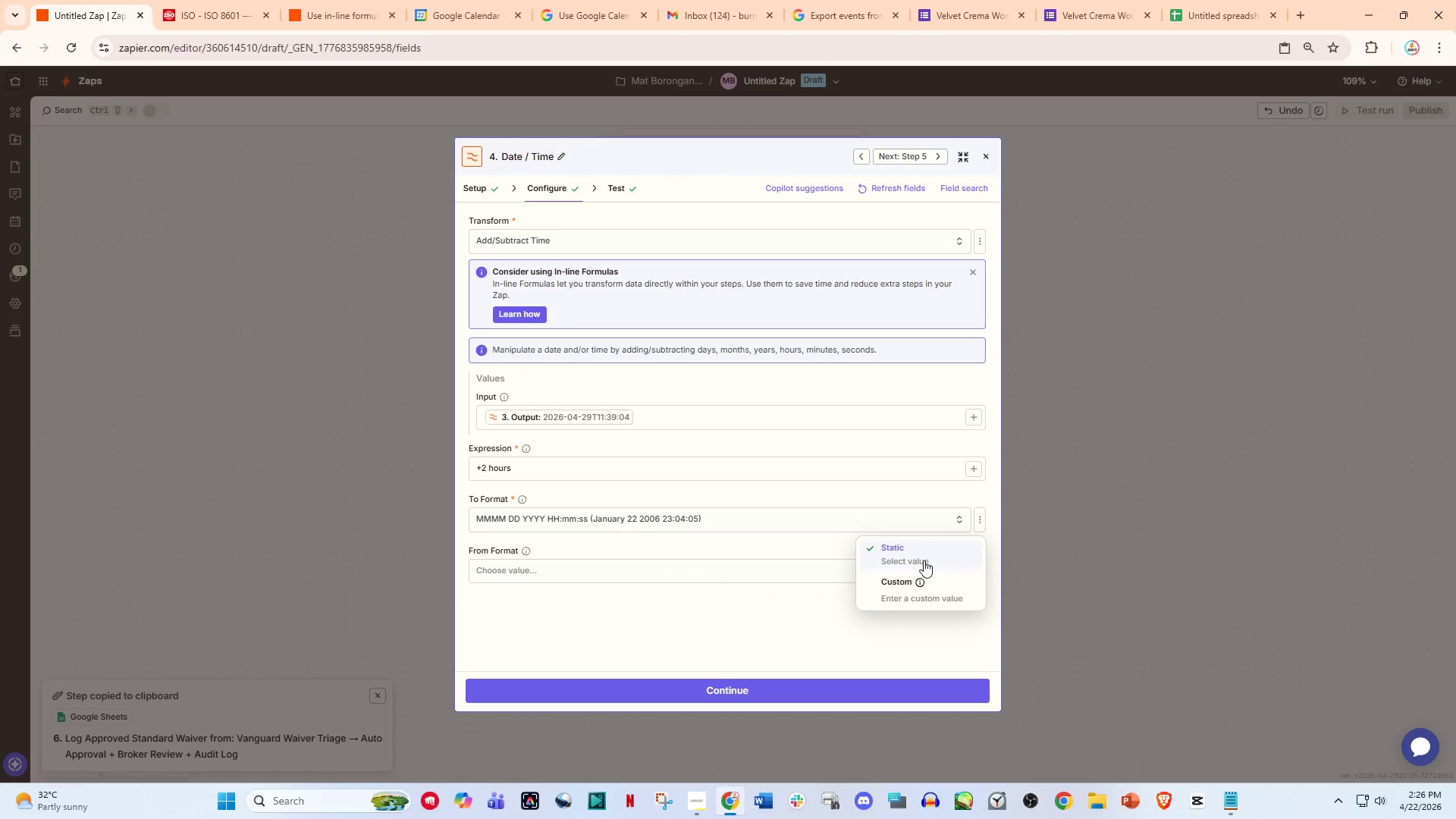 
left_click([924, 560])
 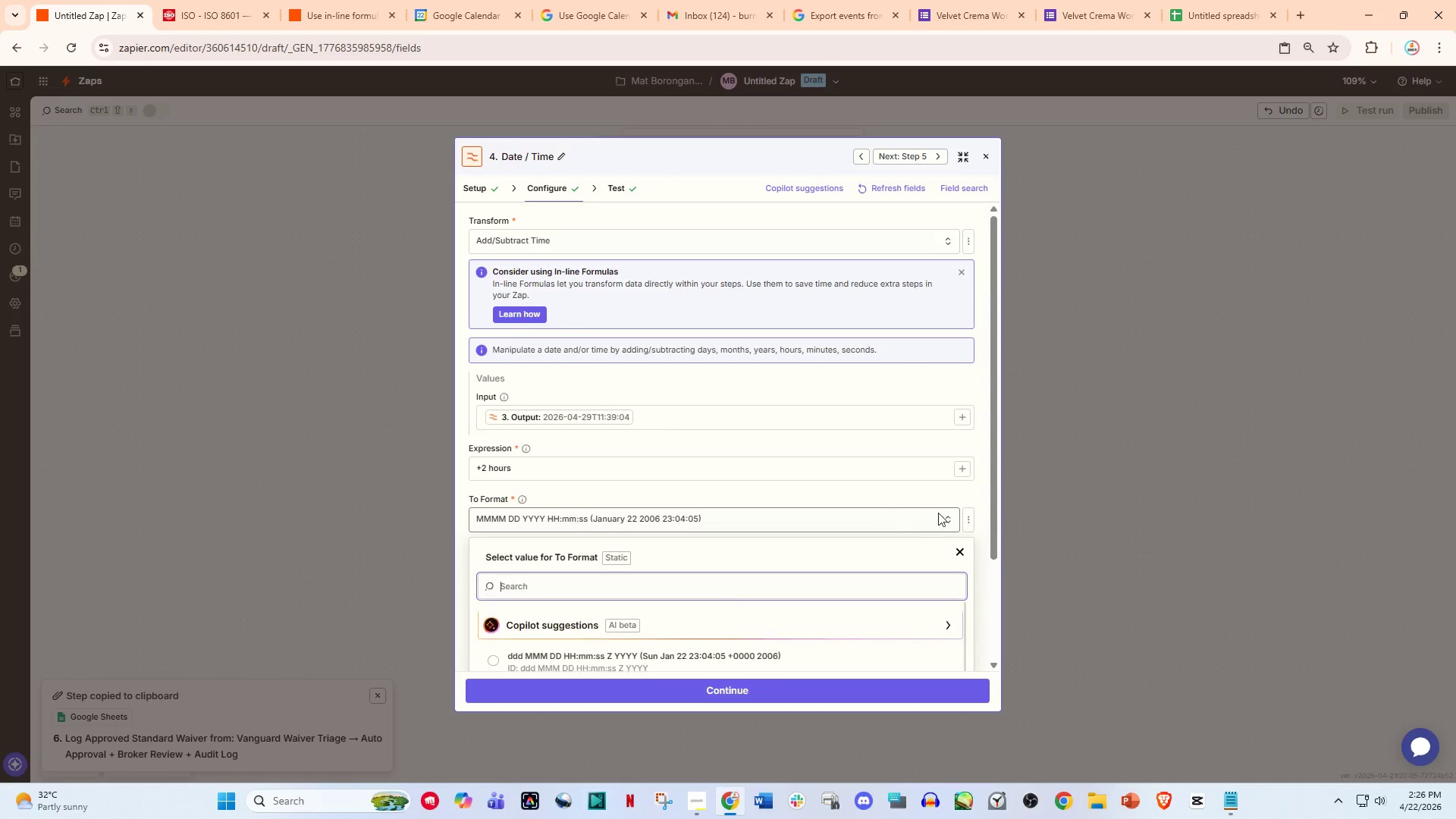 
left_click([966, 516])
 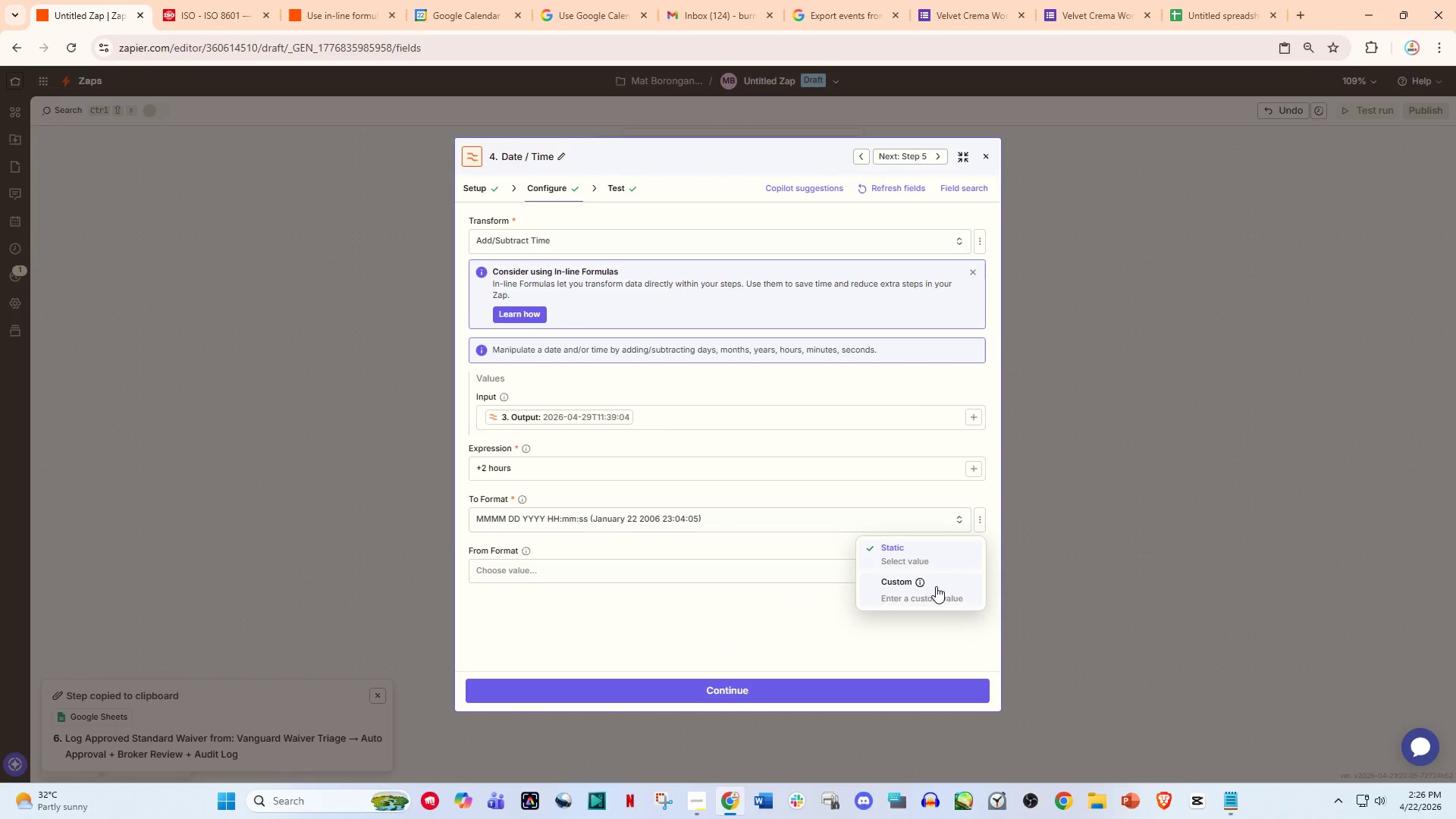 
left_click([935, 586])
 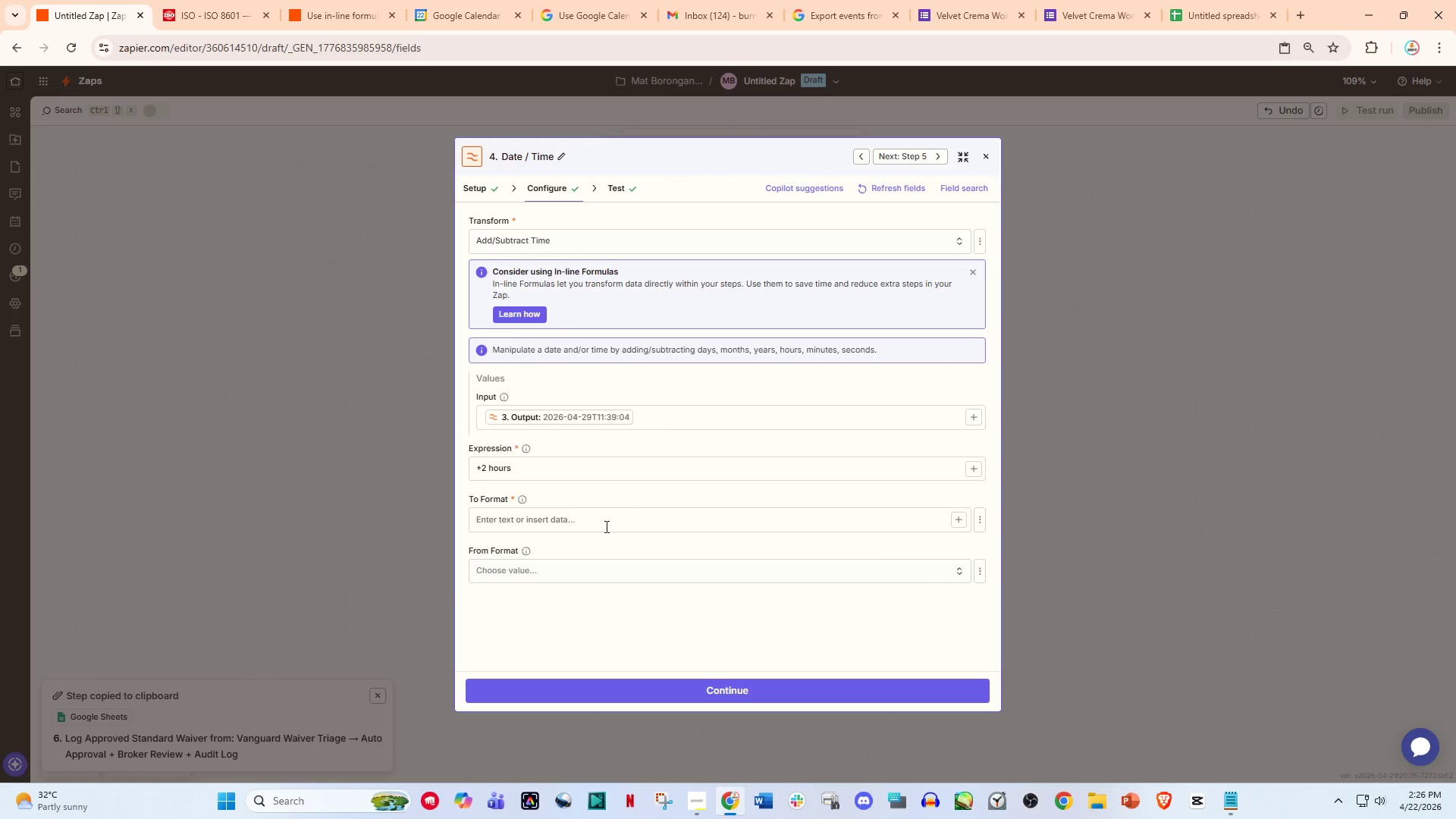 
left_click([604, 526])
 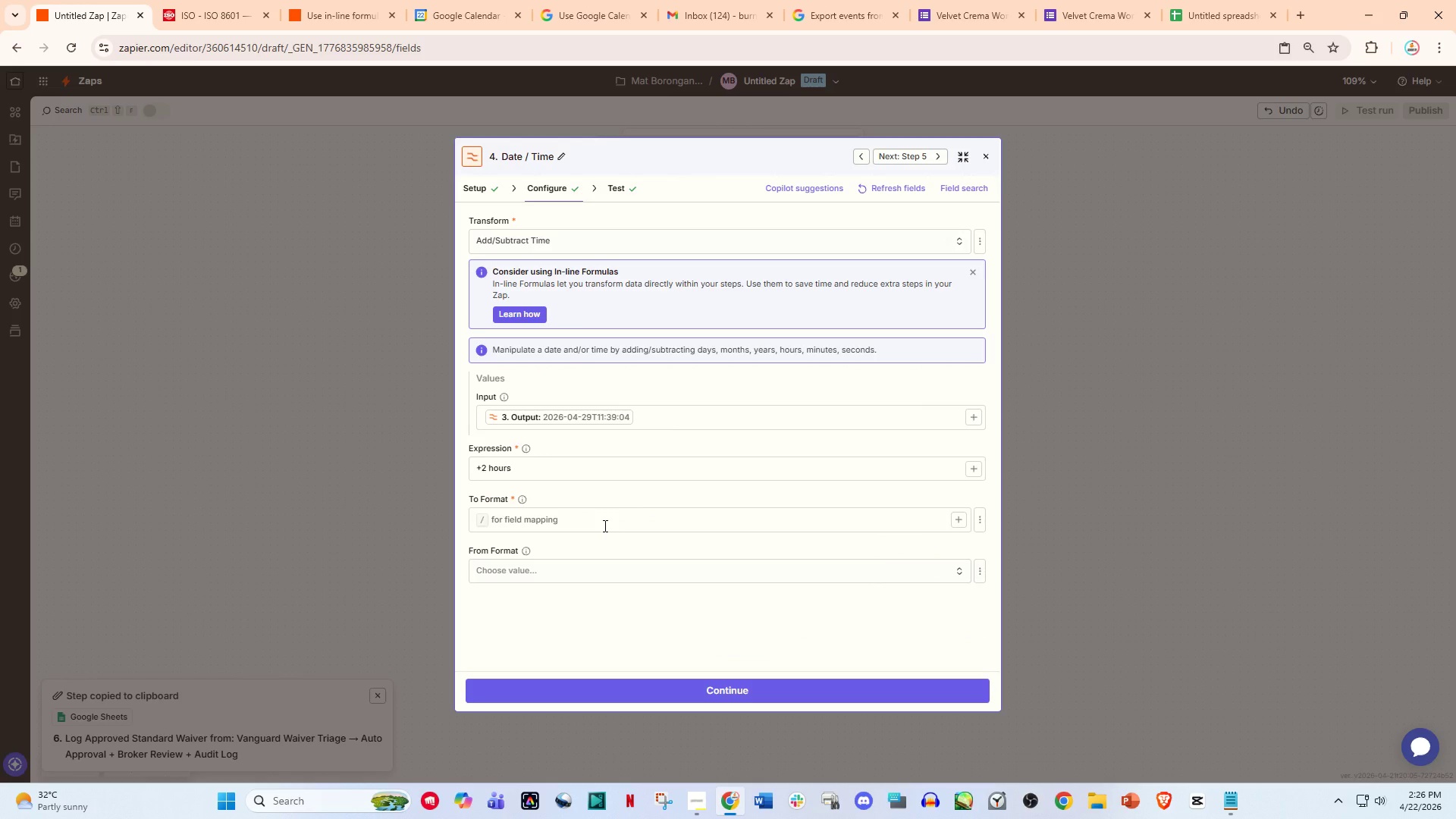 
key(Control+V)
 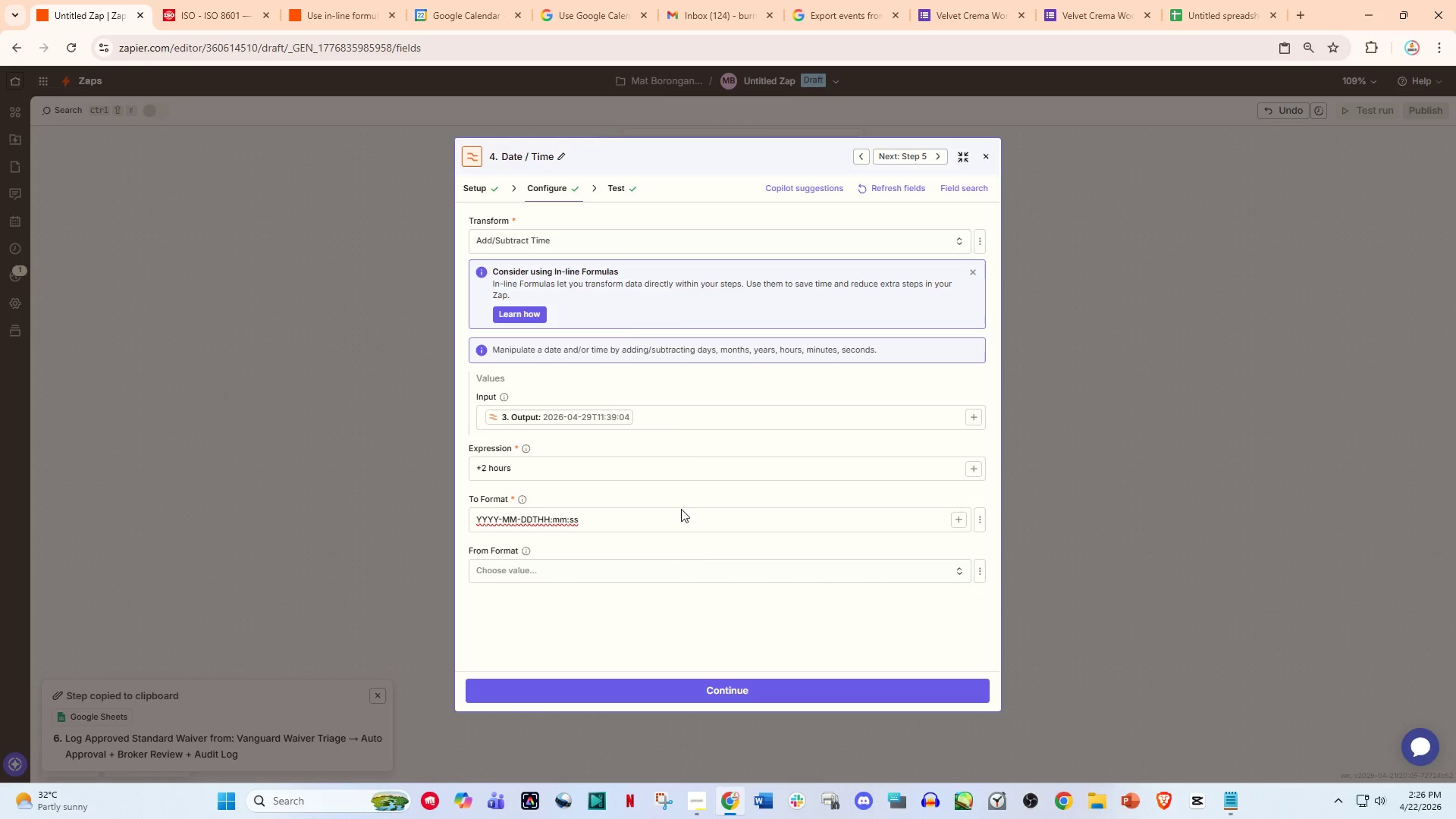 
left_click([713, 692])
 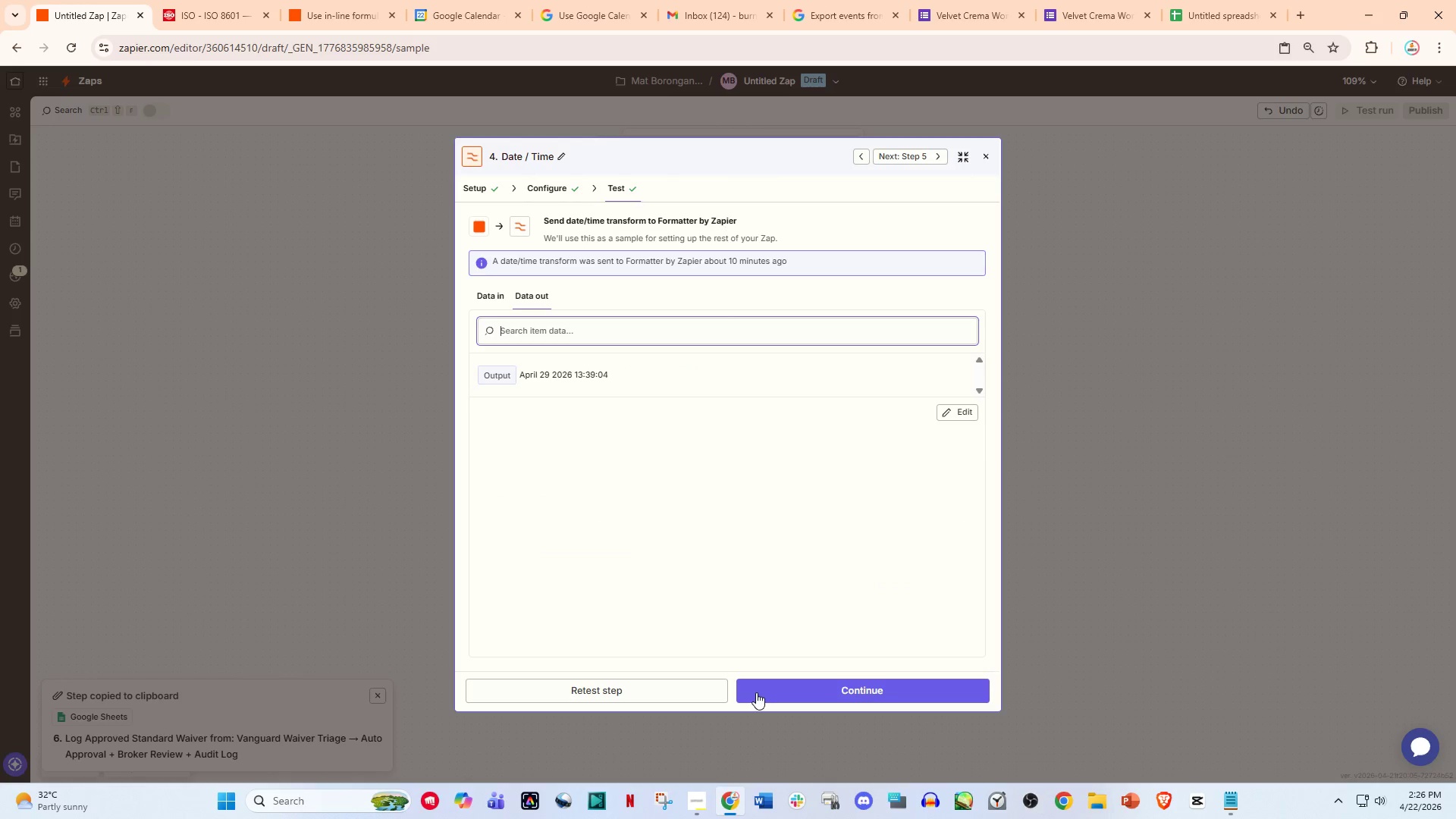 
left_click([635, 690])
 